 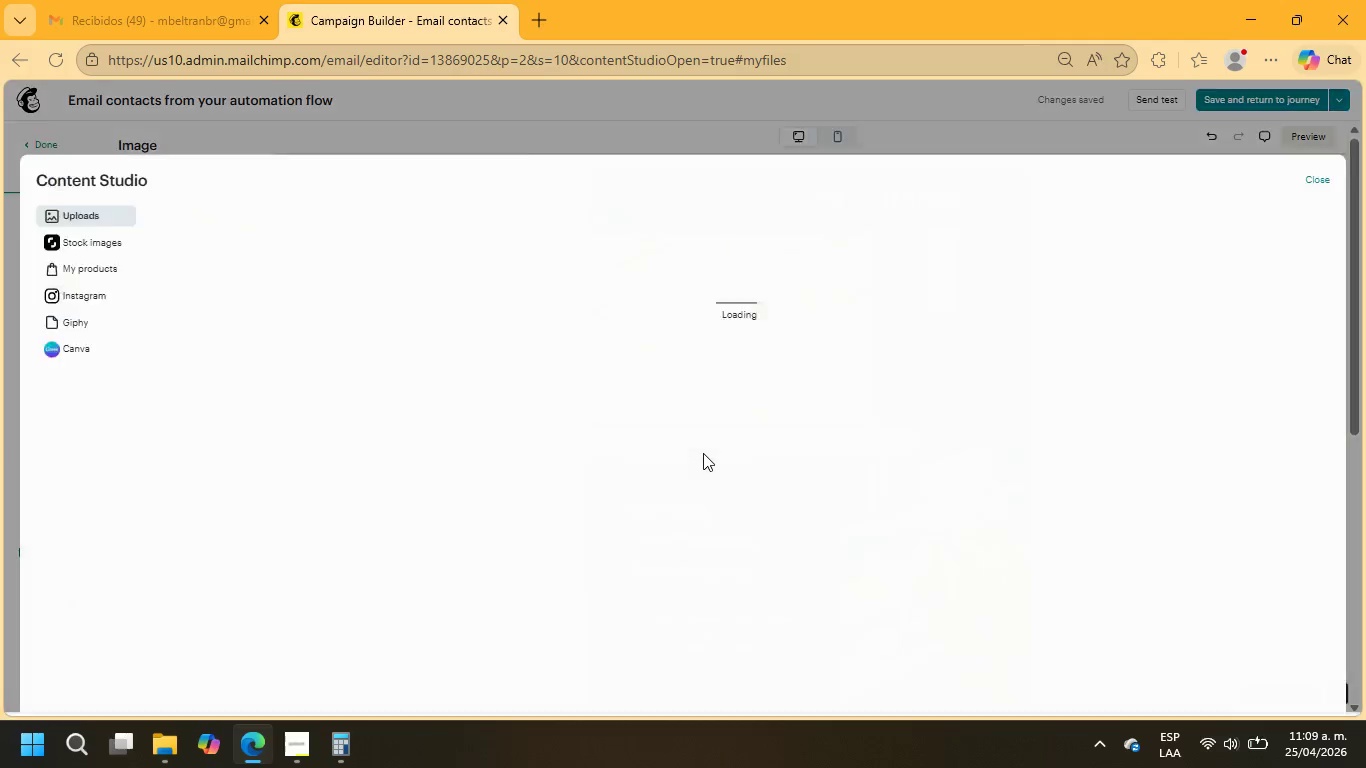 
left_click([98, 209])
 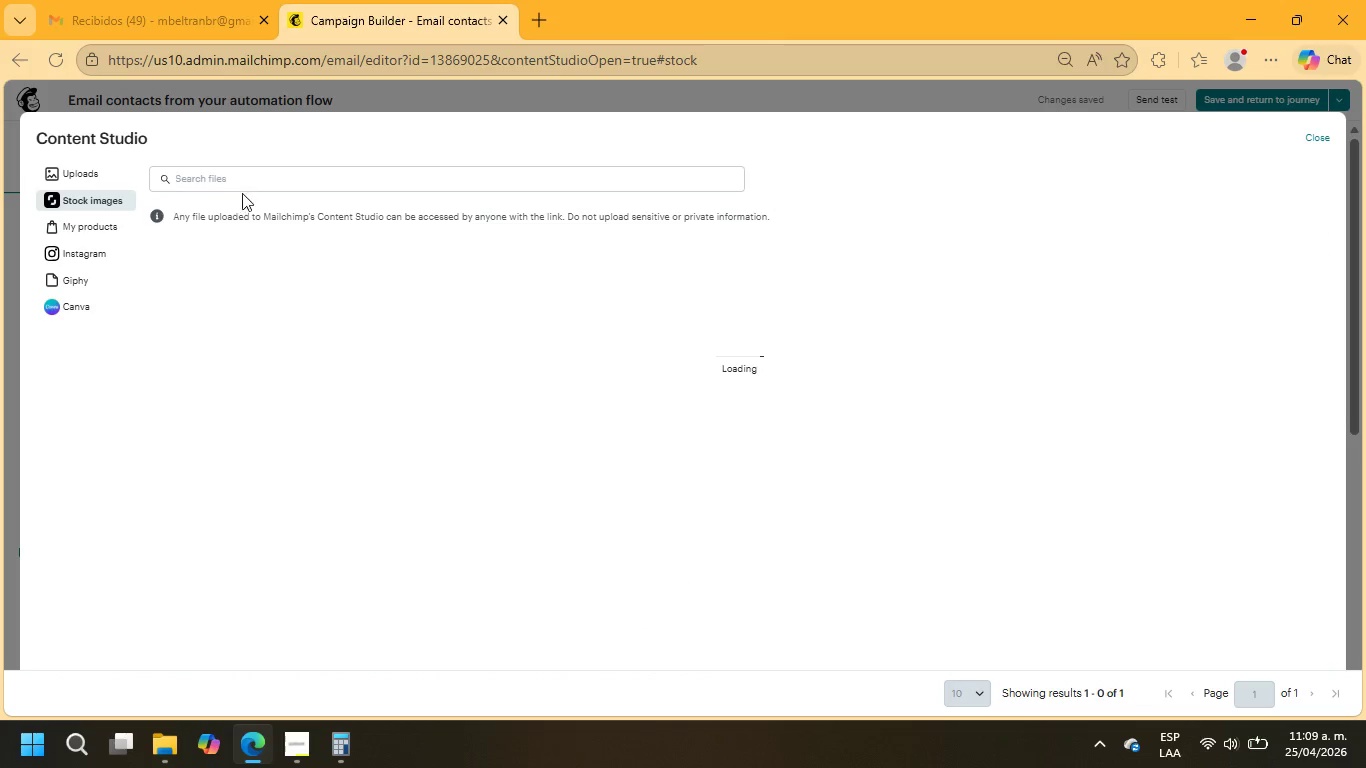 
left_click([248, 182])
 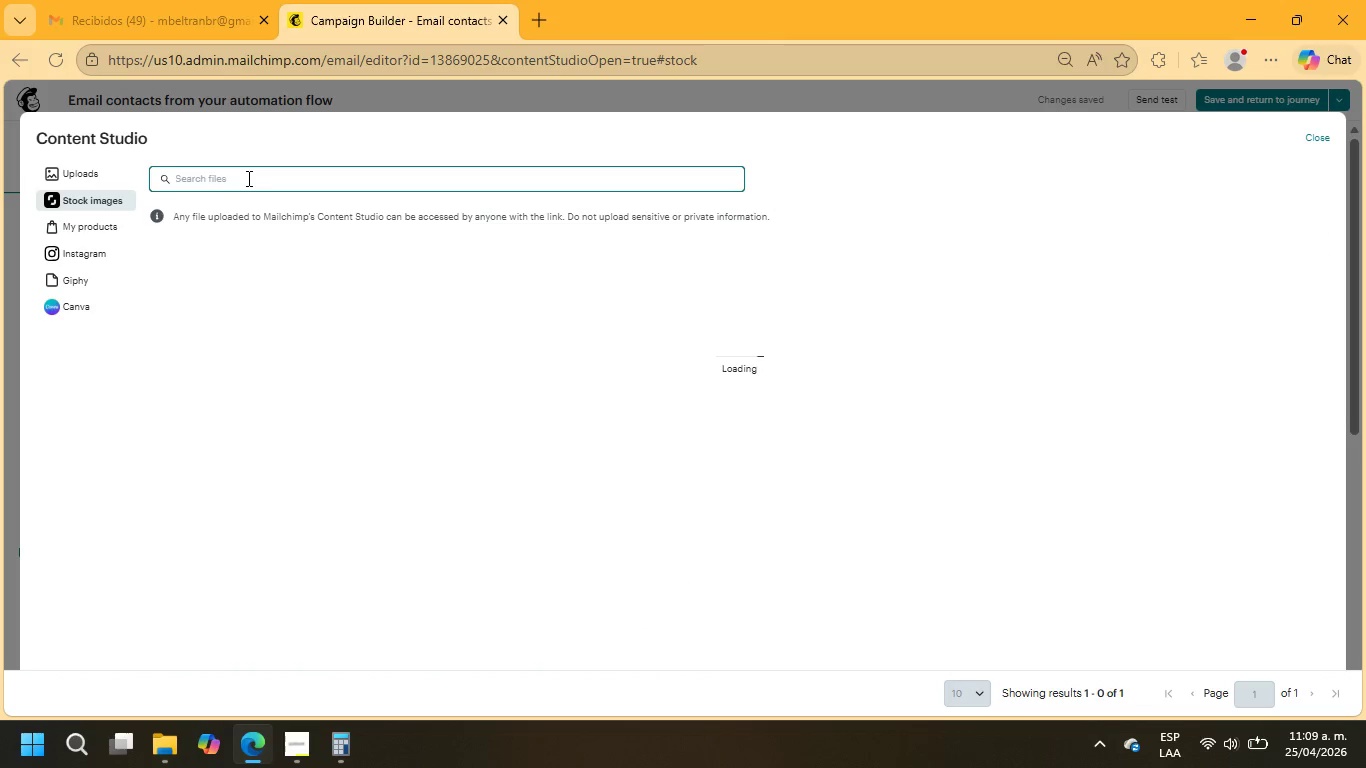 
type(VARNISH)
 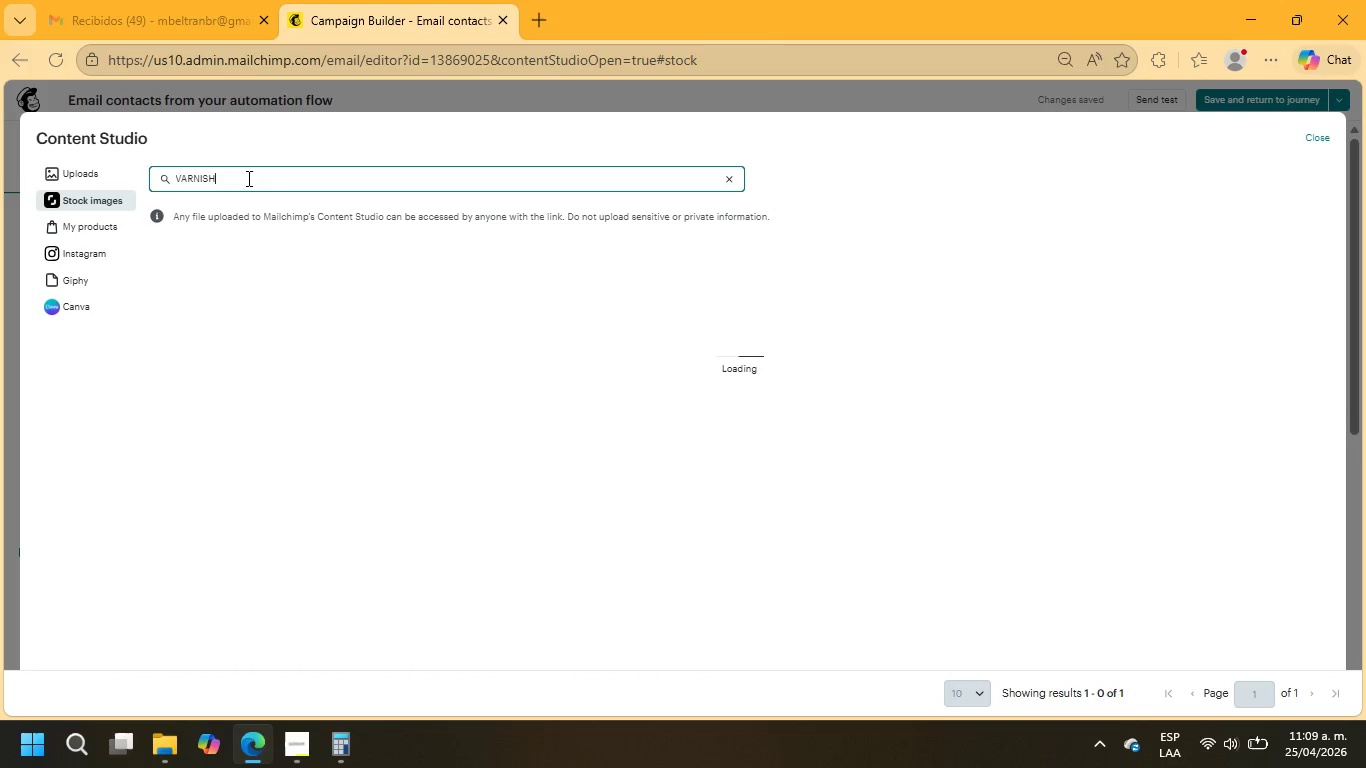 
key(Enter)
 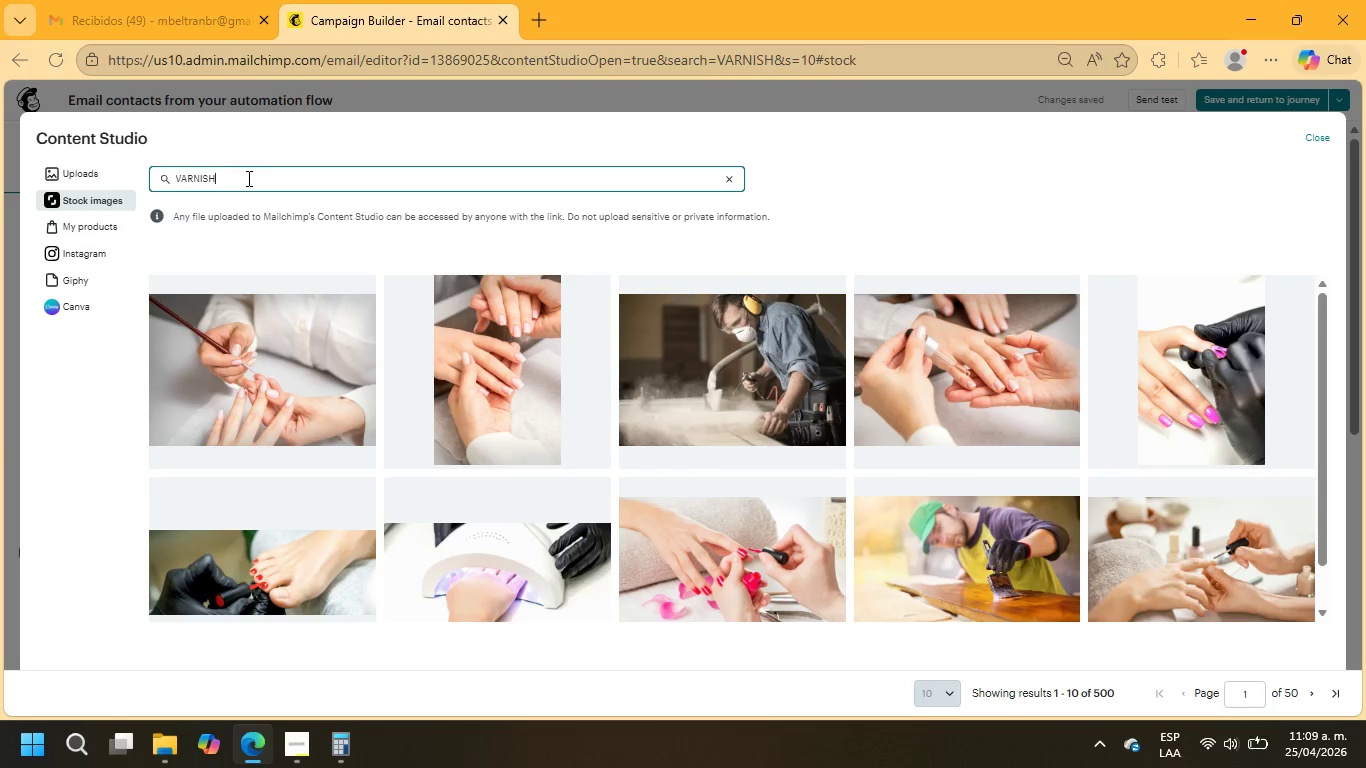 
wait(12.73)
 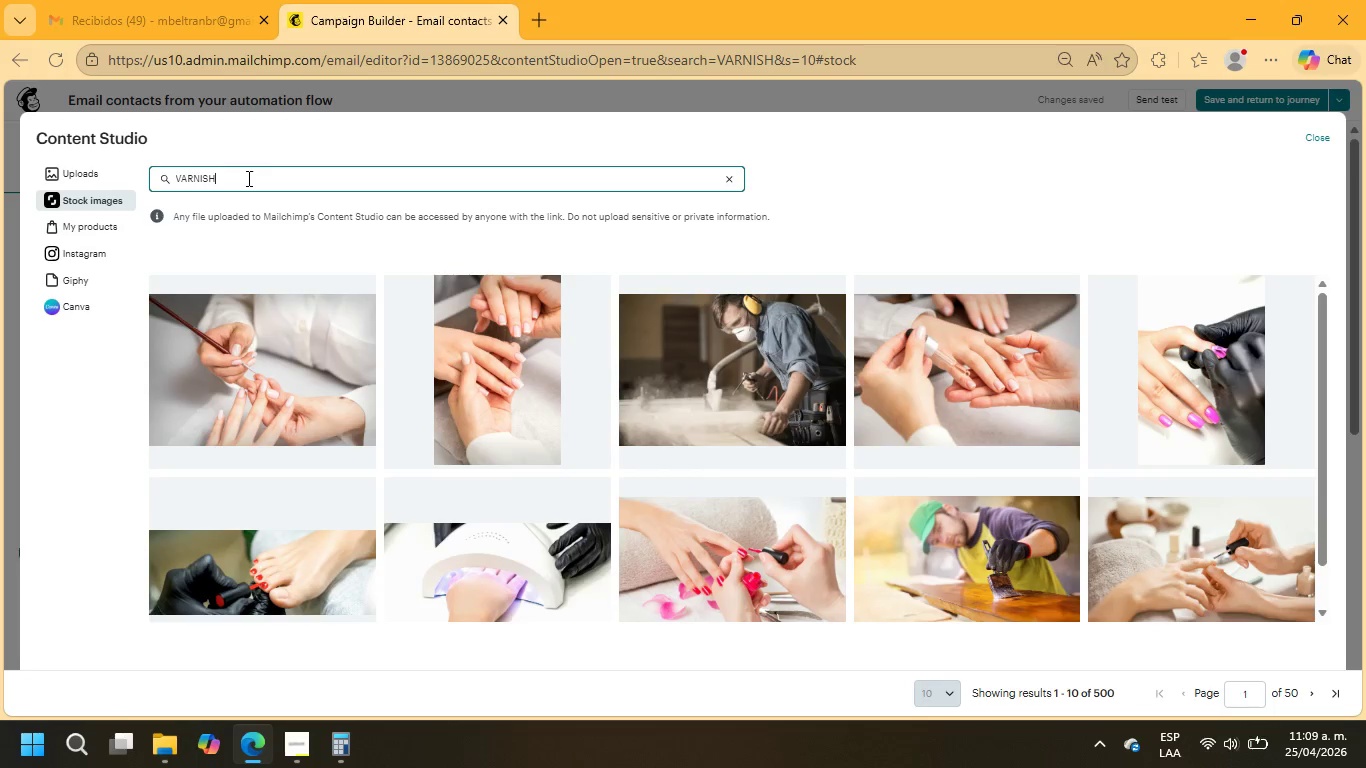 
left_click([321, 345])
 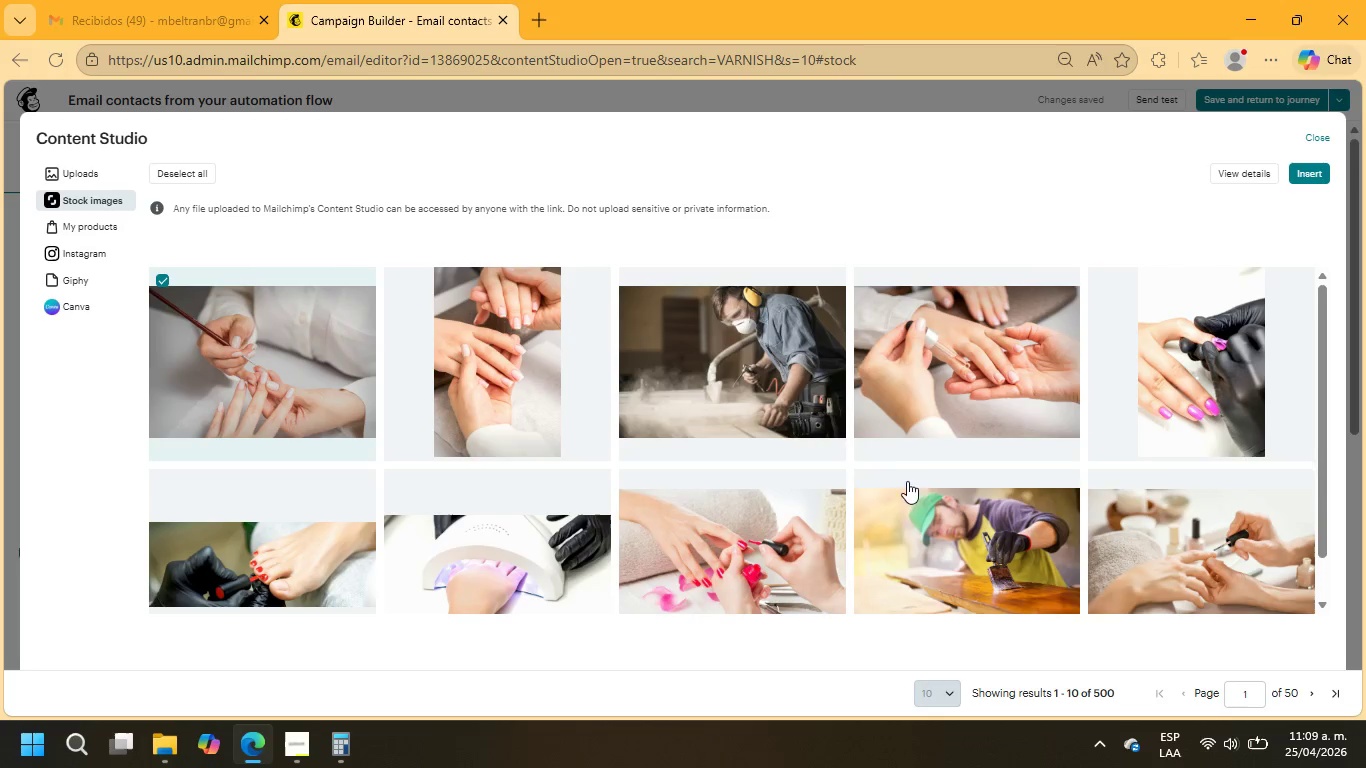 
scroll: coordinate [886, 470], scroll_direction: down, amount: 6.0
 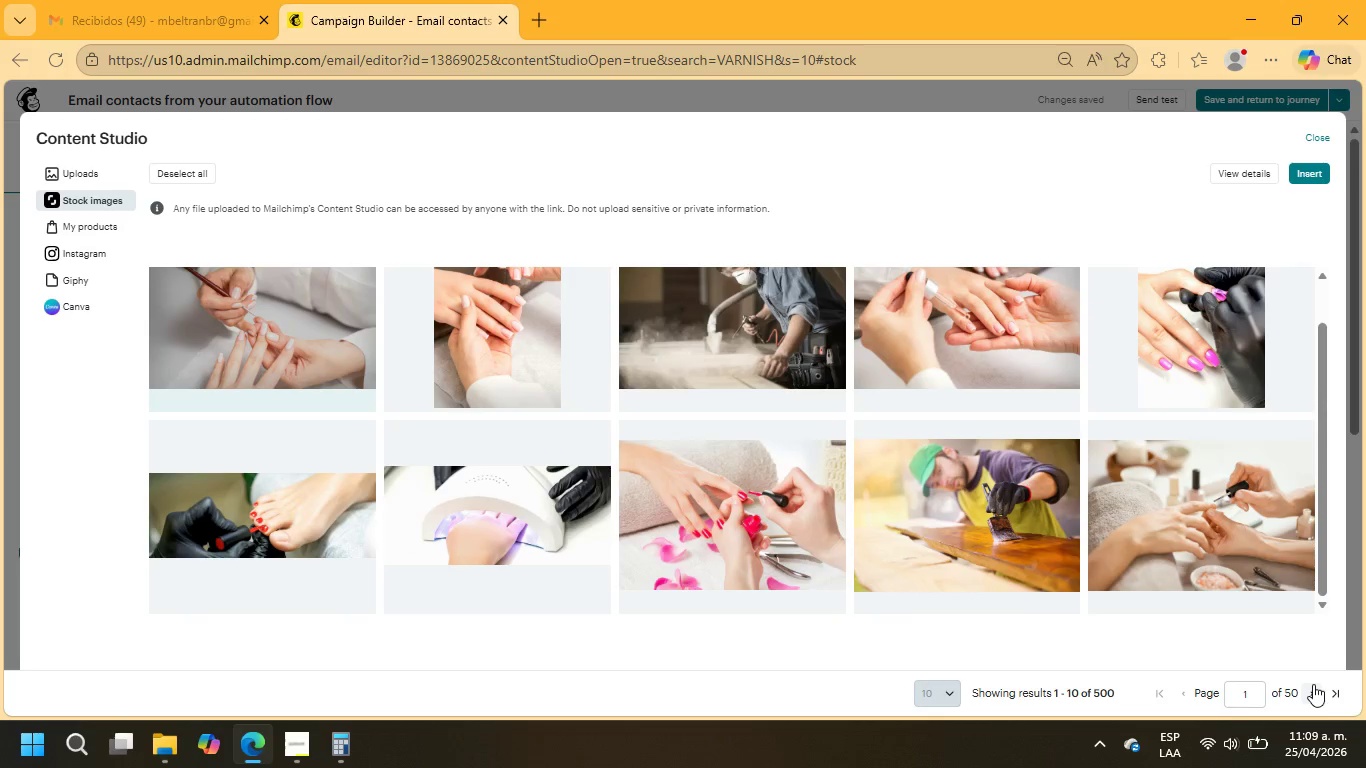 
left_click([1317, 690])
 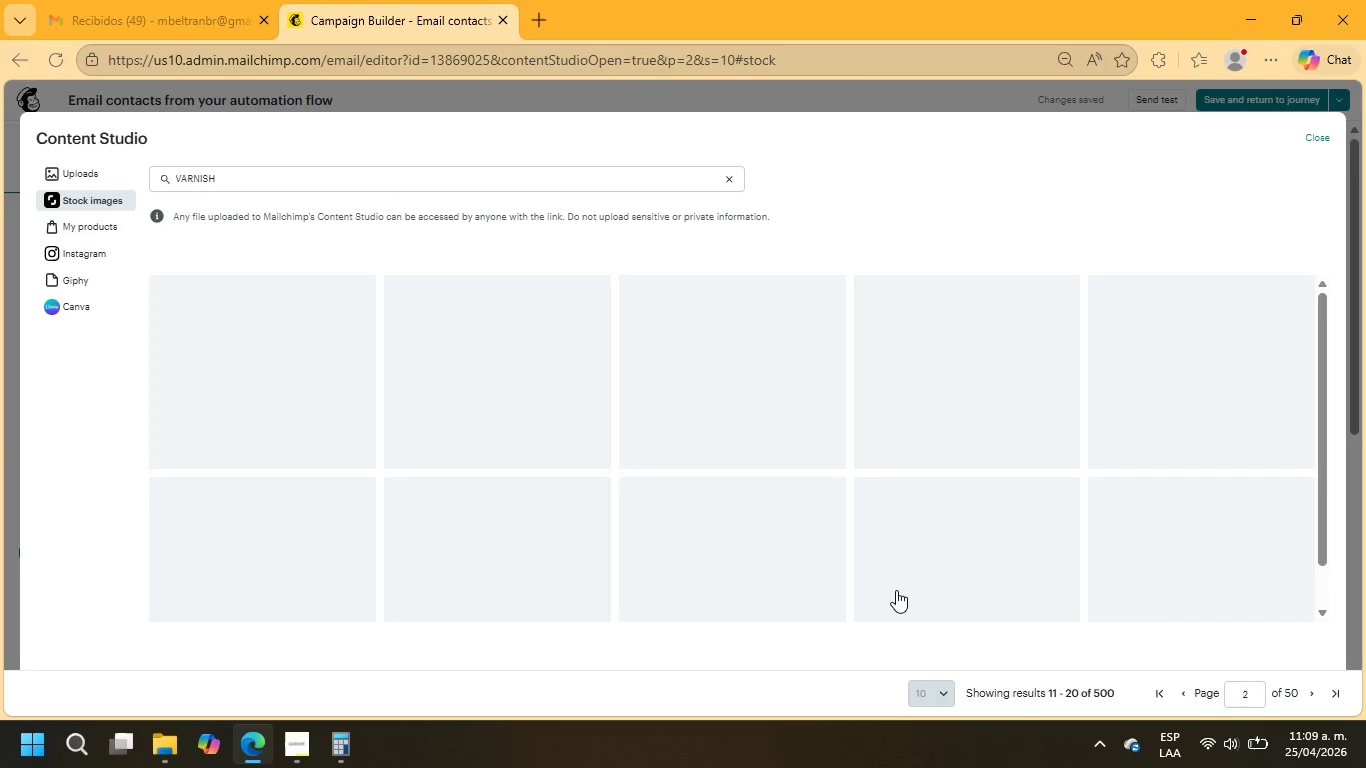 
wait(9.98)
 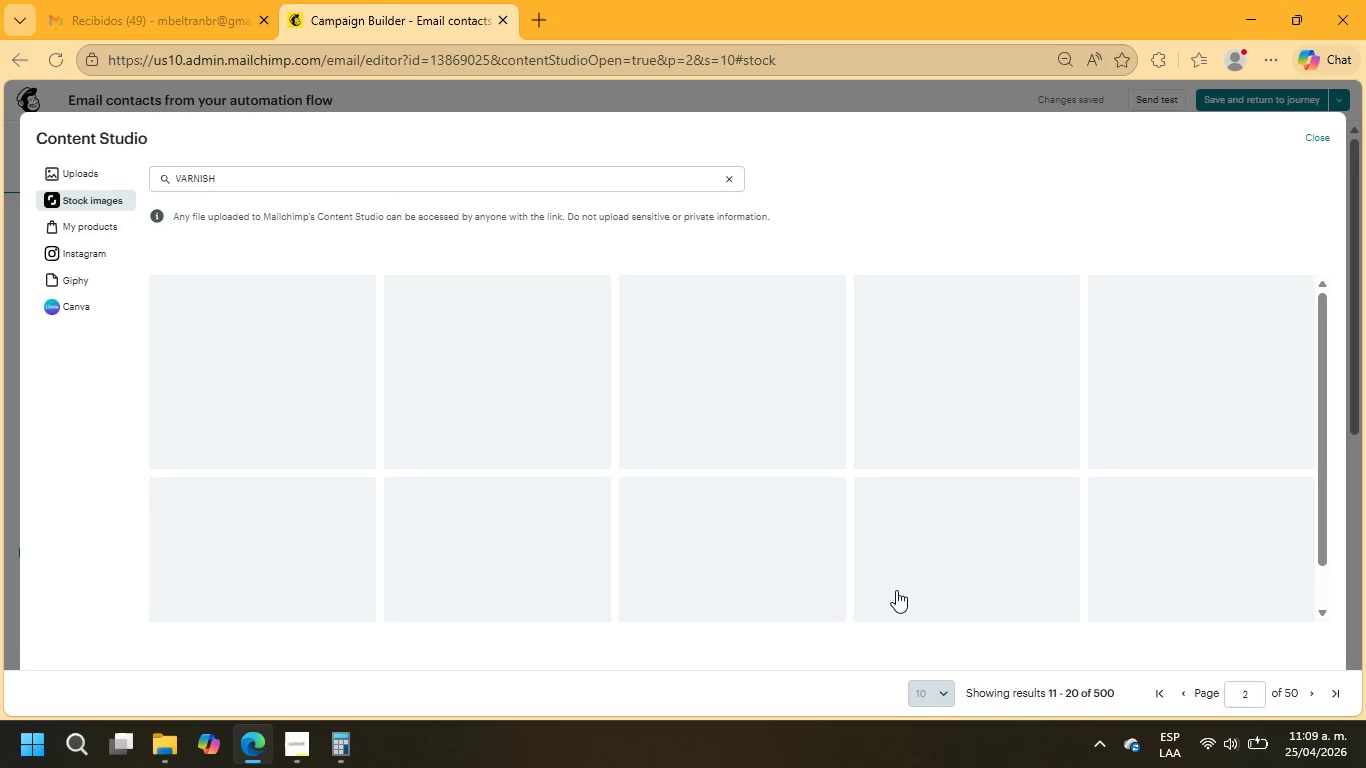 
scroll: coordinate [804, 532], scroll_direction: down, amount: 3.0
 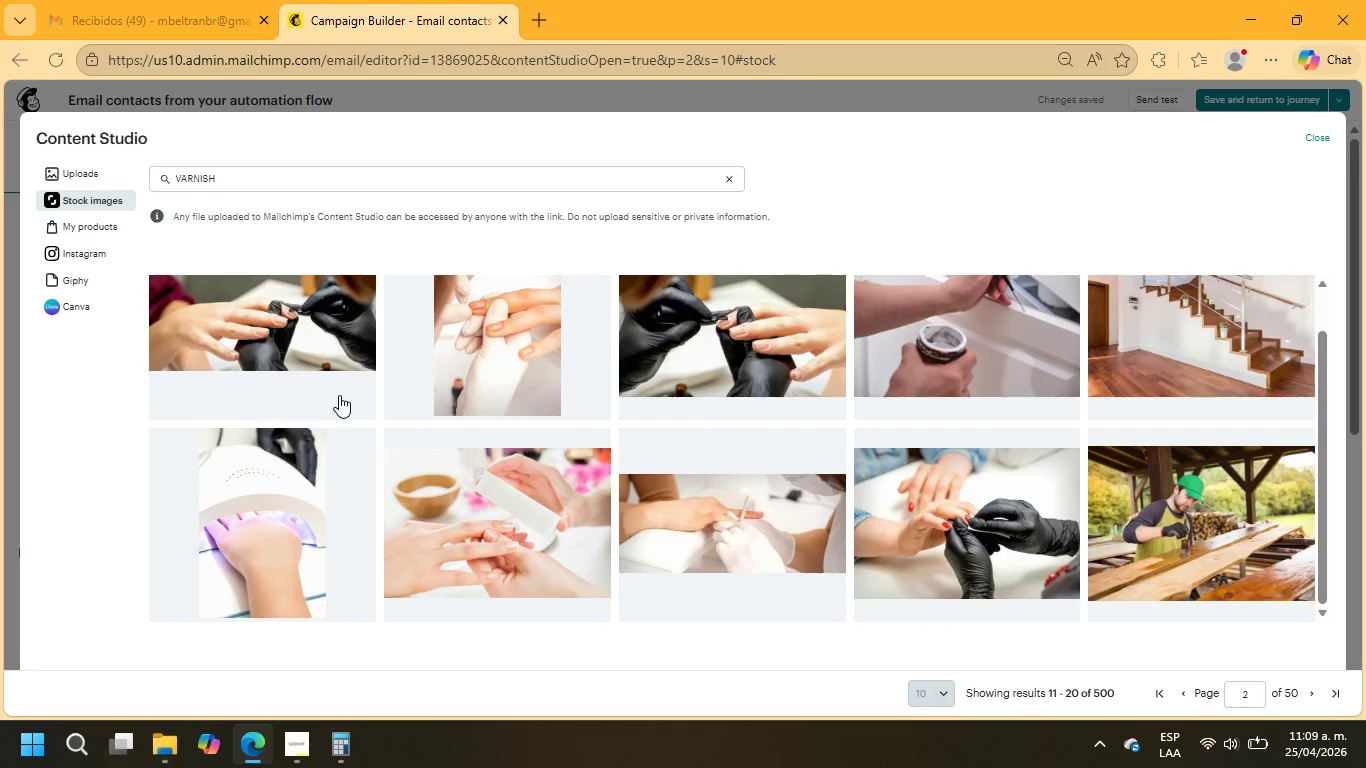 
scroll: coordinate [488, 393], scroll_direction: up, amount: 2.0
 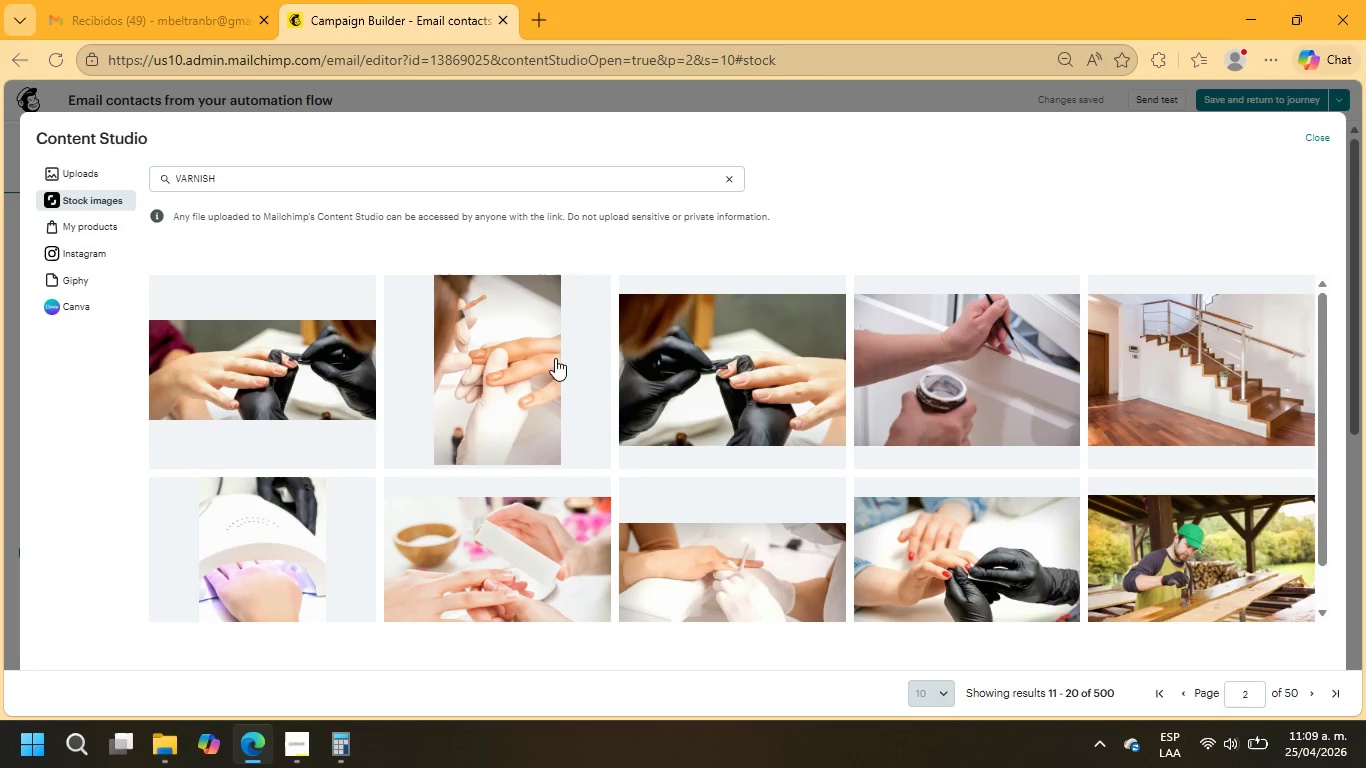 
scroll: coordinate [574, 379], scroll_direction: down, amount: 2.0
 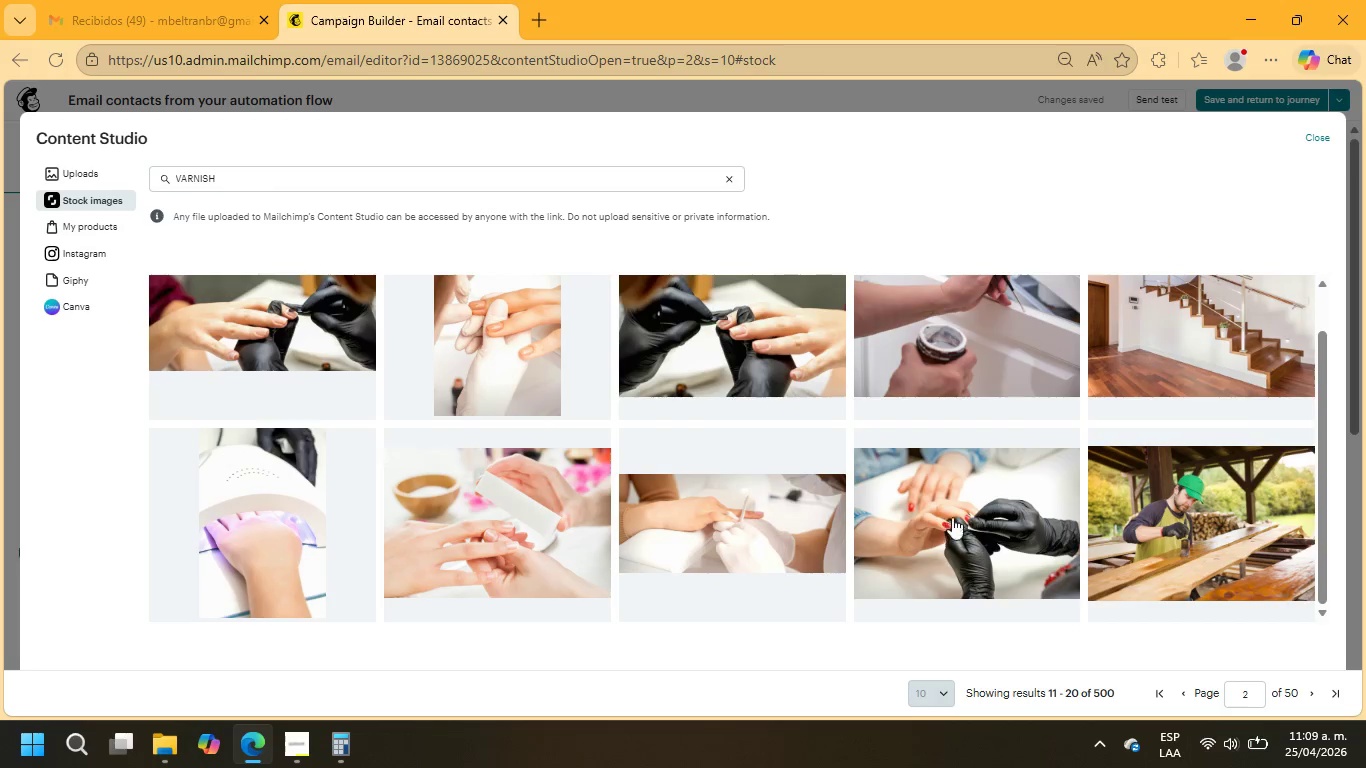 
left_click([1009, 517])
 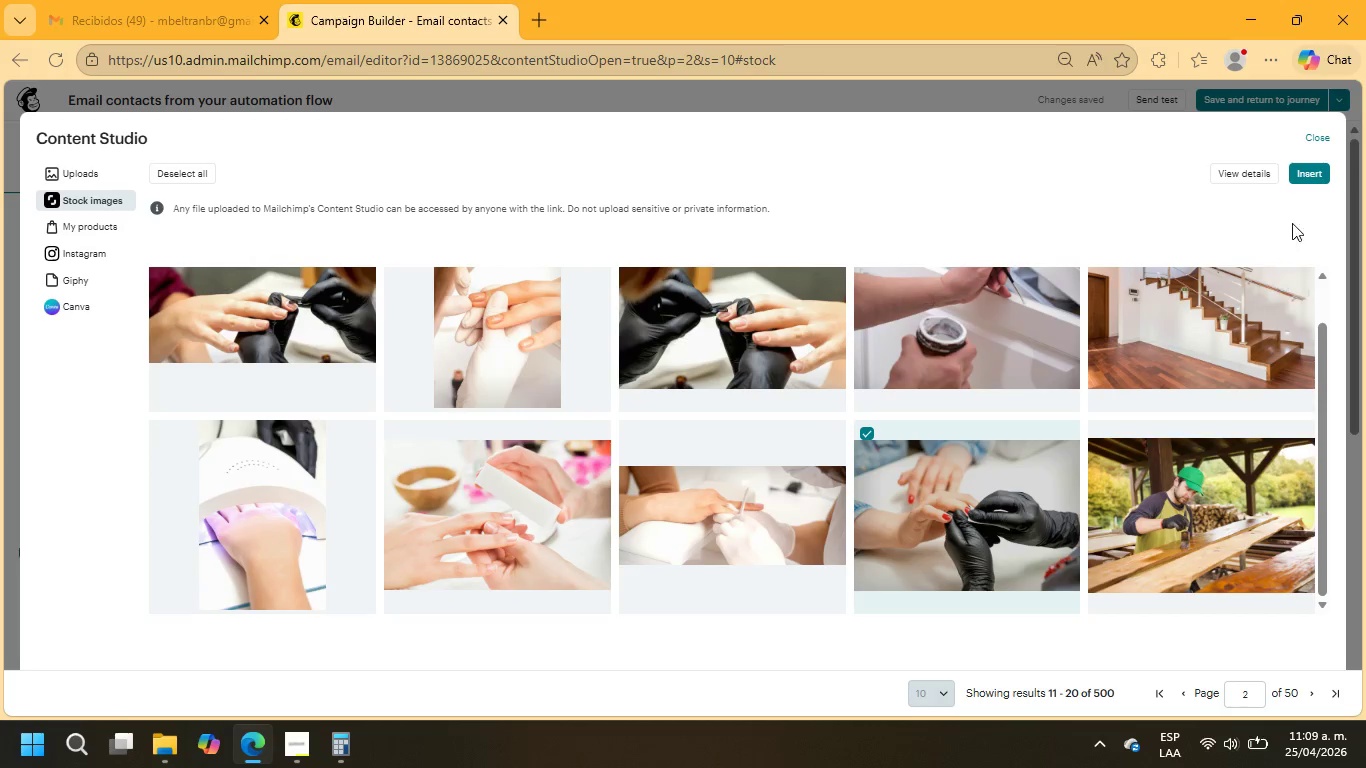 
left_click([1319, 175])
 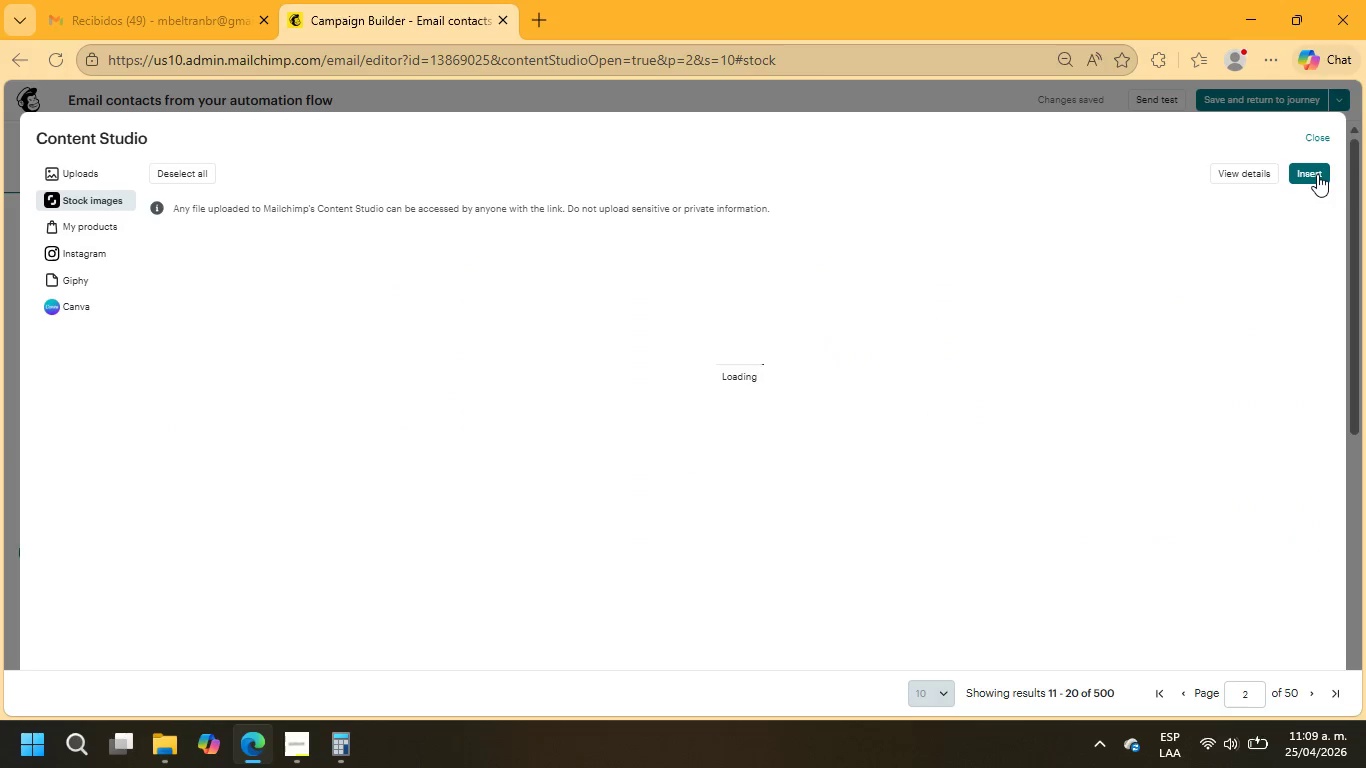 
wait(10.08)
 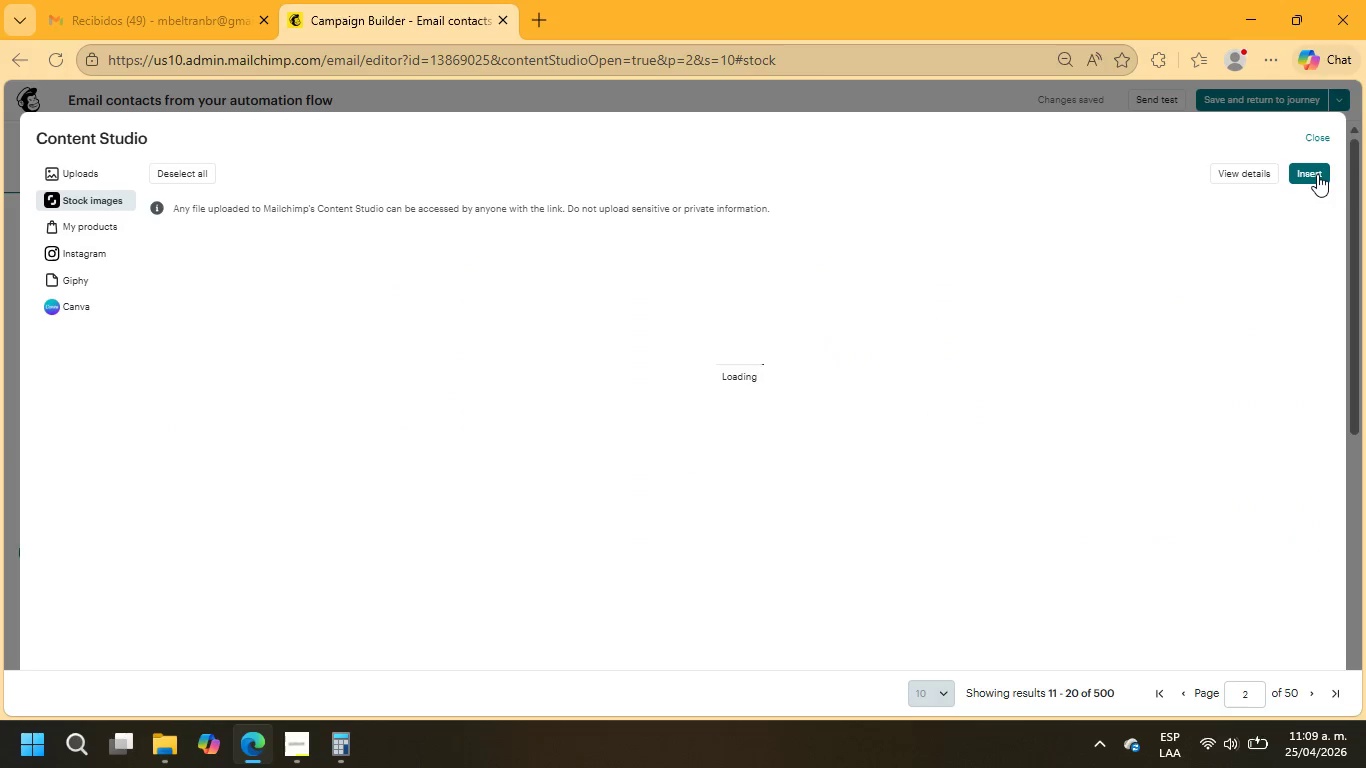 
left_click([984, 201])
 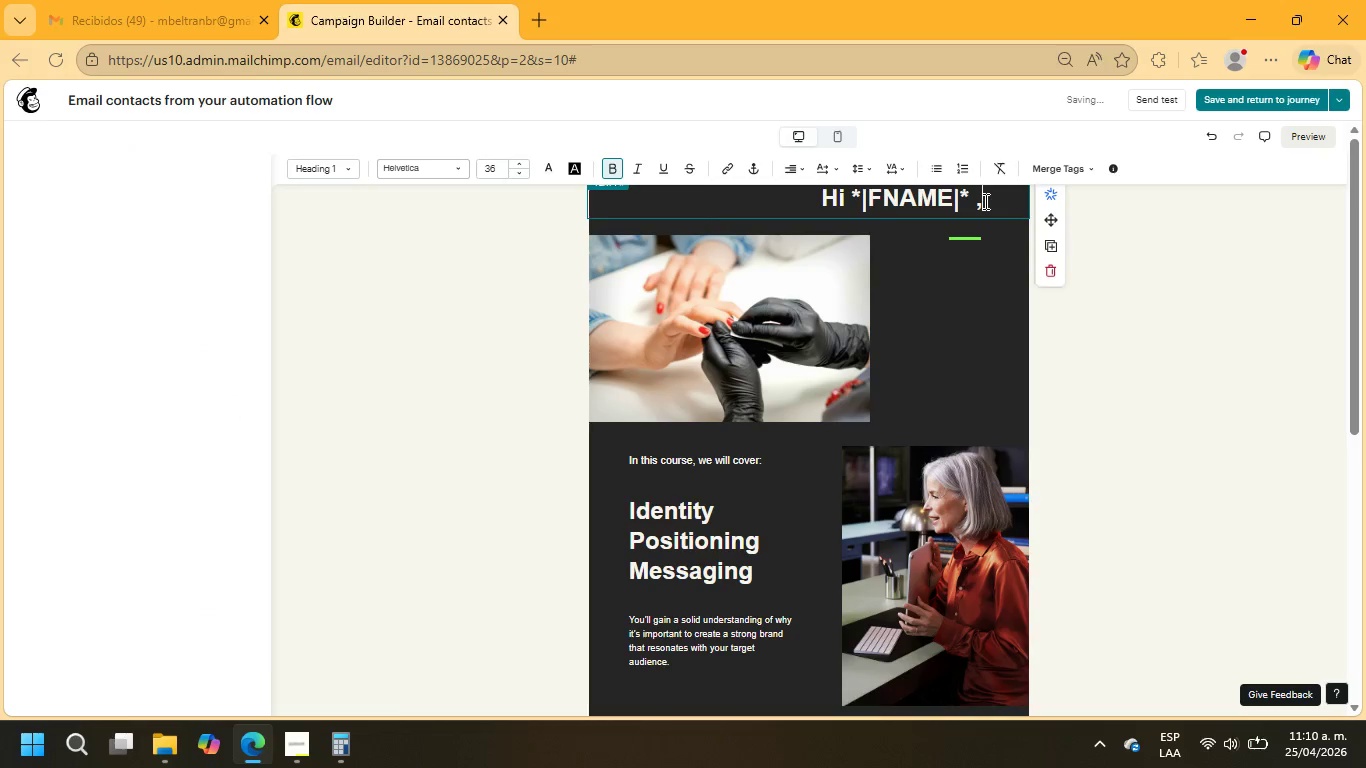 
key(Enter)
 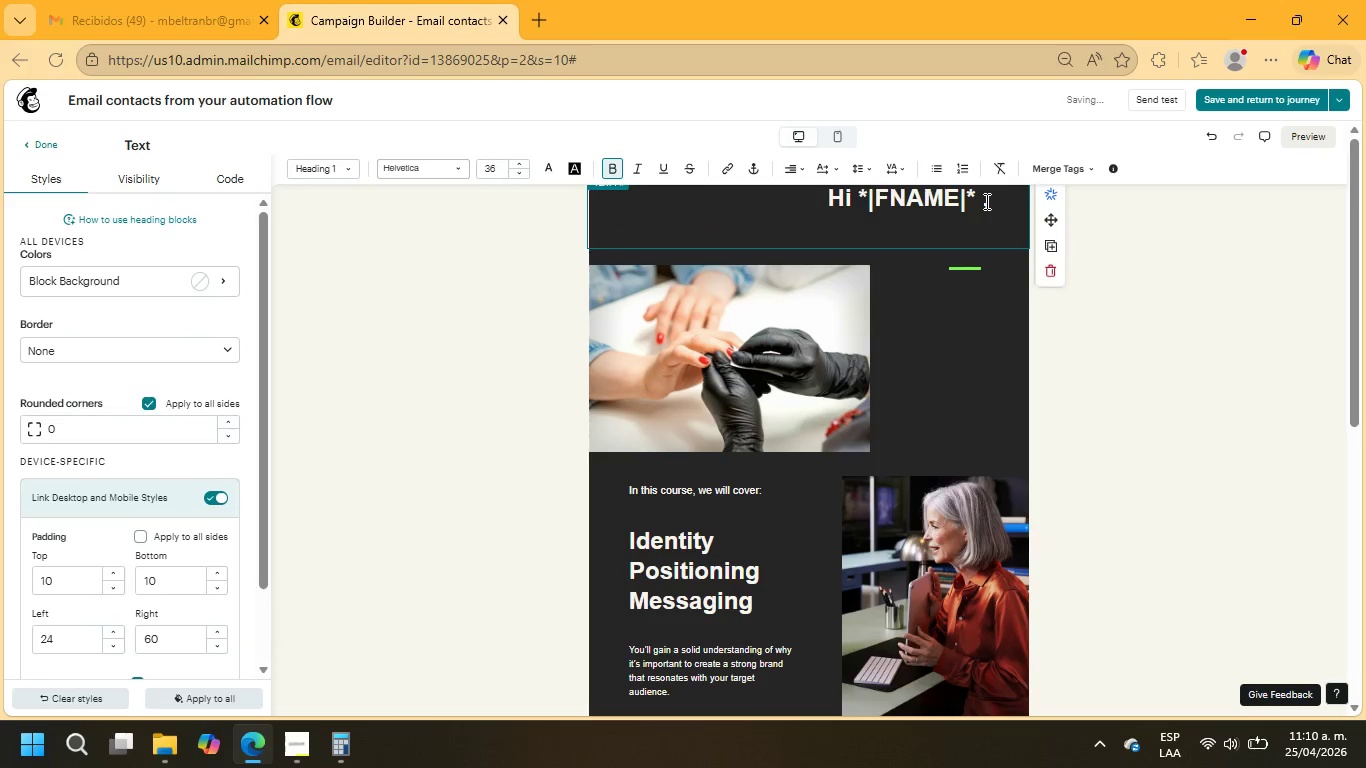 
type(FIN)
key(Backspace)
key(Backspace)
type(inding your perfect set shouldn;t feel complicated)
 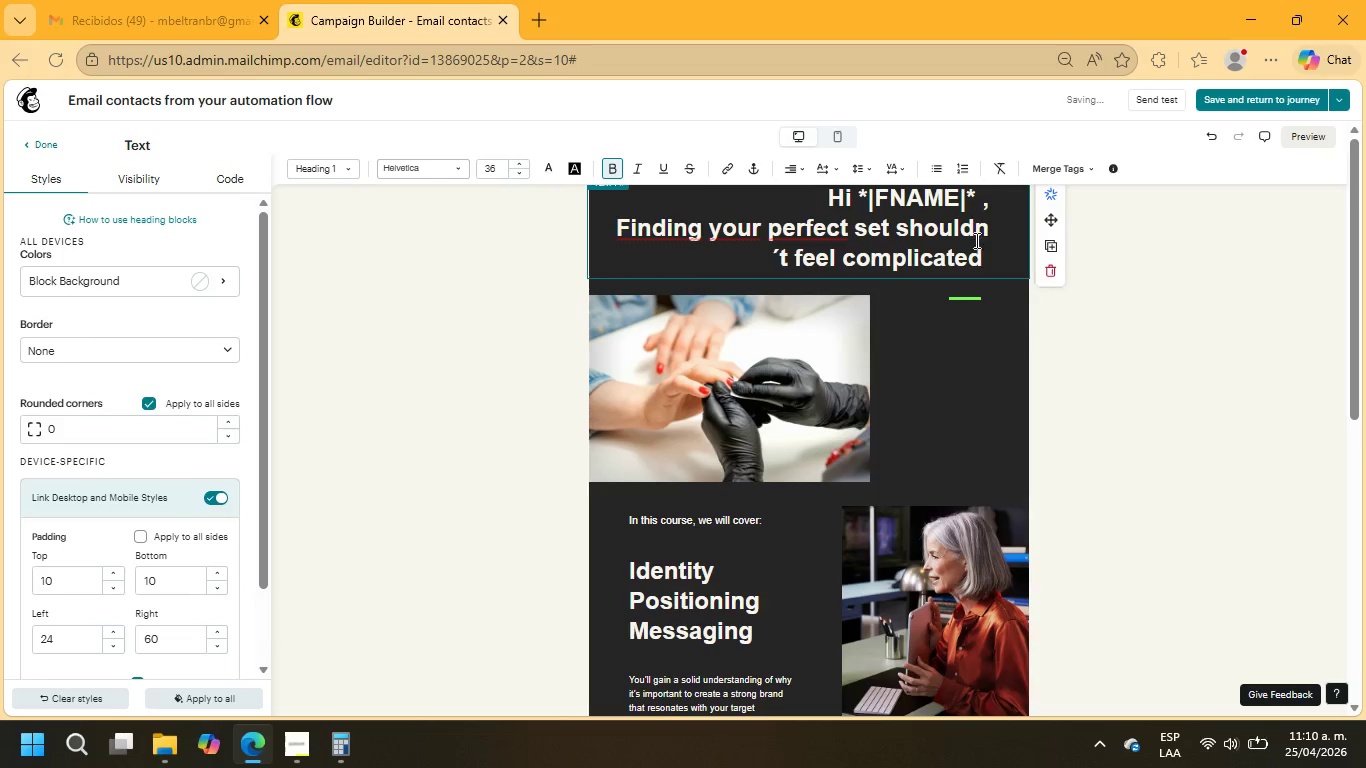 
left_click_drag(start_coordinate=[979, 263], to_coordinate=[609, 217])
 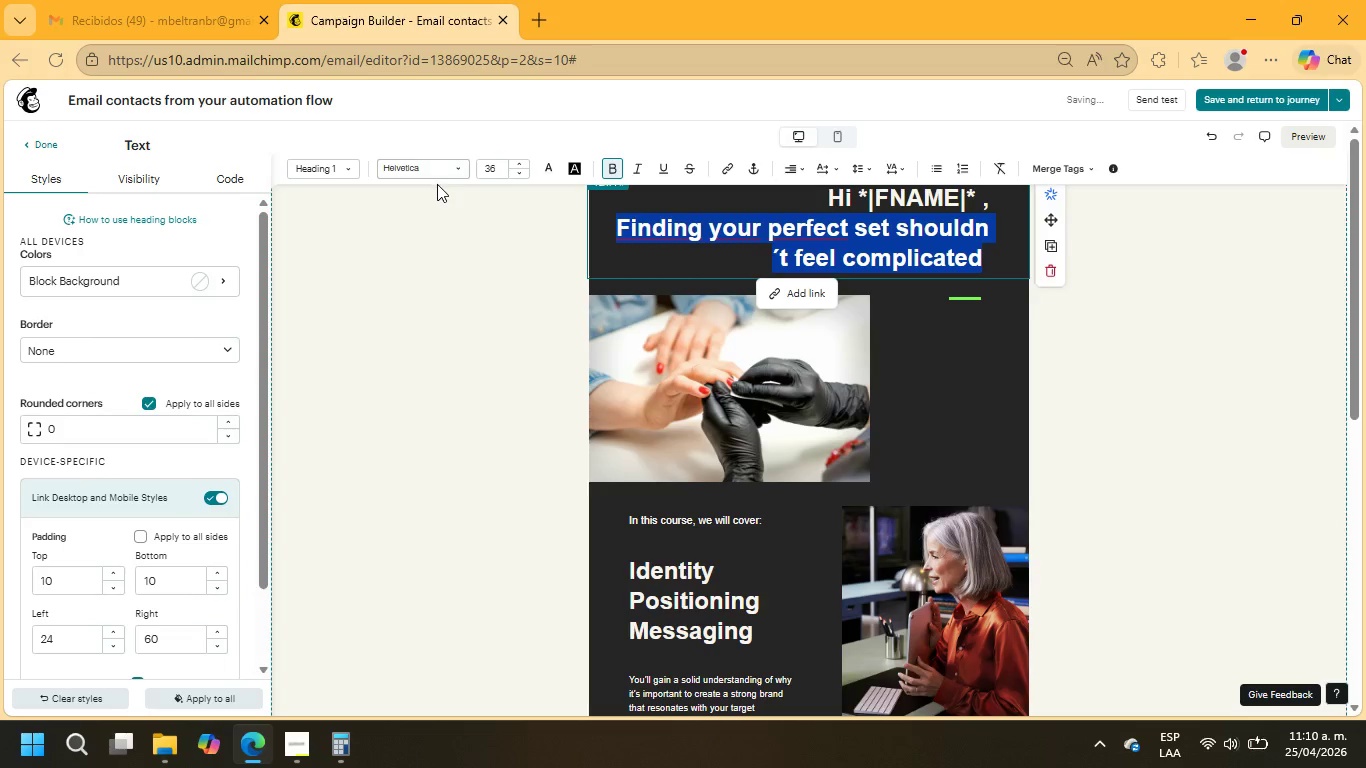 
left_click([447, 170])
 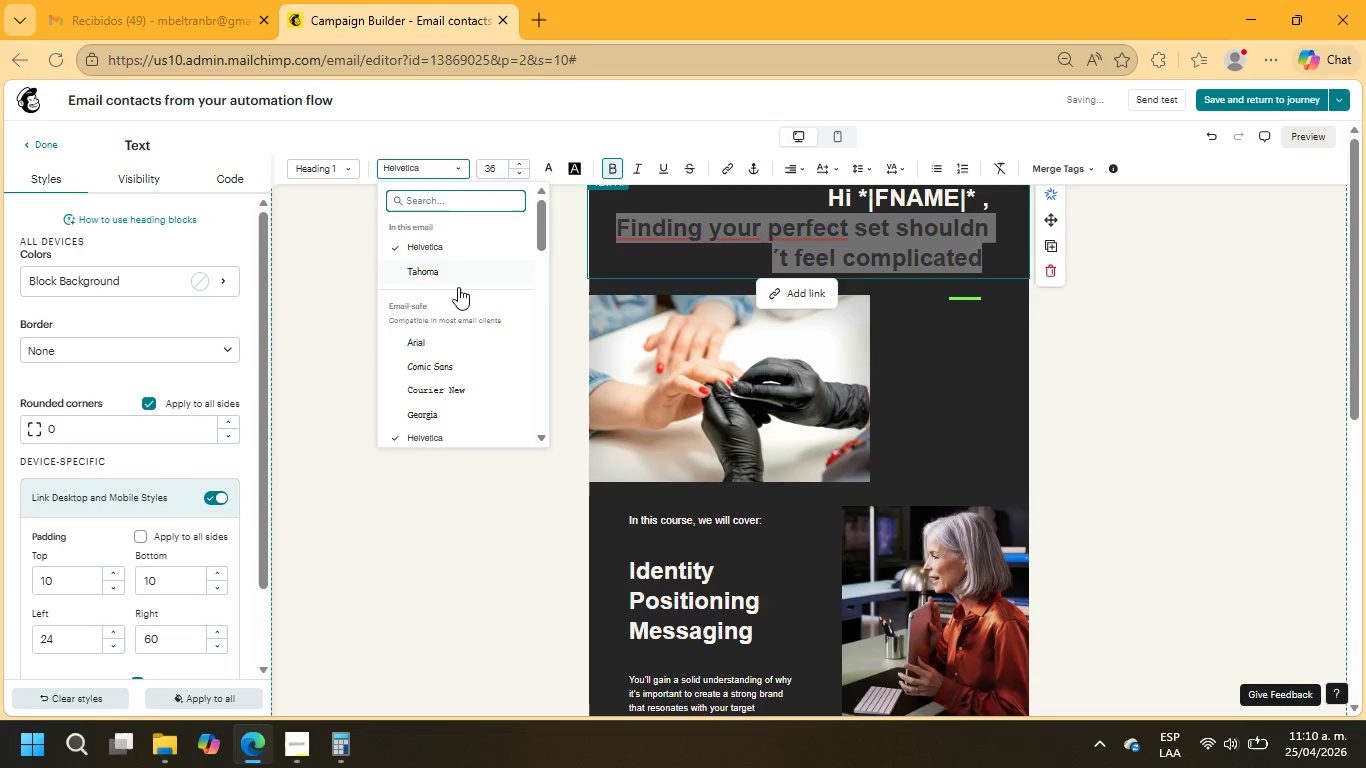 
scroll: coordinate [461, 355], scroll_direction: down, amount: 6.0
 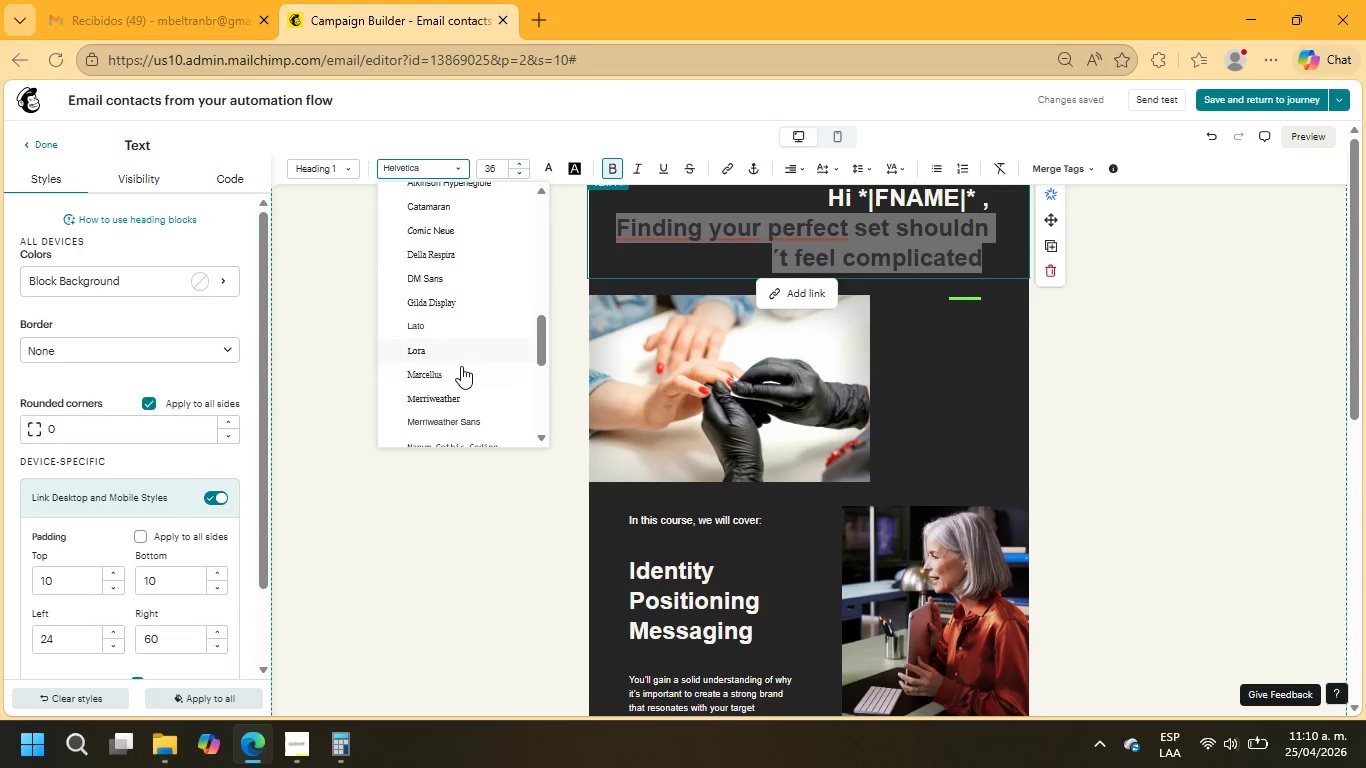 
left_click([458, 370])
 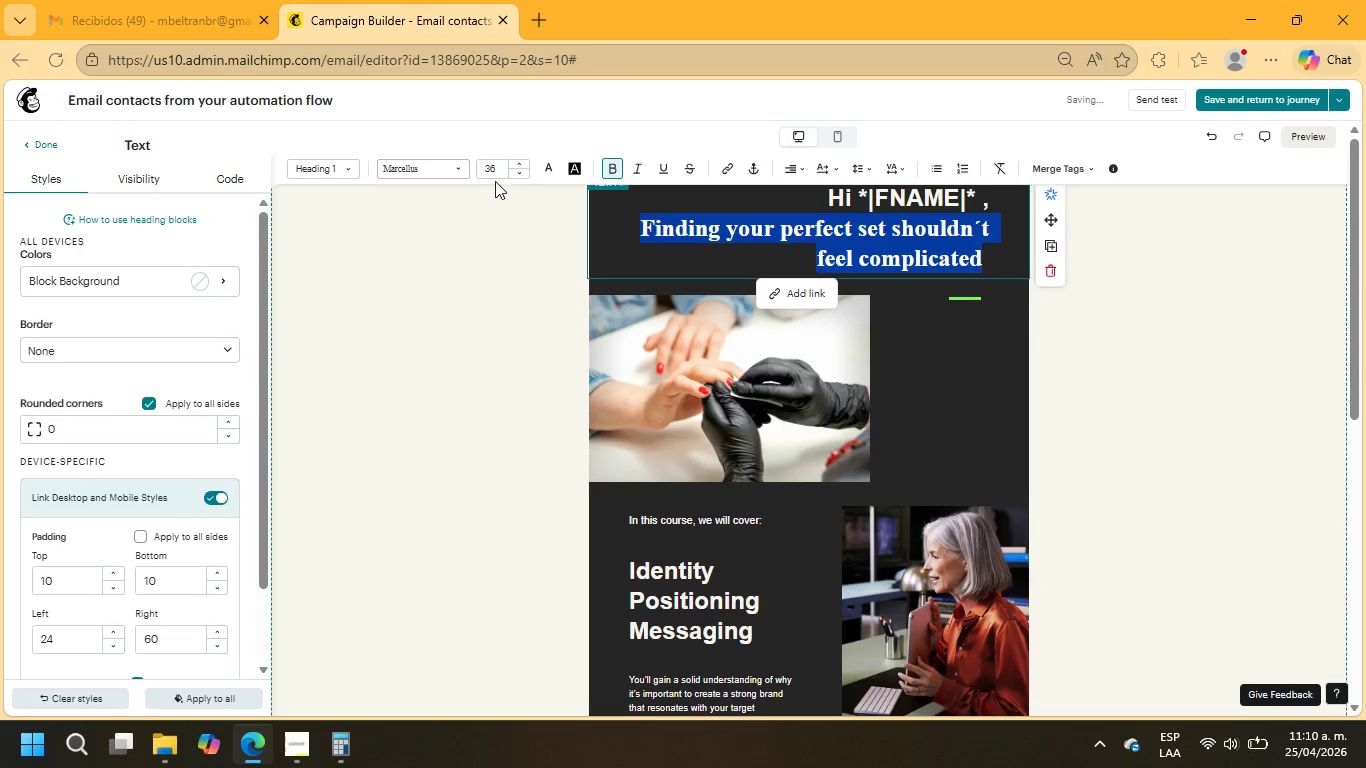 
double_click([496, 173])
 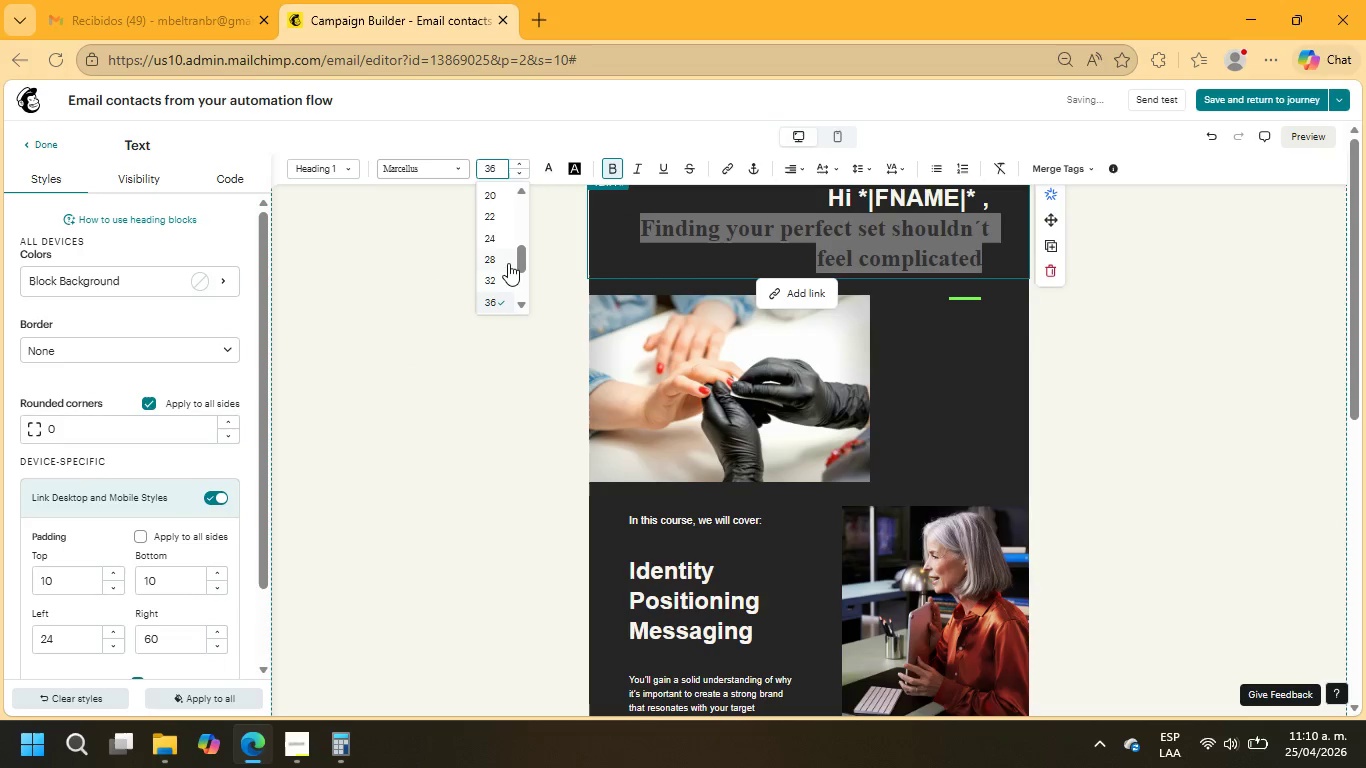 
left_click([492, 259])
 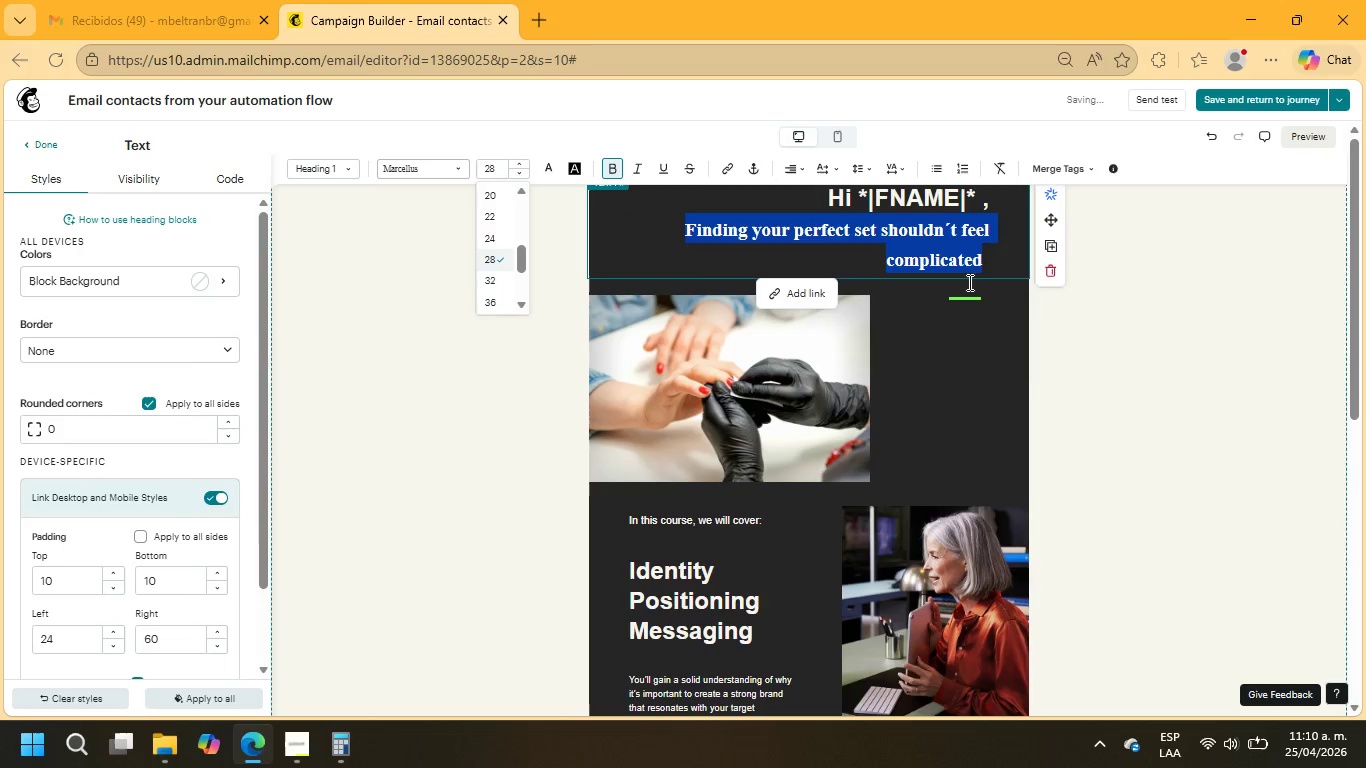 
scroll: coordinate [928, 316], scroll_direction: up, amount: 2.0
 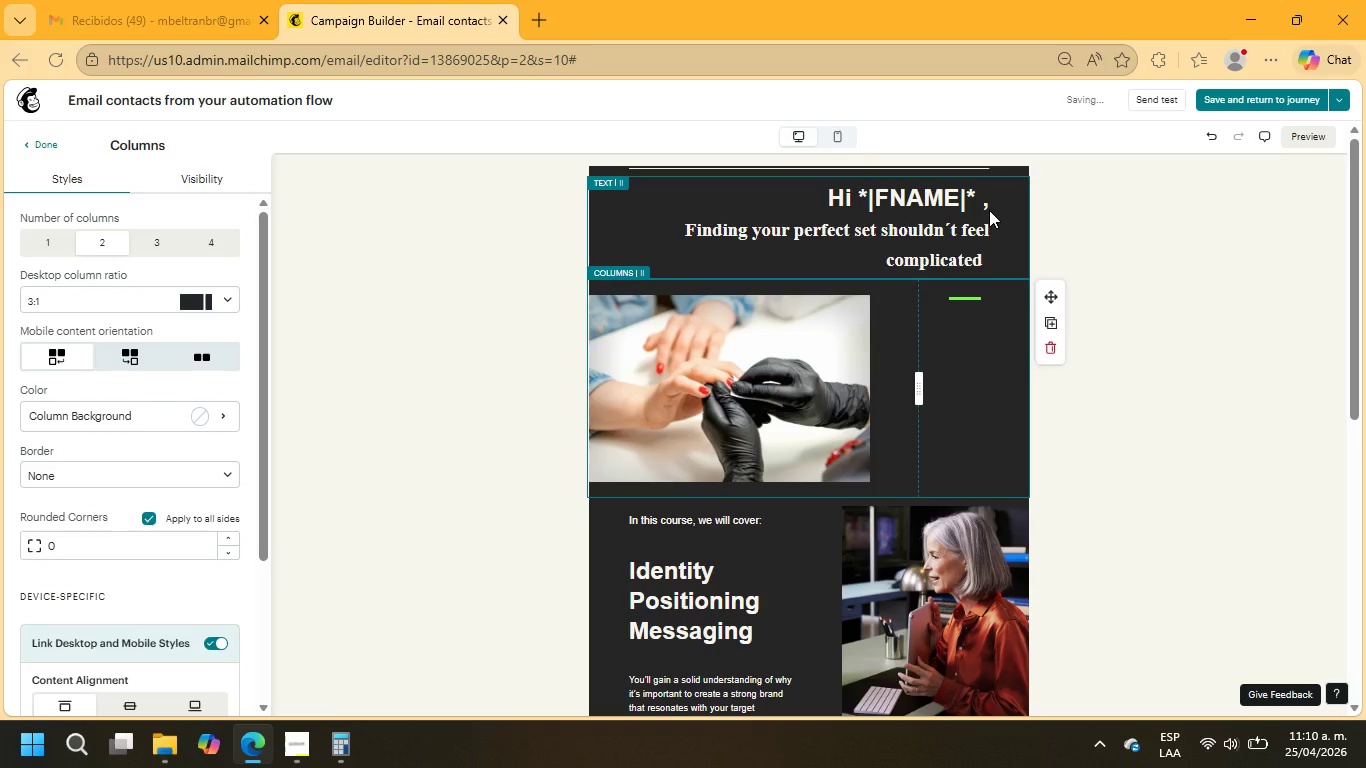 
left_click([989, 210])
 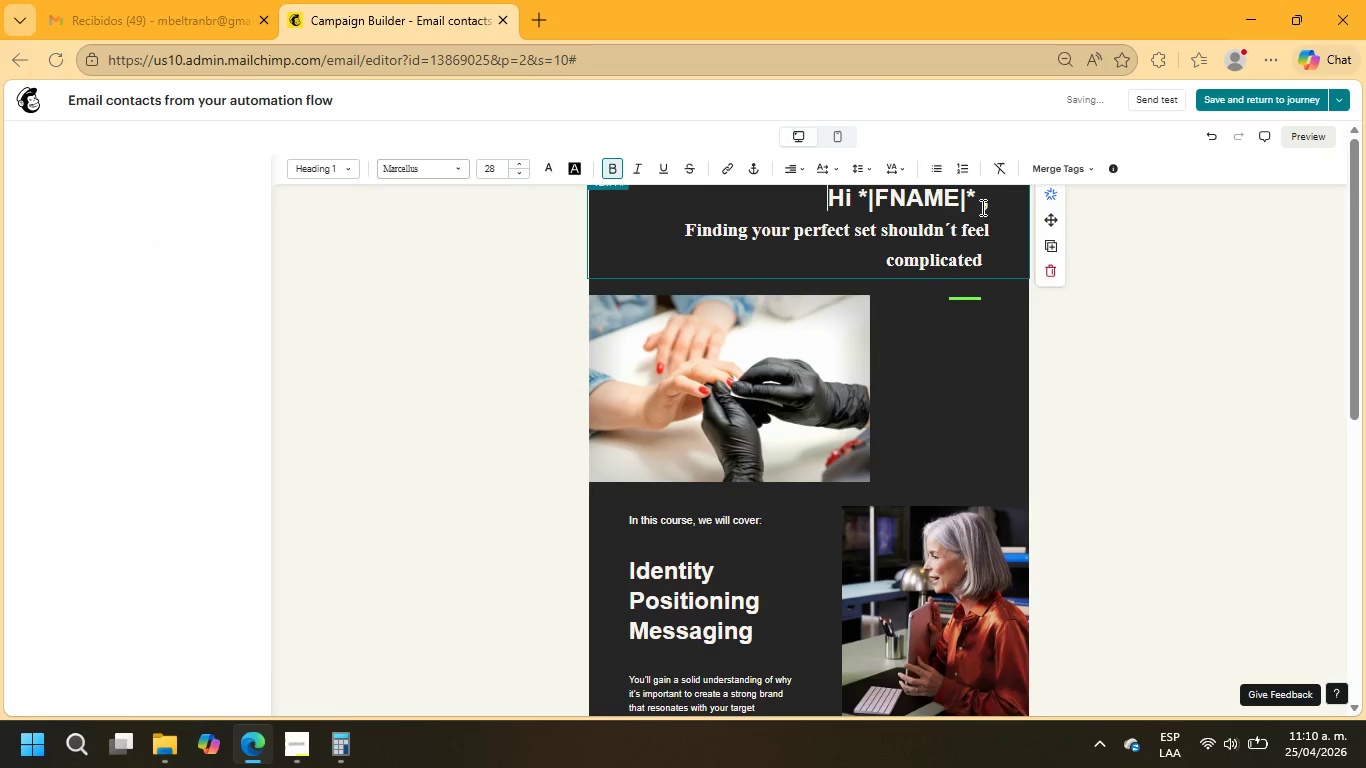 
left_click_drag(start_coordinate=[981, 207], to_coordinate=[800, 193])
 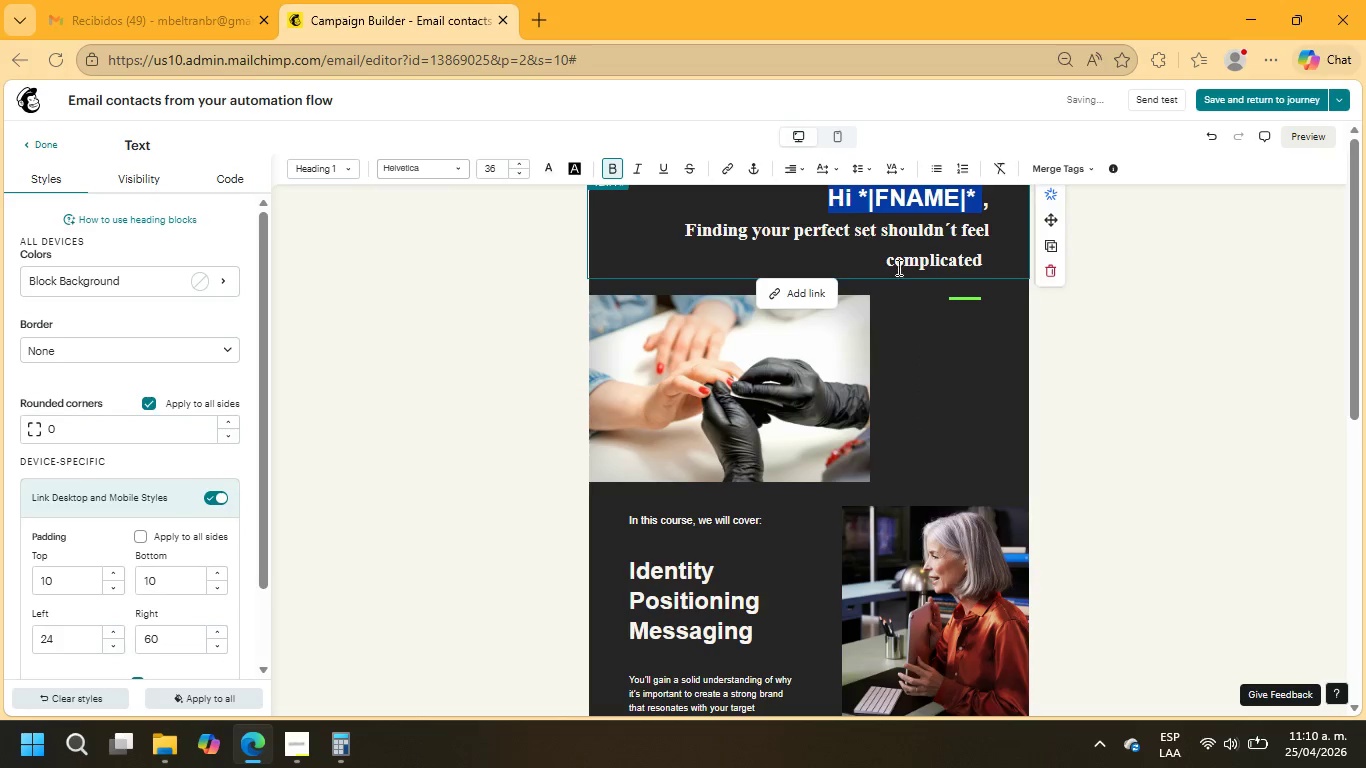 
scroll: coordinate [910, 269], scroll_direction: up, amount: 3.0
 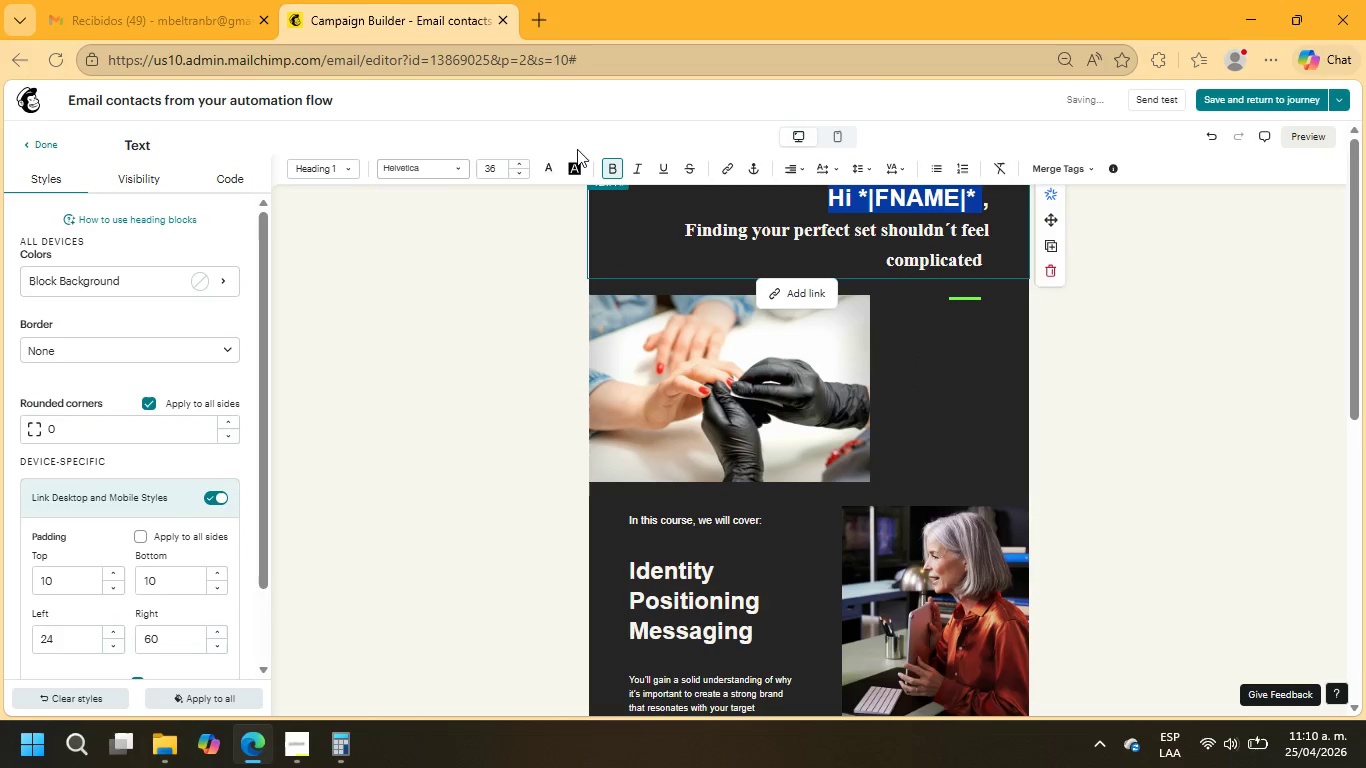 
left_click([443, 160])
 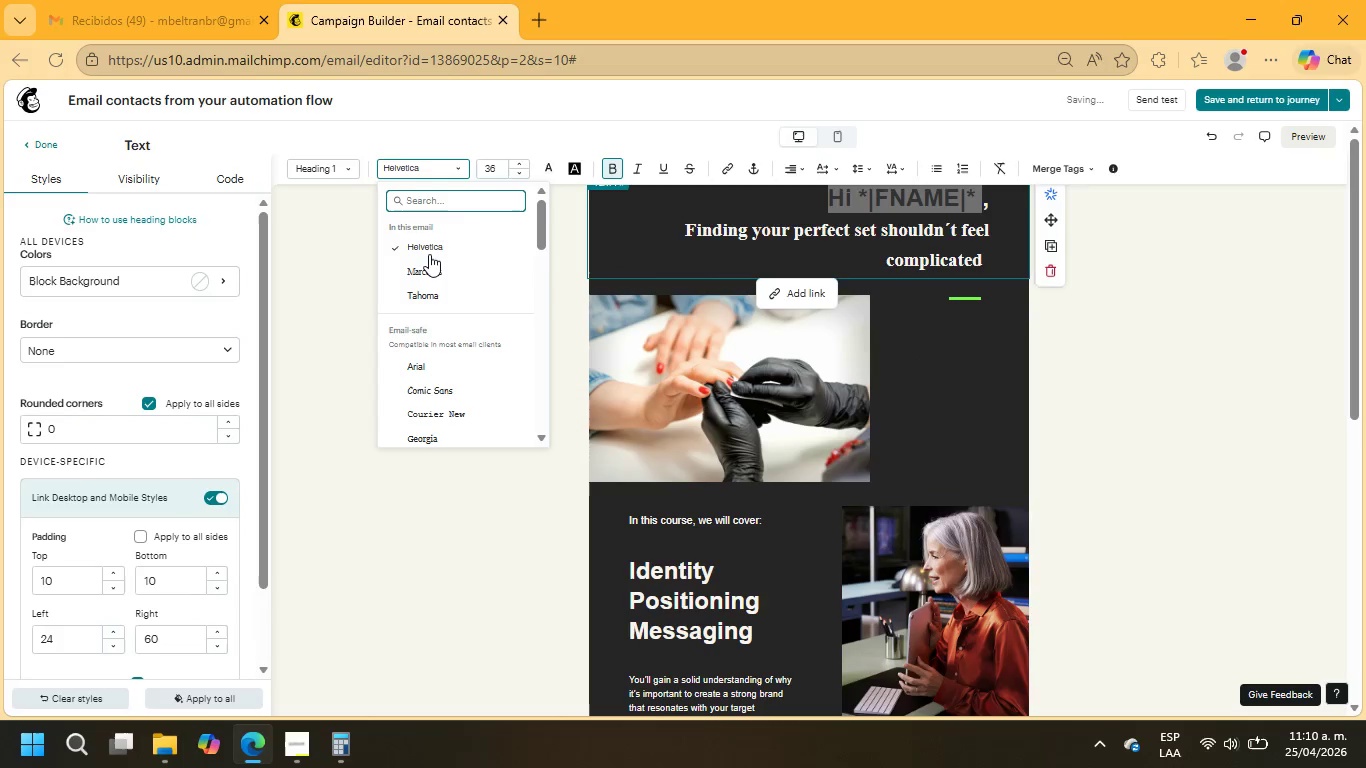 
left_click([427, 260])
 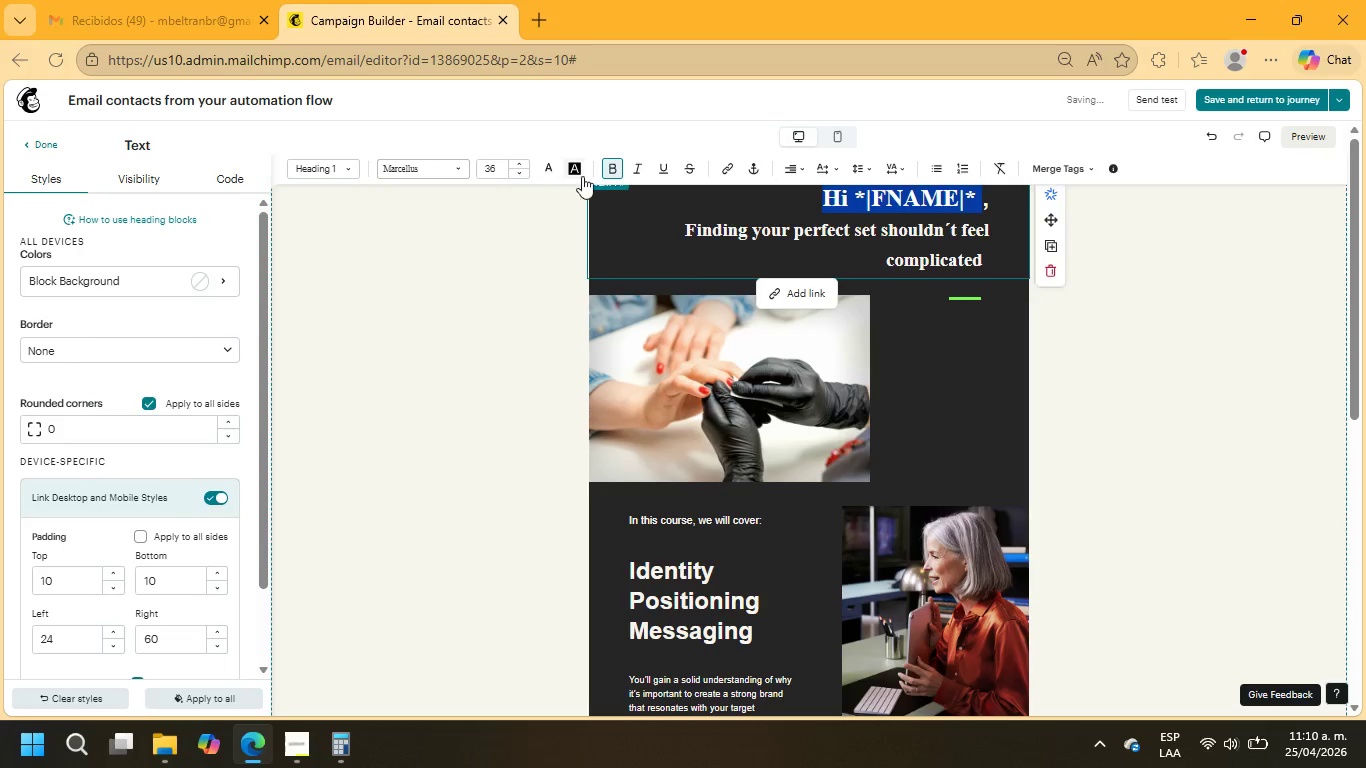 
left_click([635, 171])
 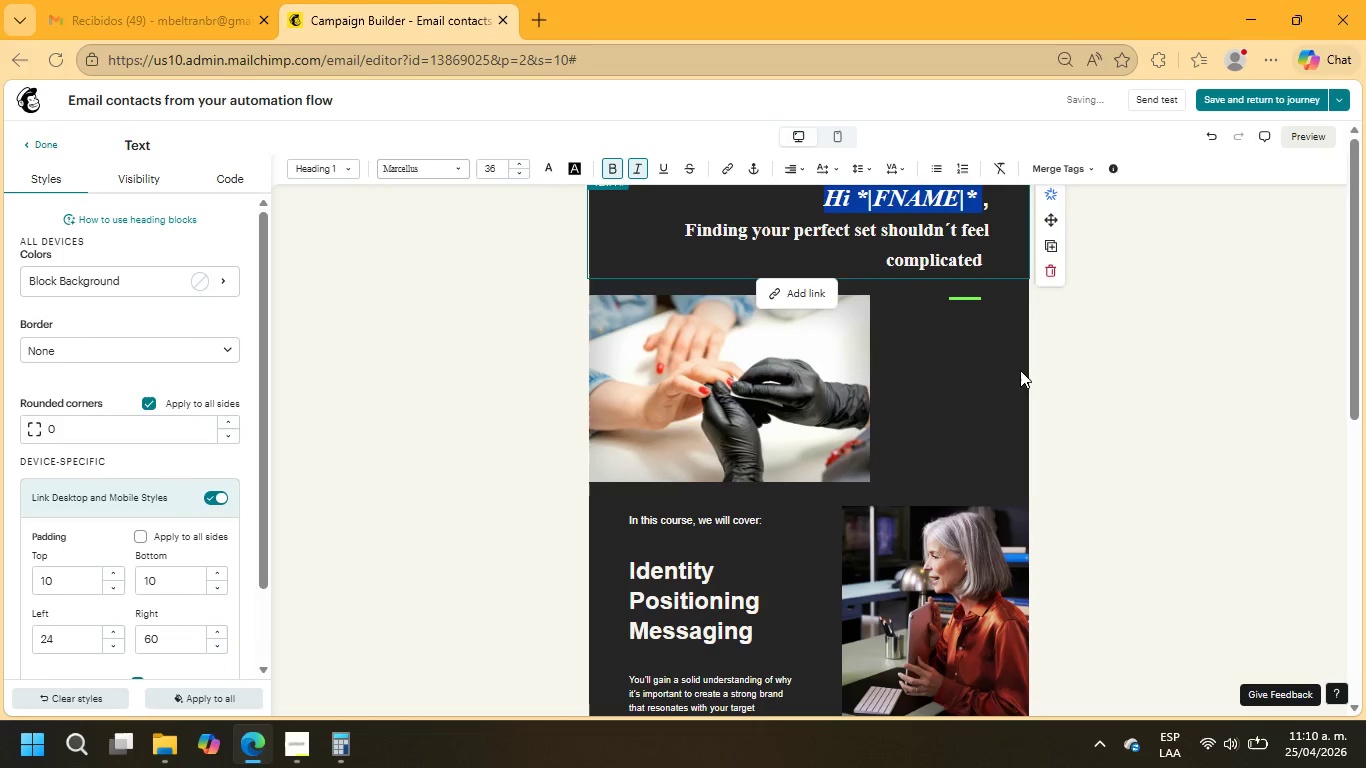 
left_click([978, 370])
 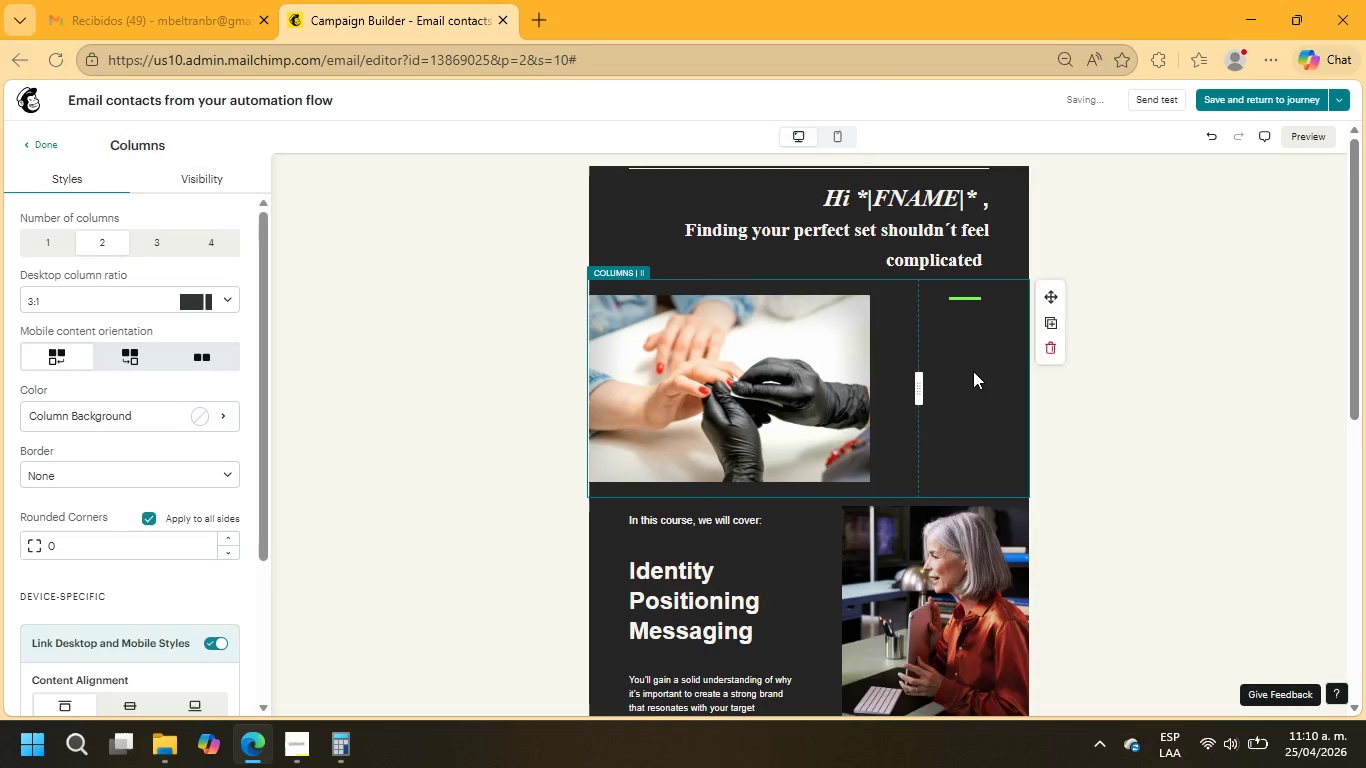 
scroll: coordinate [961, 368], scroll_direction: up, amount: 1.0
 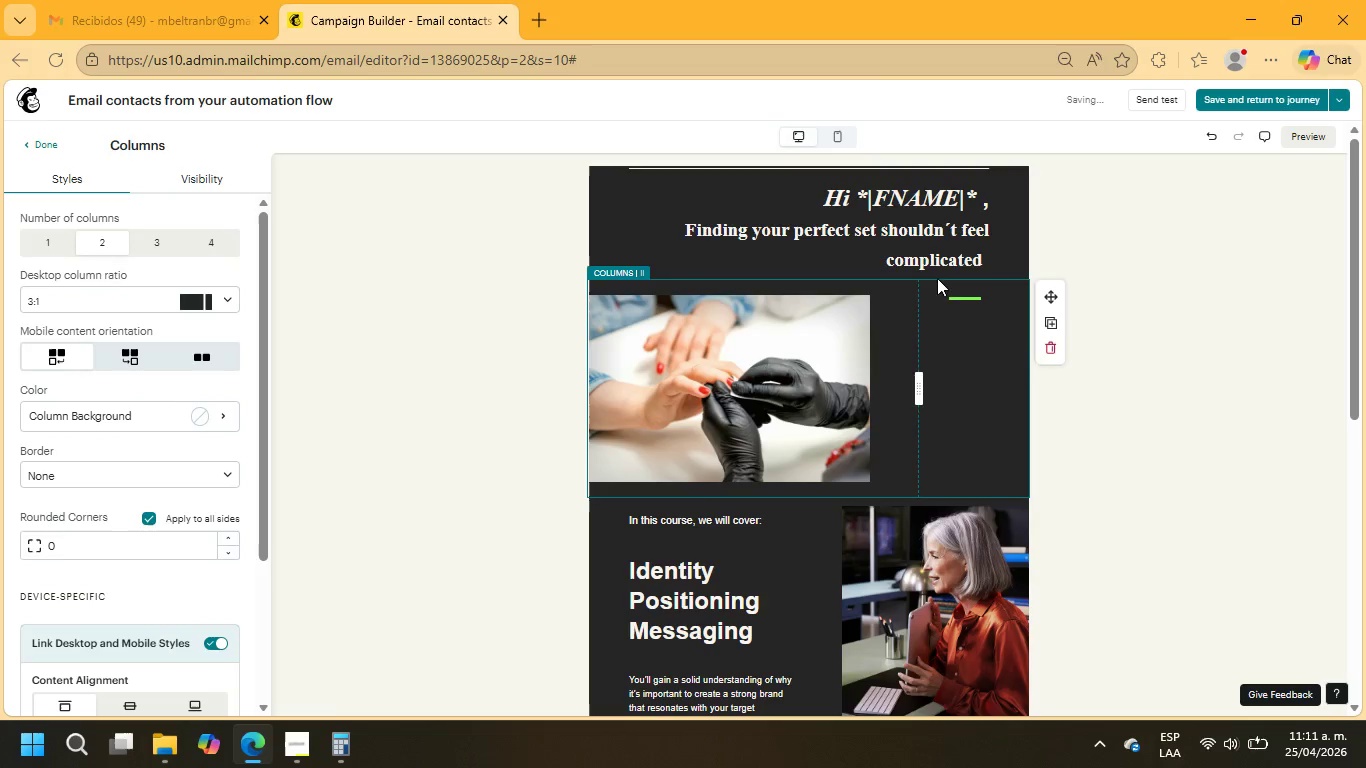 
left_click([982, 261])
 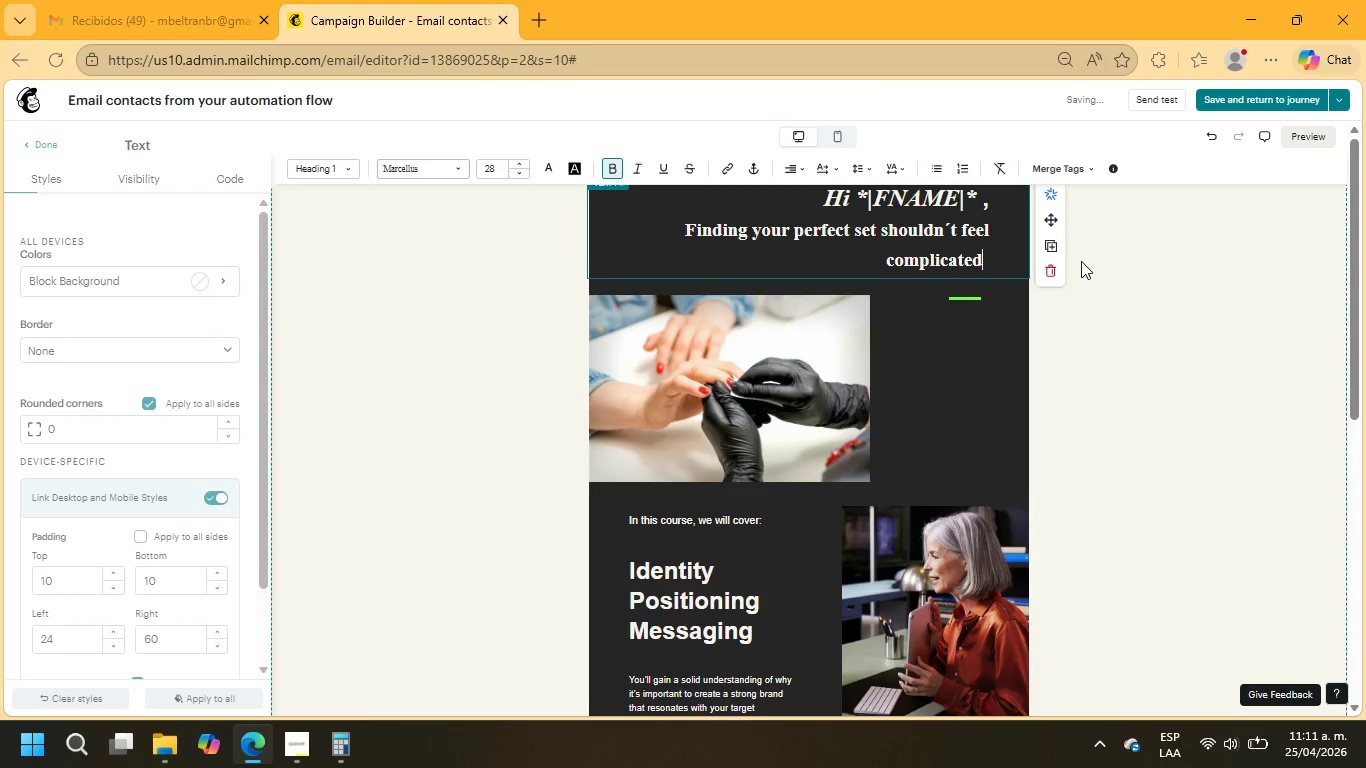 
key(Period)
 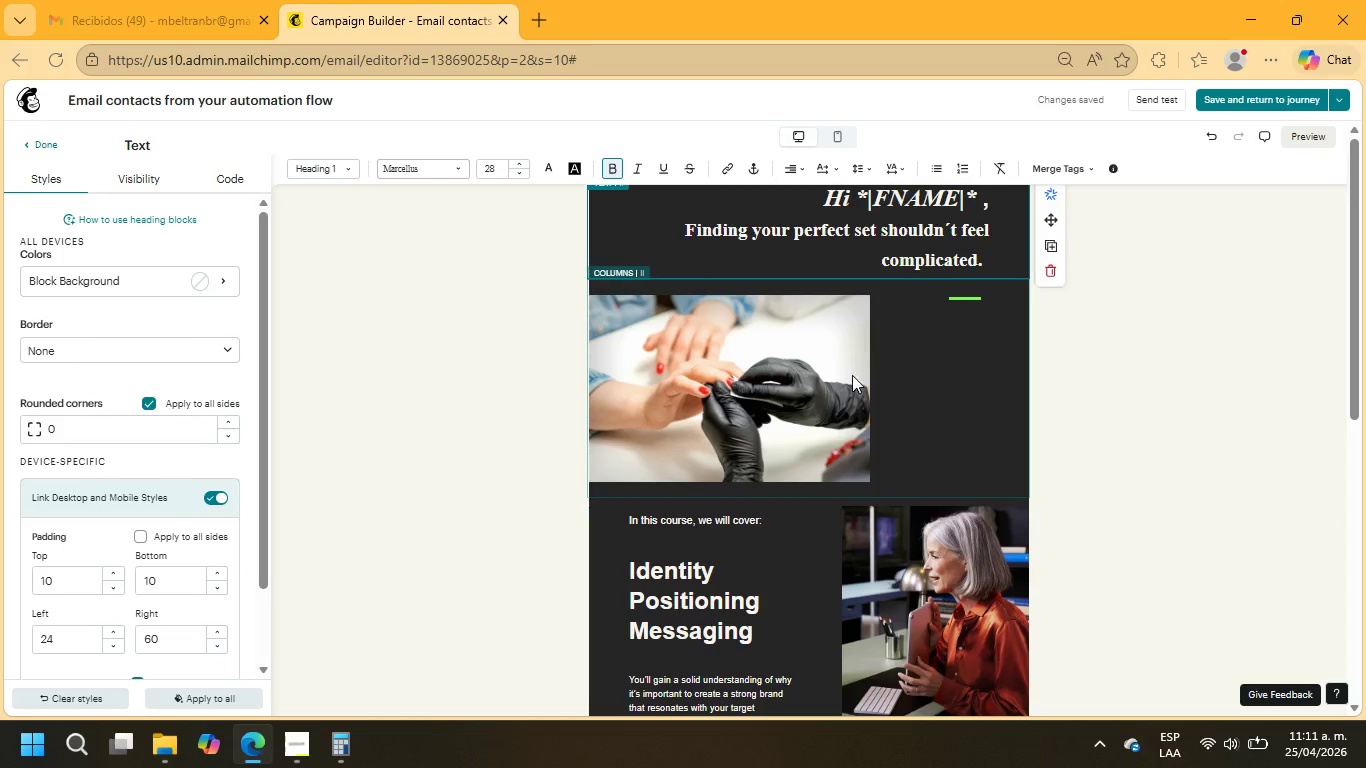 
wait(6.53)
 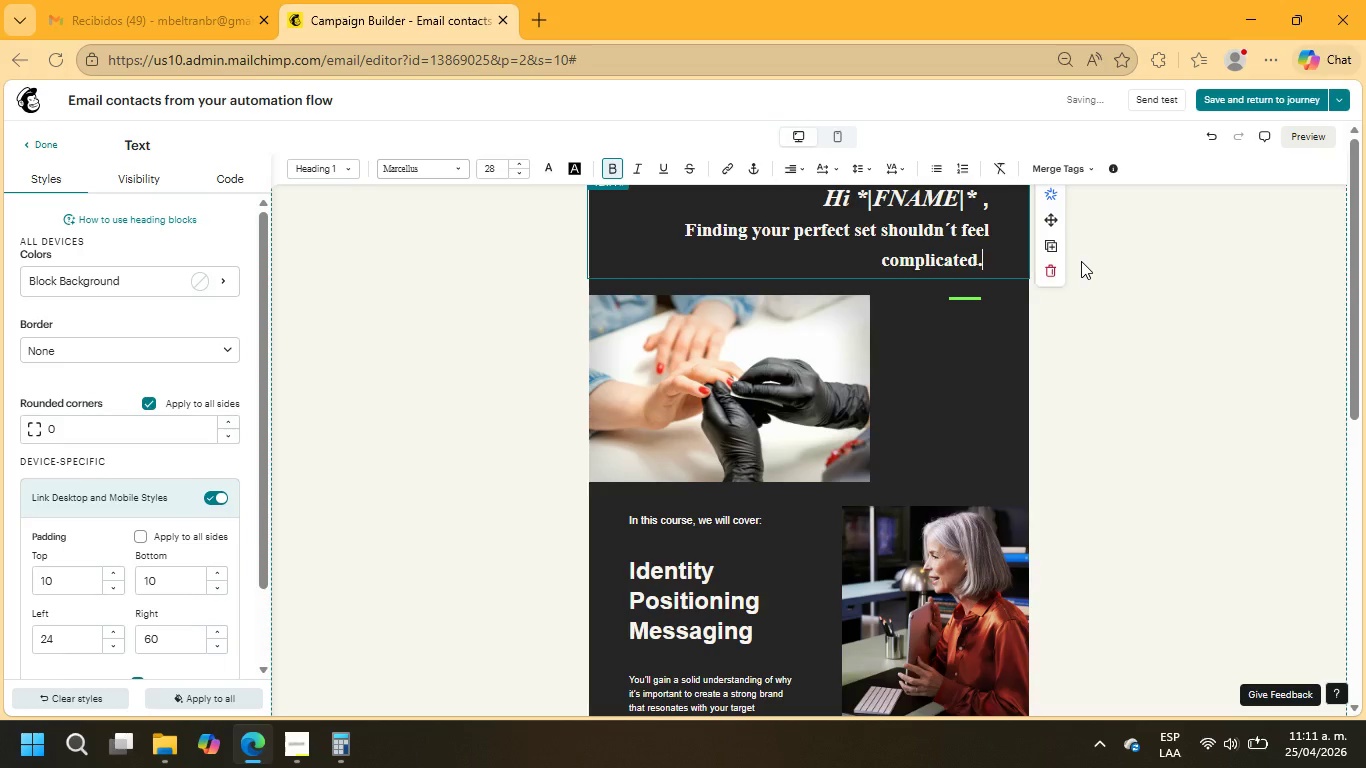 
left_click([44, 147])
 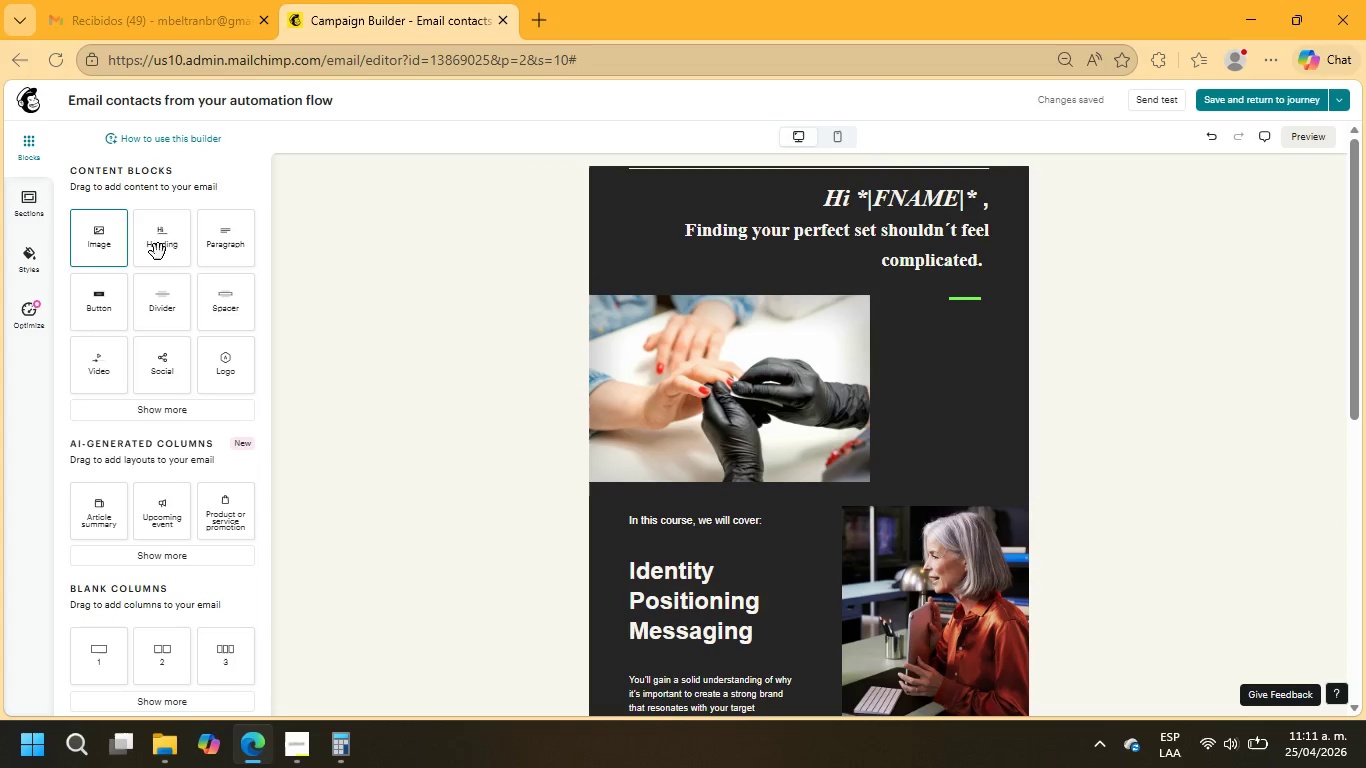 
left_click_drag(start_coordinate=[217, 248], to_coordinate=[902, 360])
 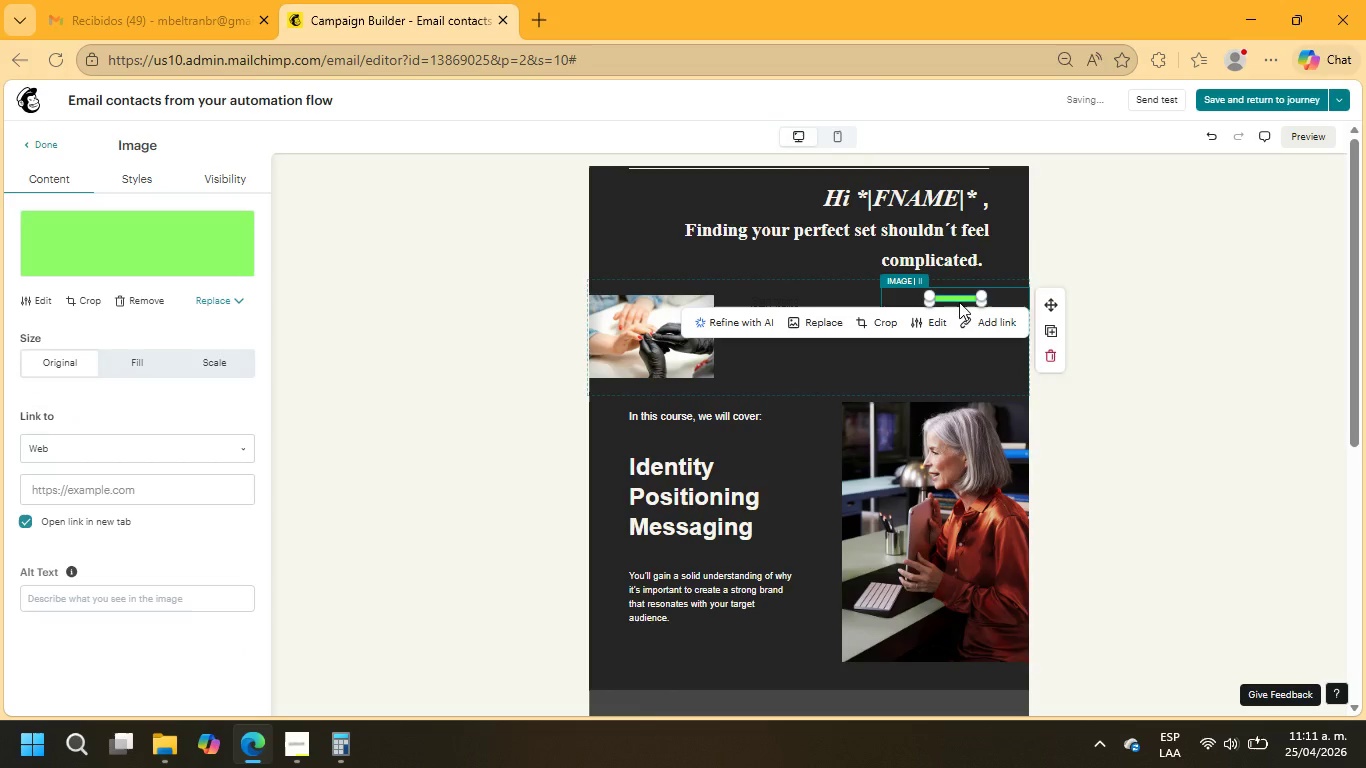 
wait(5.78)
 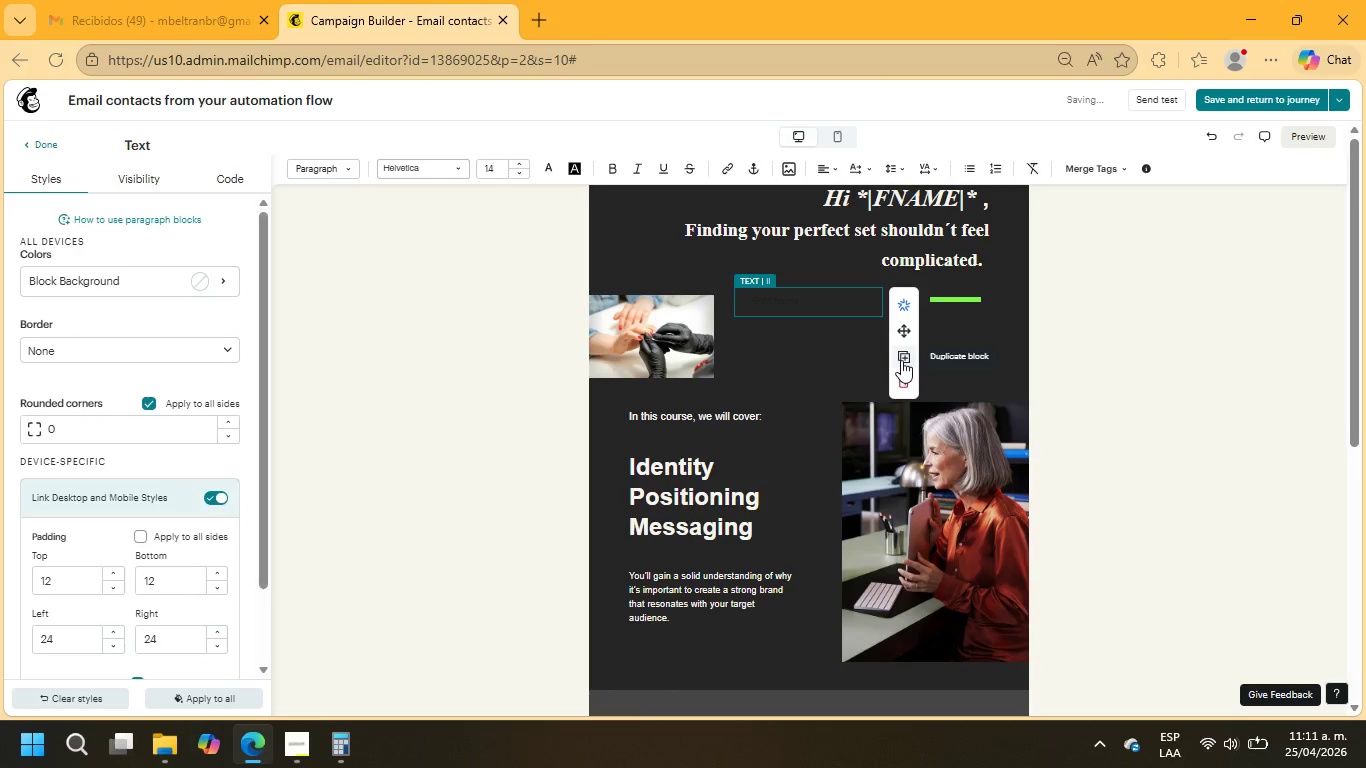 
left_click([1056, 348])
 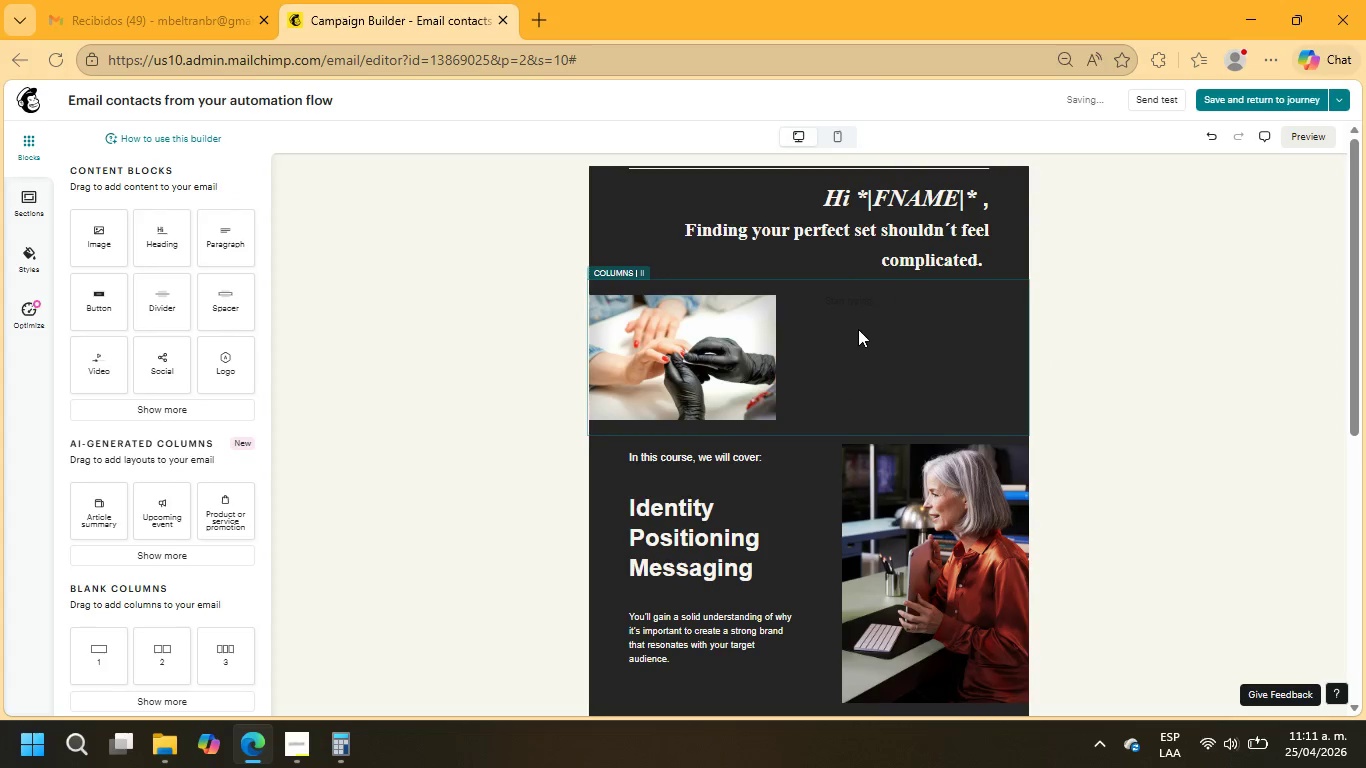 
left_click([730, 329])
 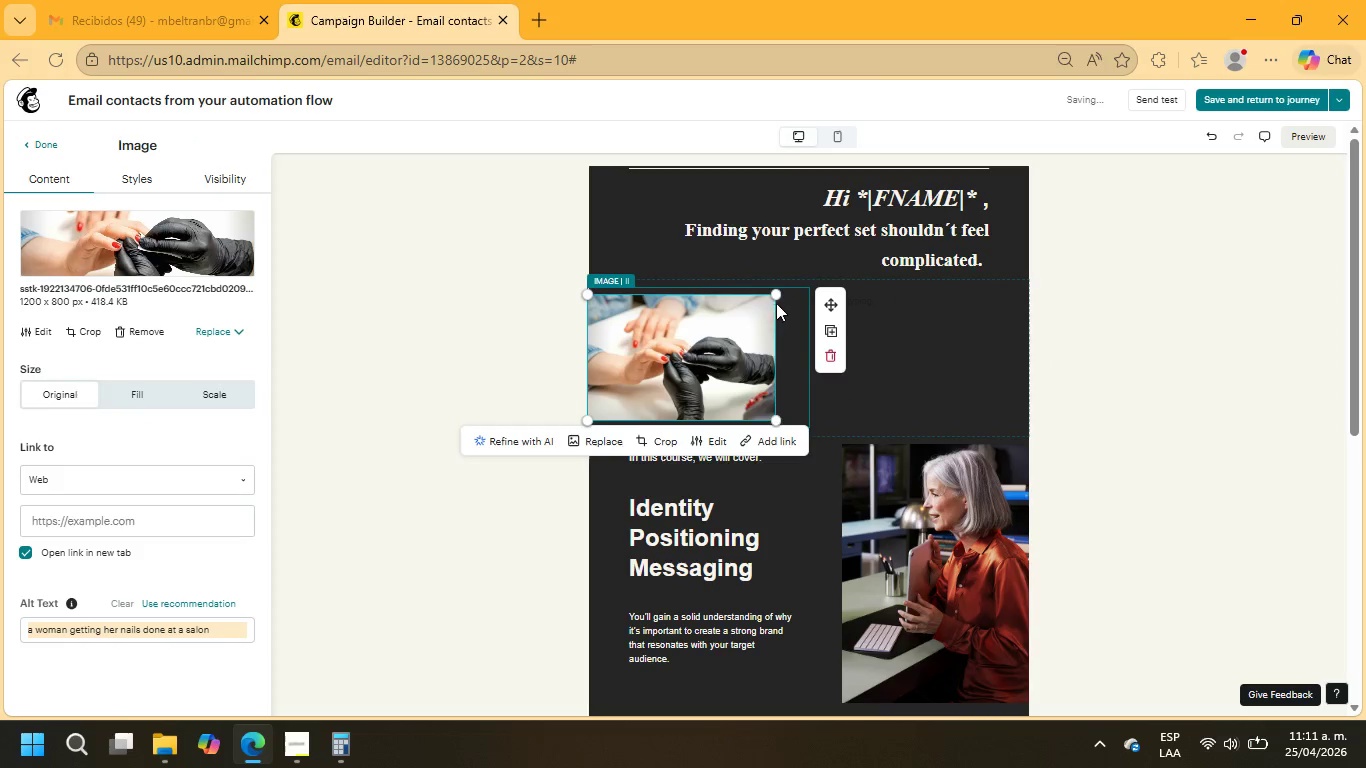 
left_click_drag(start_coordinate=[779, 295], to_coordinate=[880, 323])
 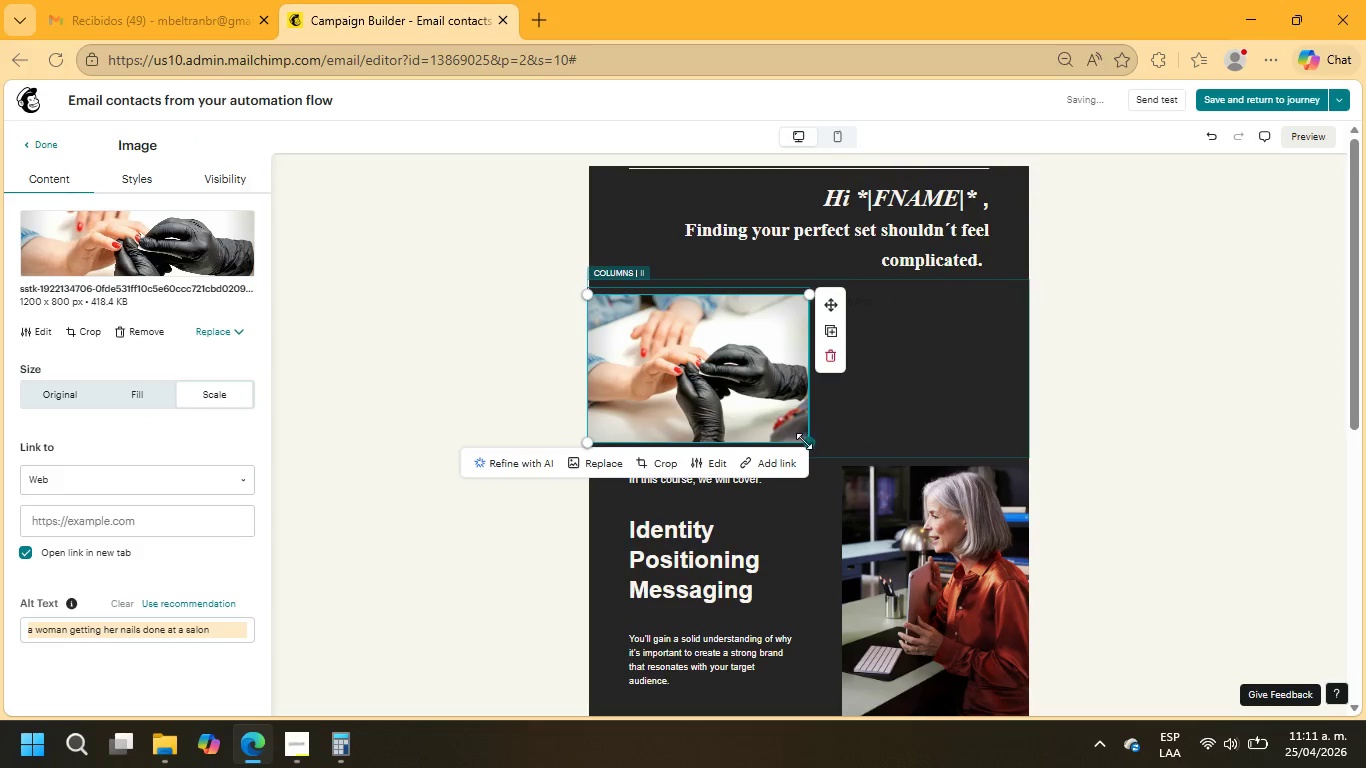 
left_click_drag(start_coordinate=[804, 442], to_coordinate=[840, 460])
 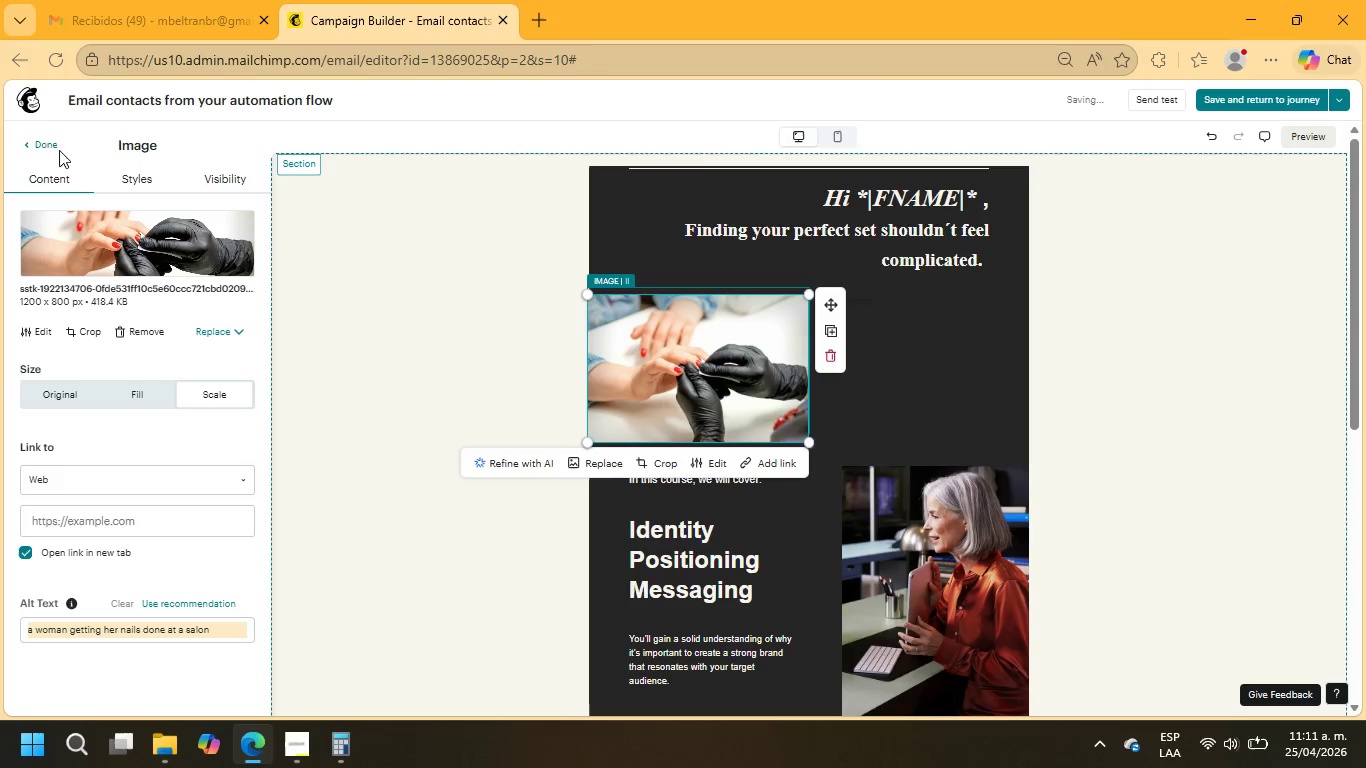 
double_click([36, 144])
 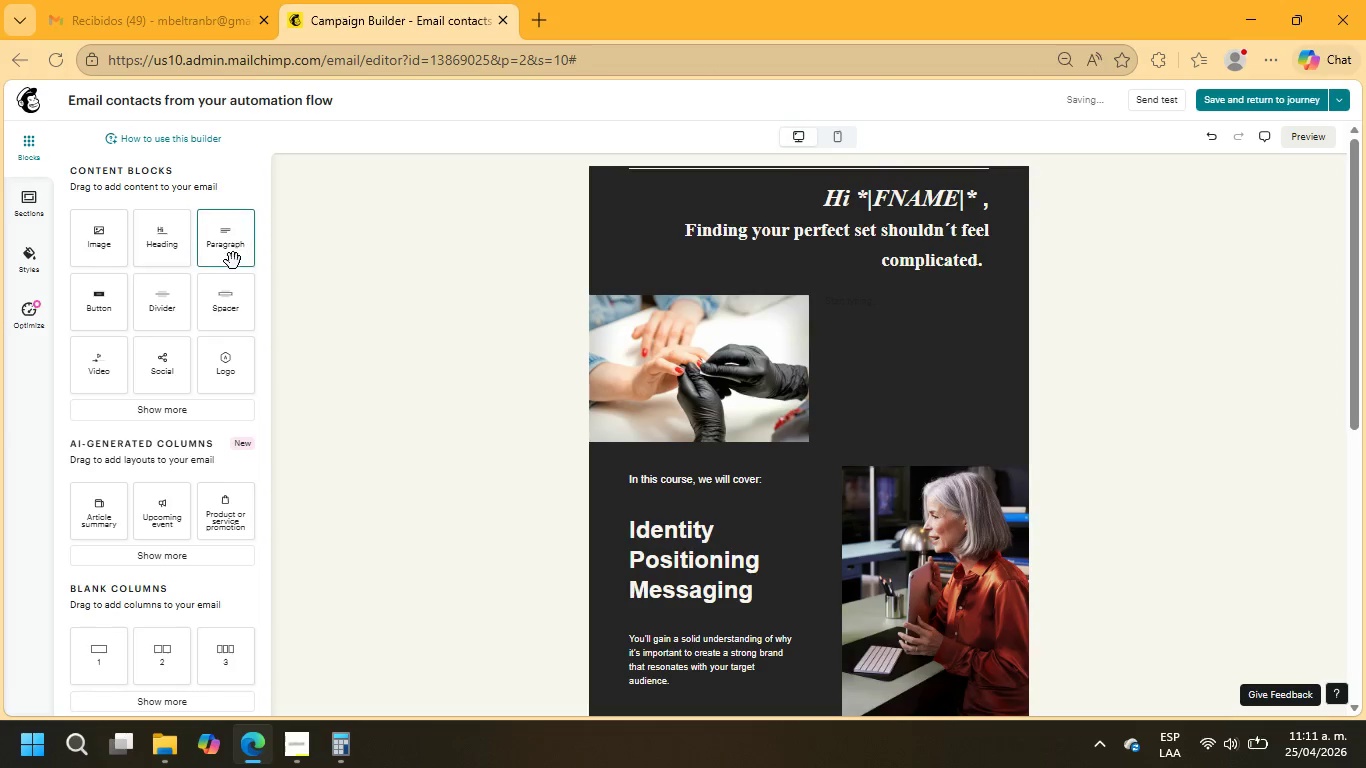 
left_click_drag(start_coordinate=[231, 253], to_coordinate=[874, 340])
 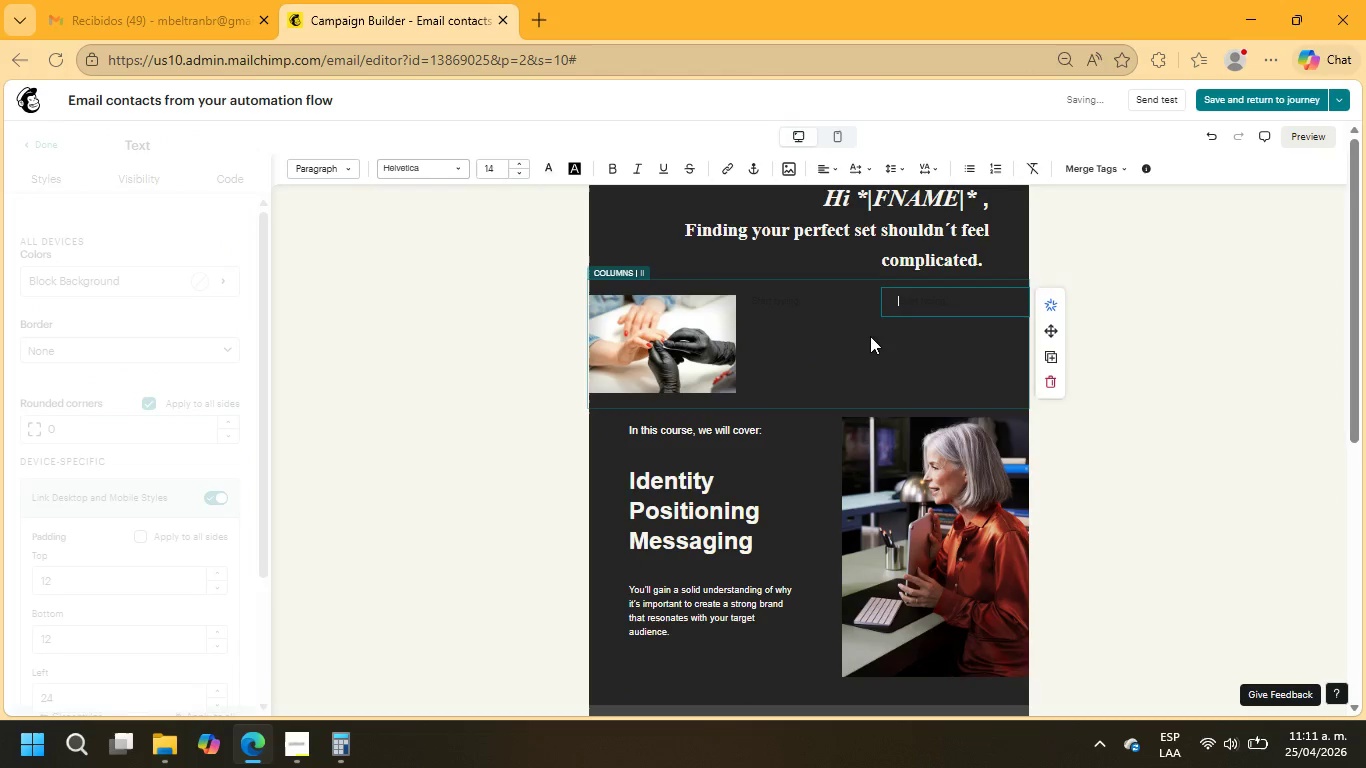 
left_click([817, 307])
 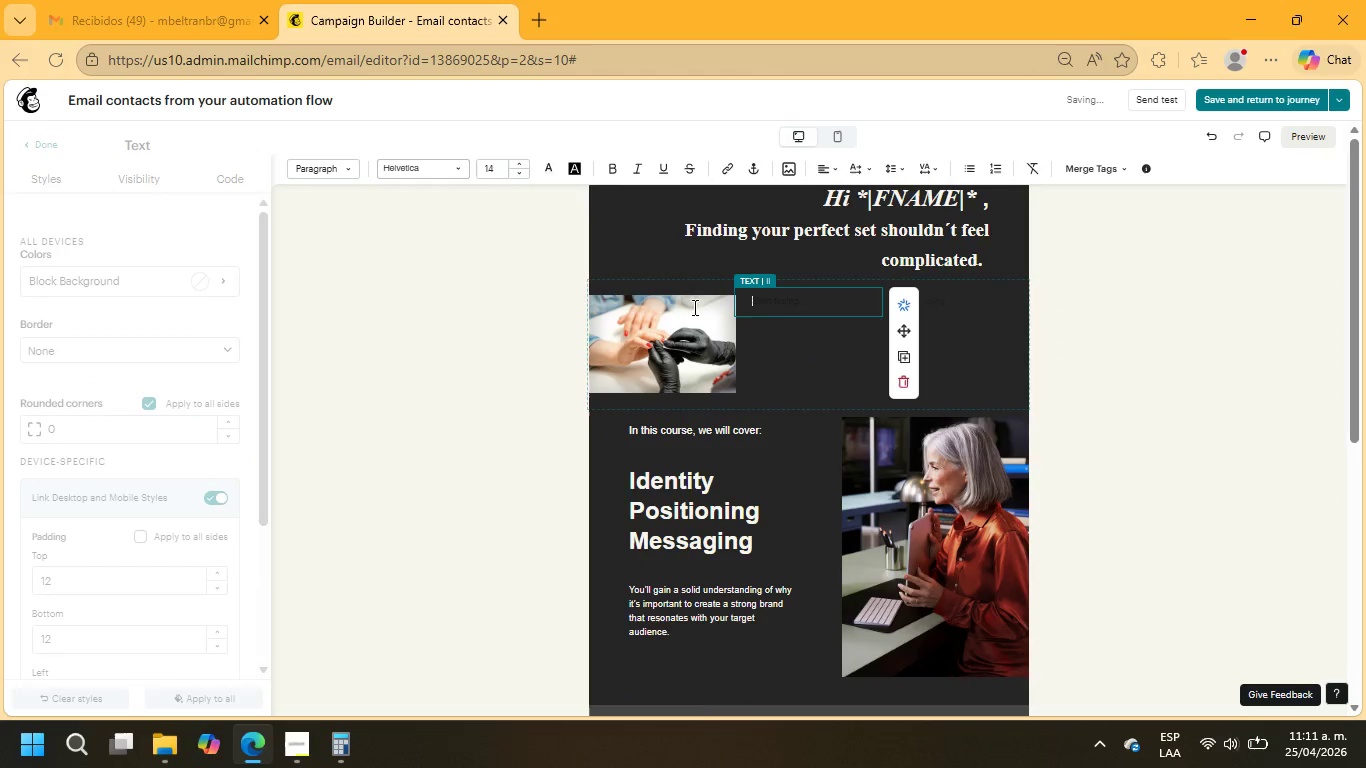 
left_click([690, 309])
 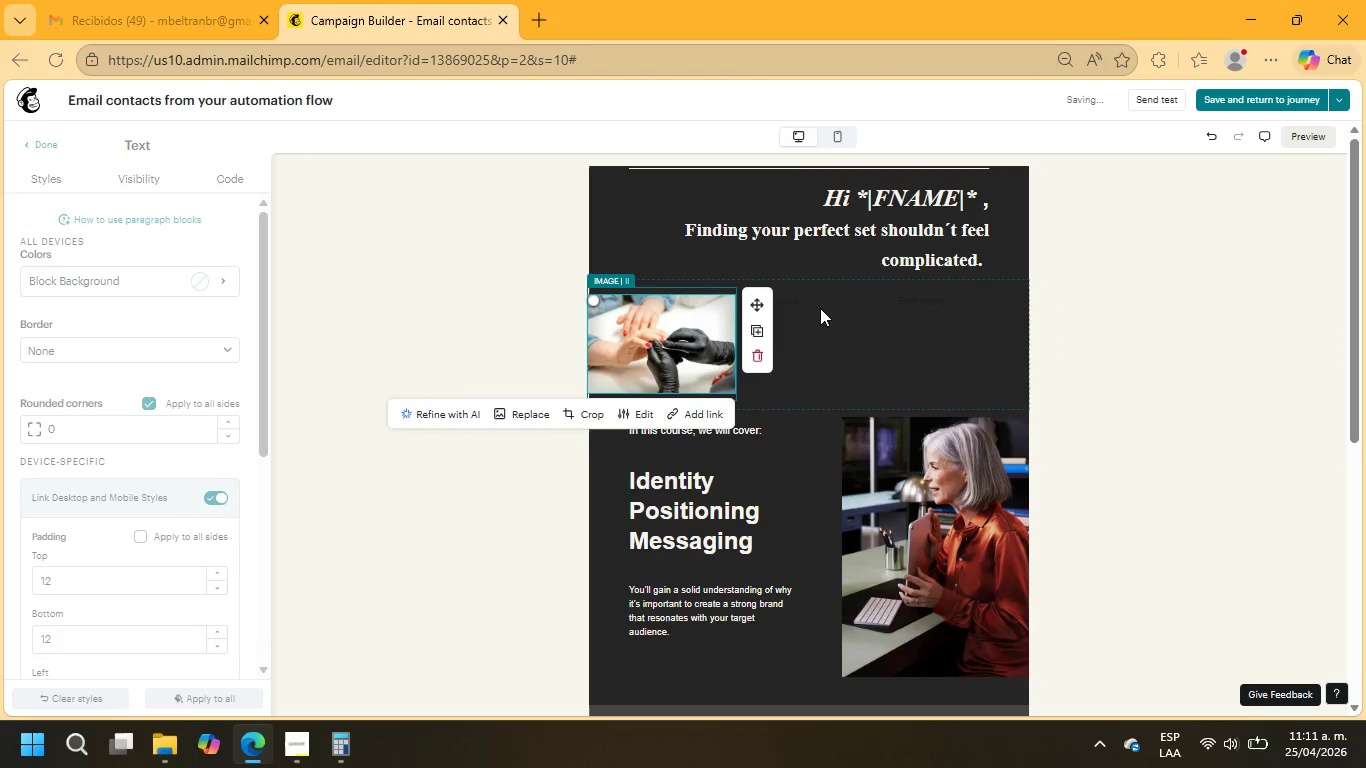 
left_click([845, 301])
 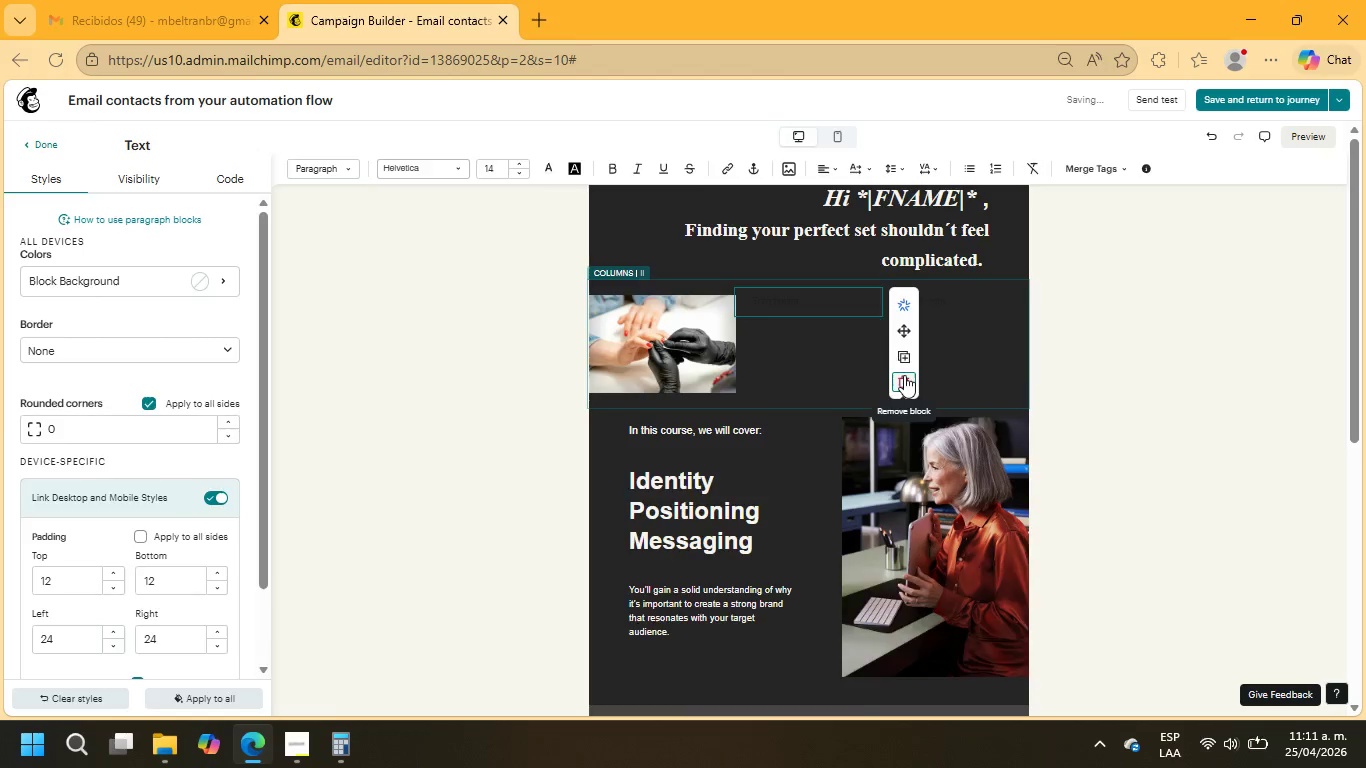 
left_click([971, 339])
 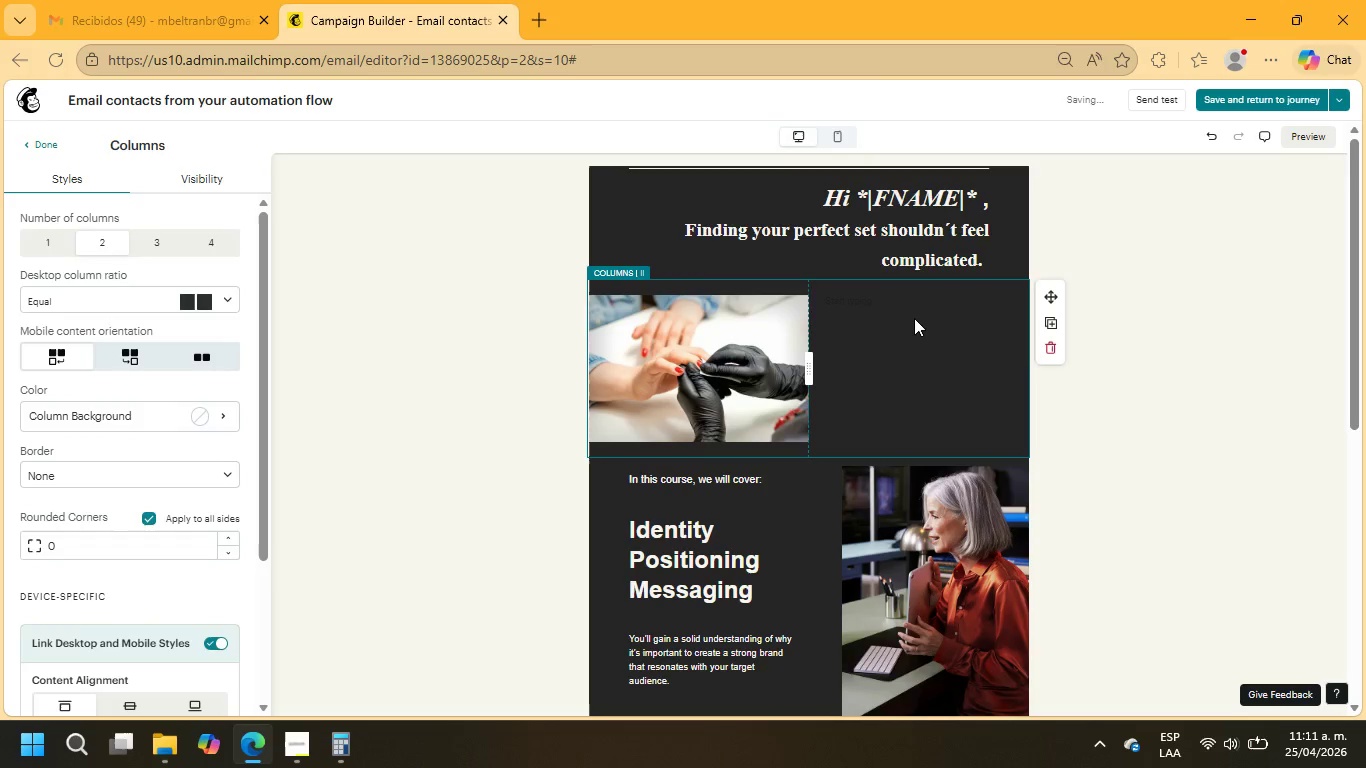 
left_click([892, 301])
 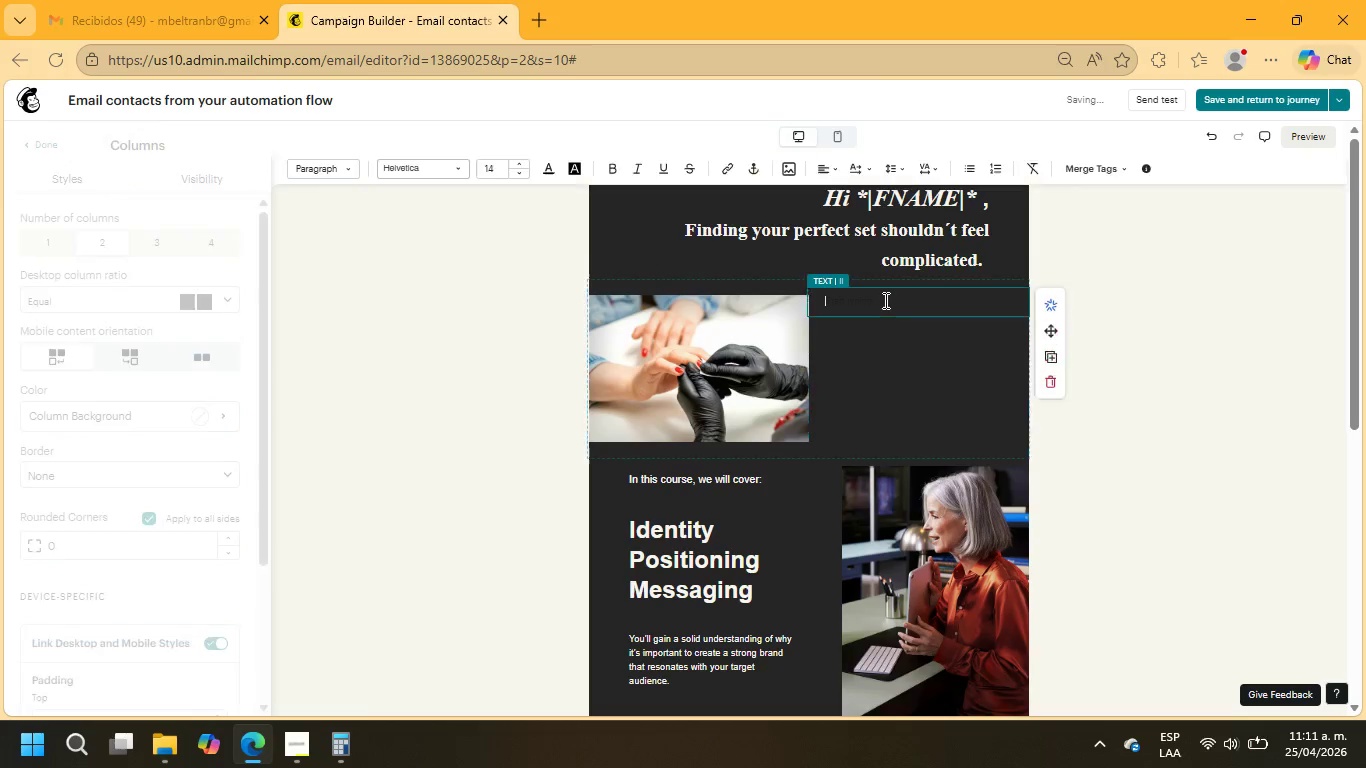 
left_click([884, 300])
 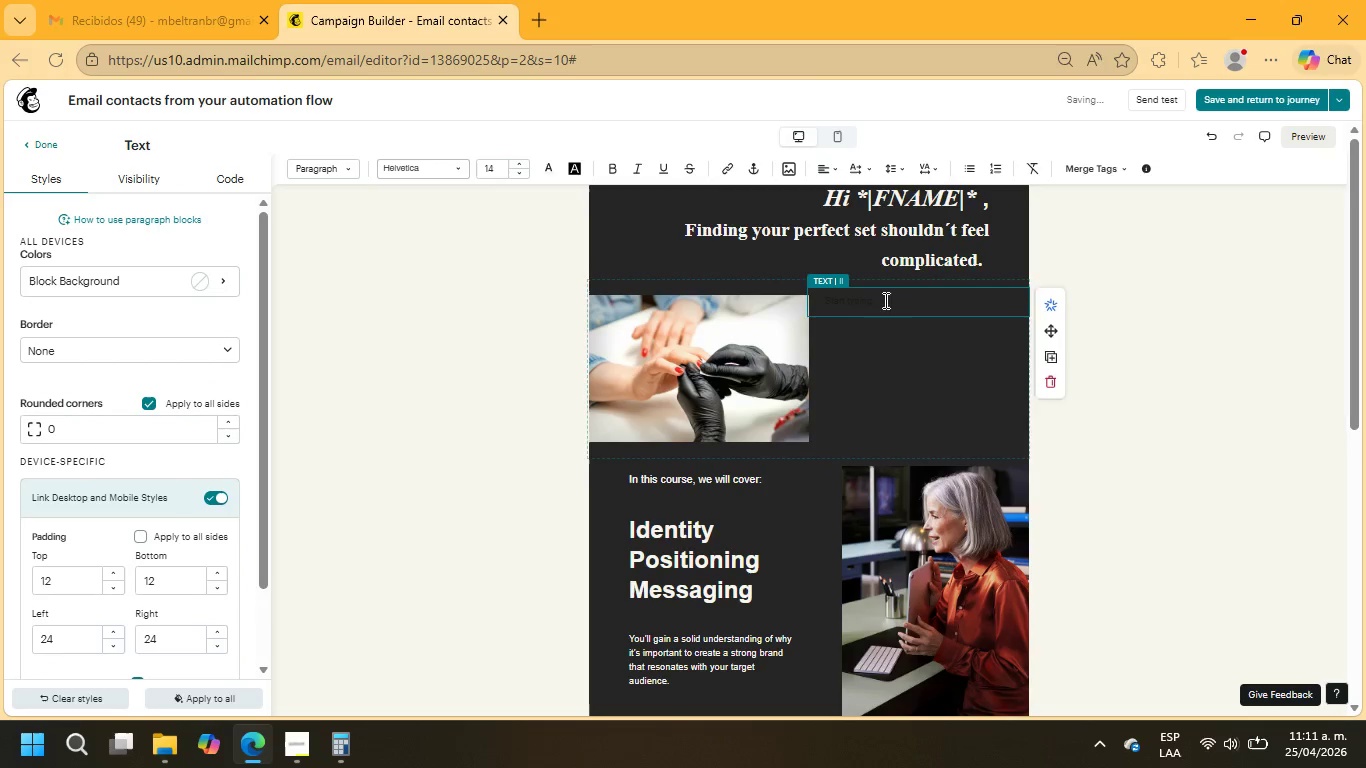 
left_click([722, 352])
 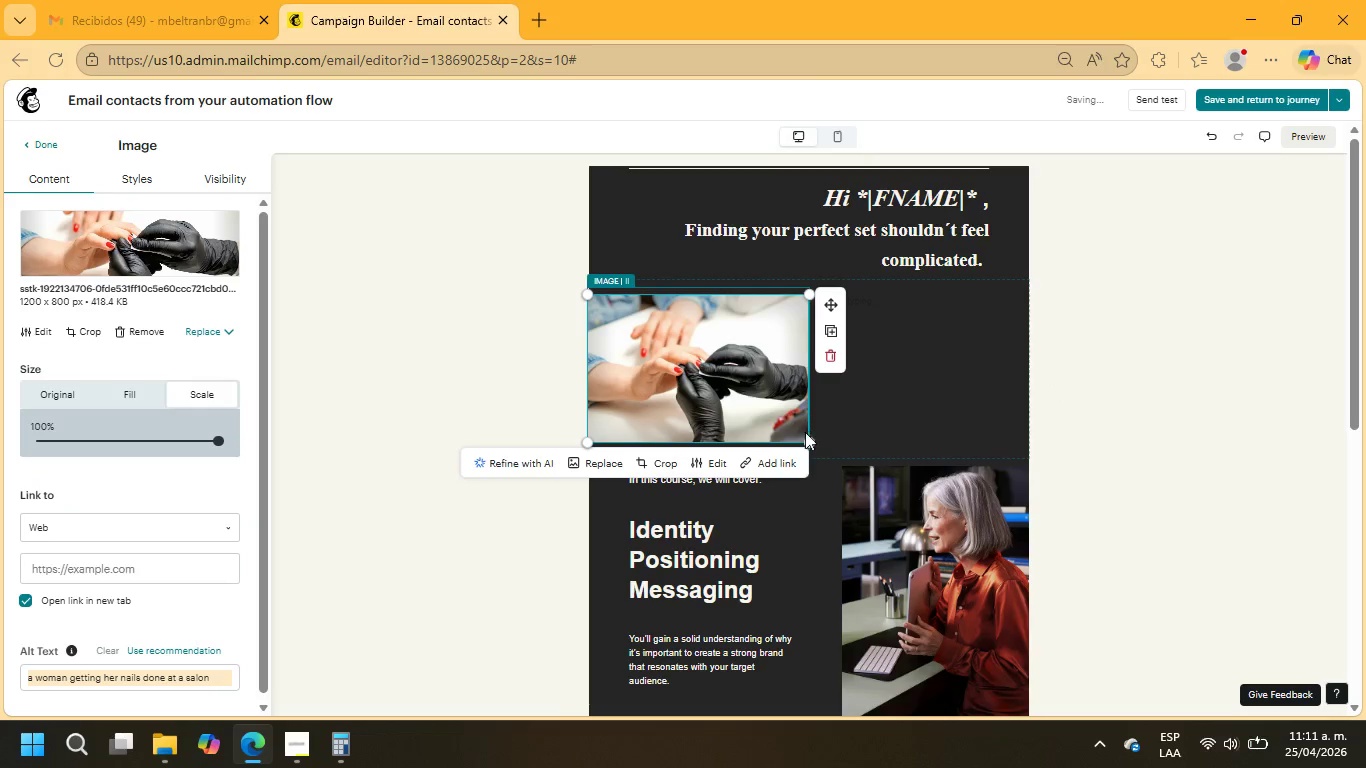 
left_click([817, 442])
 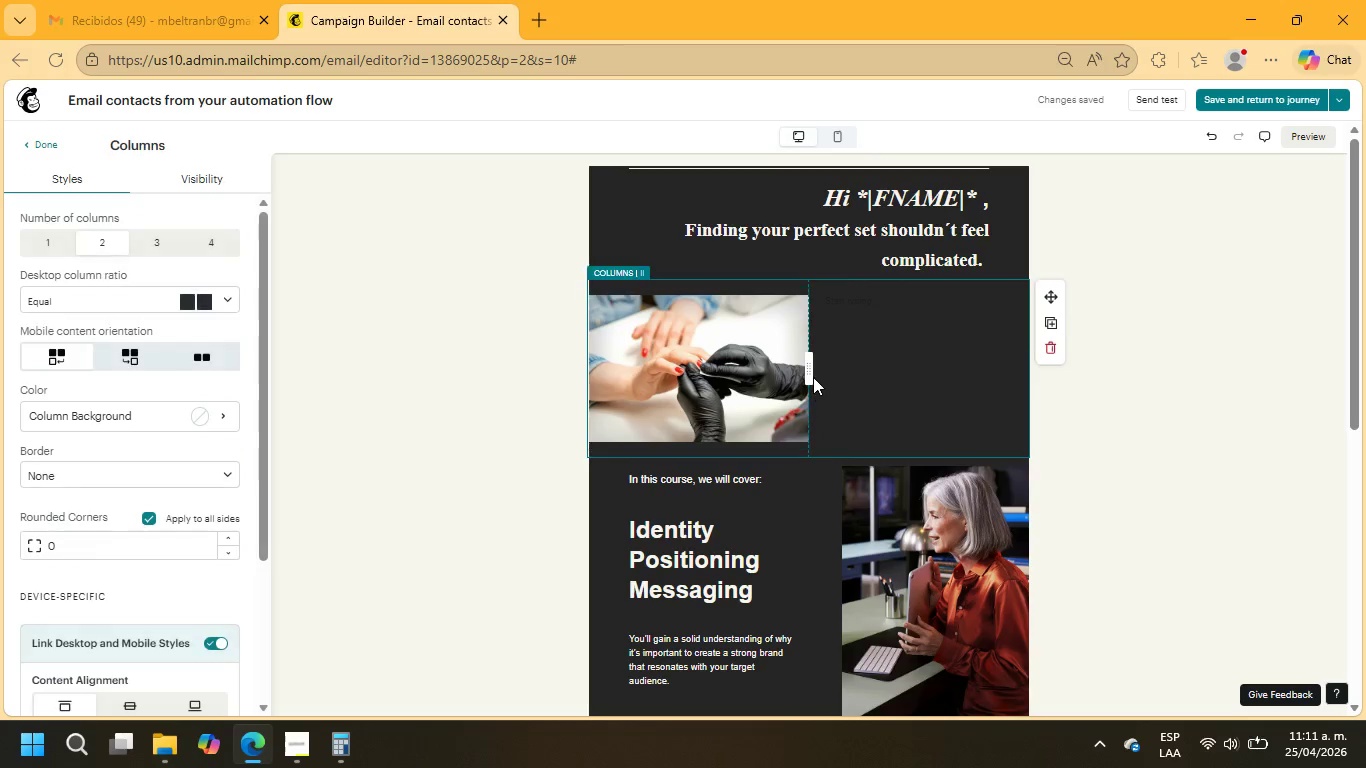 
left_click_drag(start_coordinate=[808, 374], to_coordinate=[868, 381])
 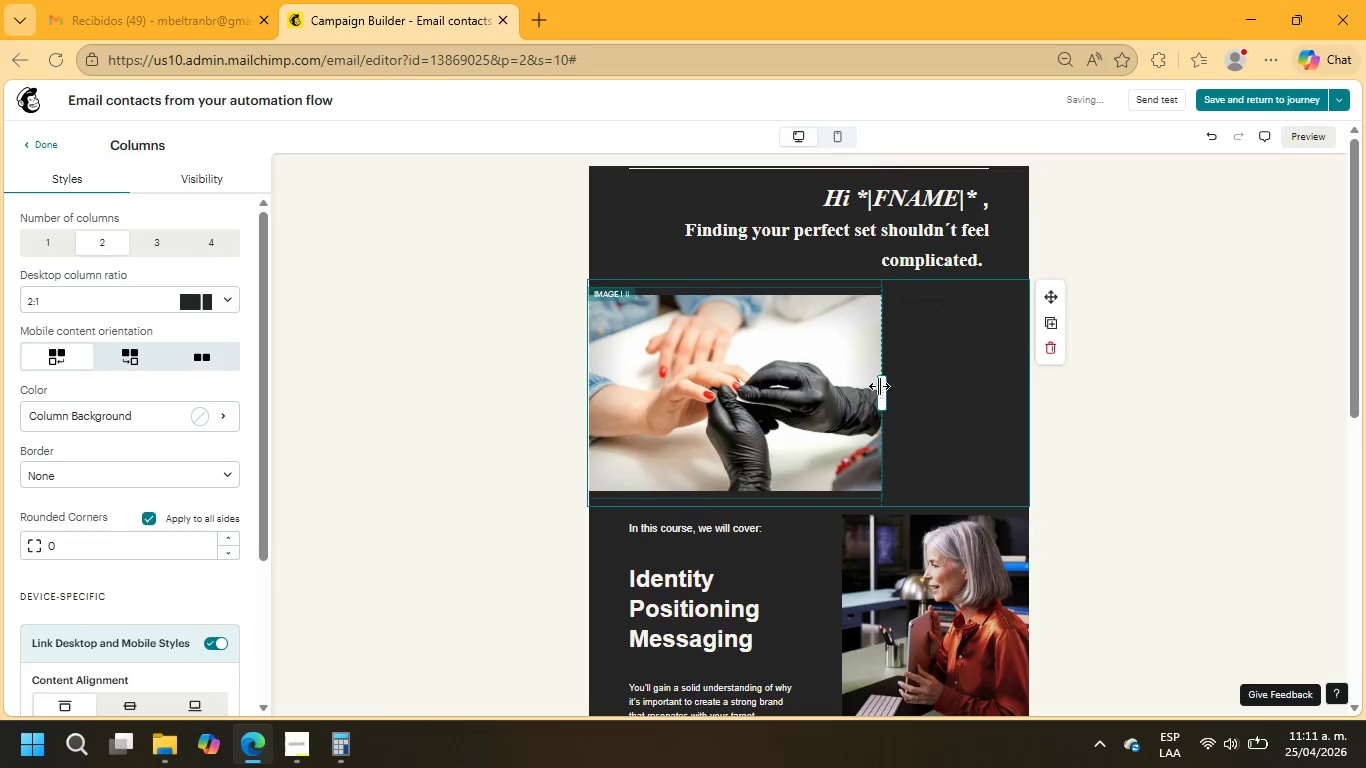 
left_click_drag(start_coordinate=[884, 389], to_coordinate=[858, 390])
 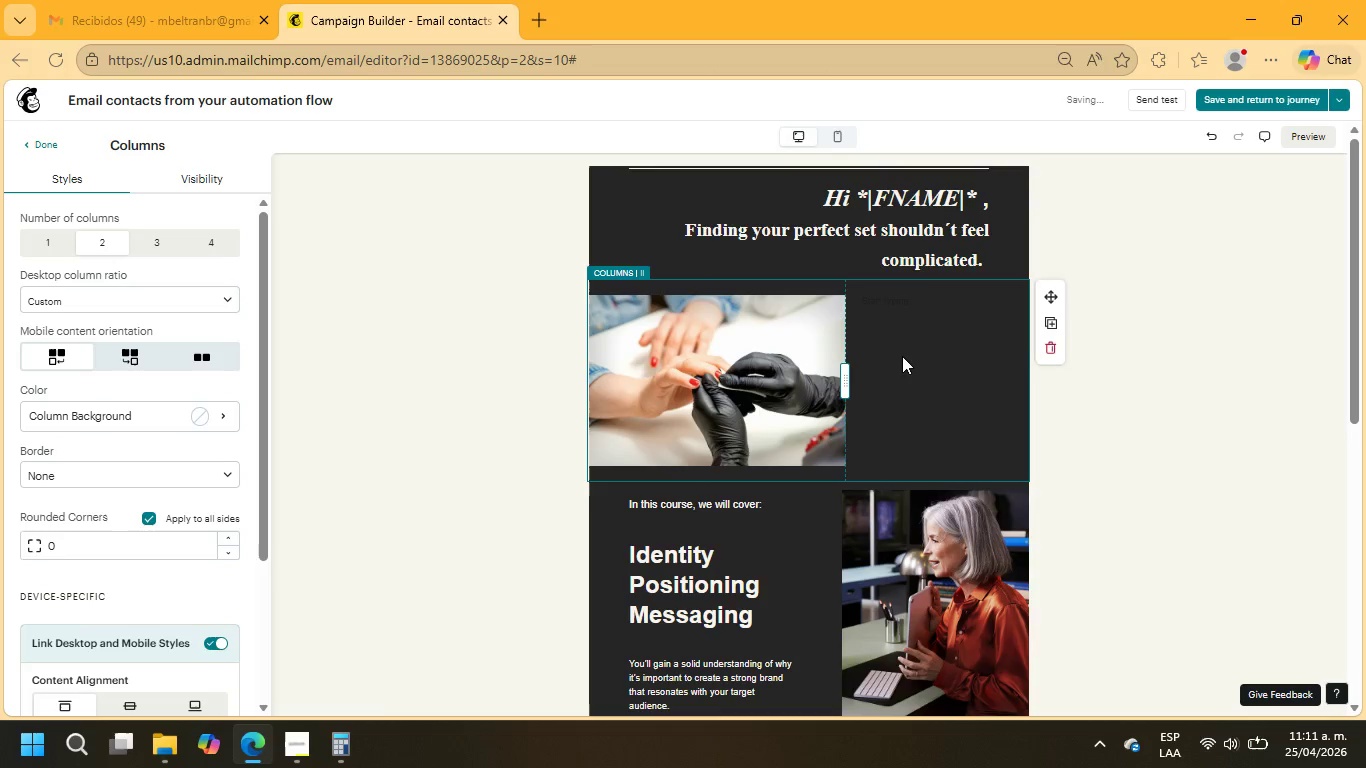 
left_click([904, 356])
 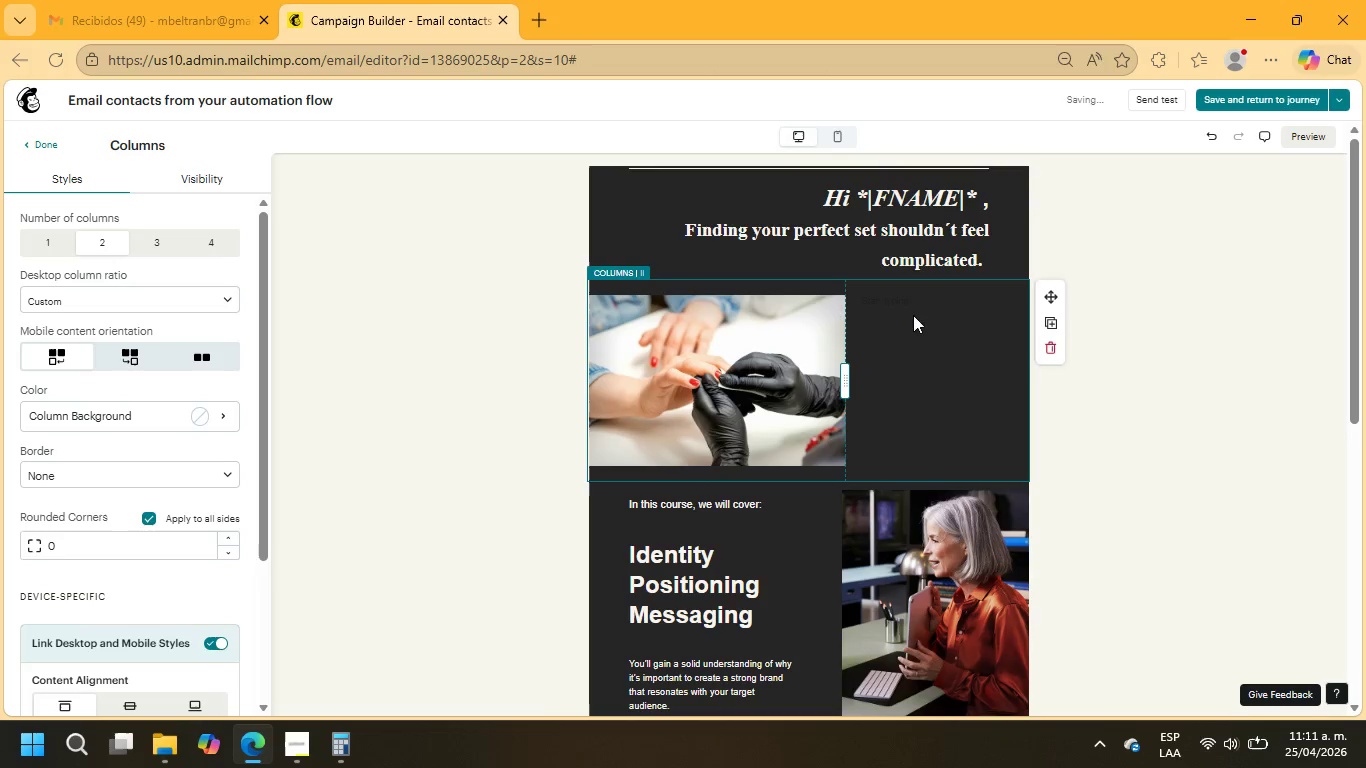 
left_click([912, 298])
 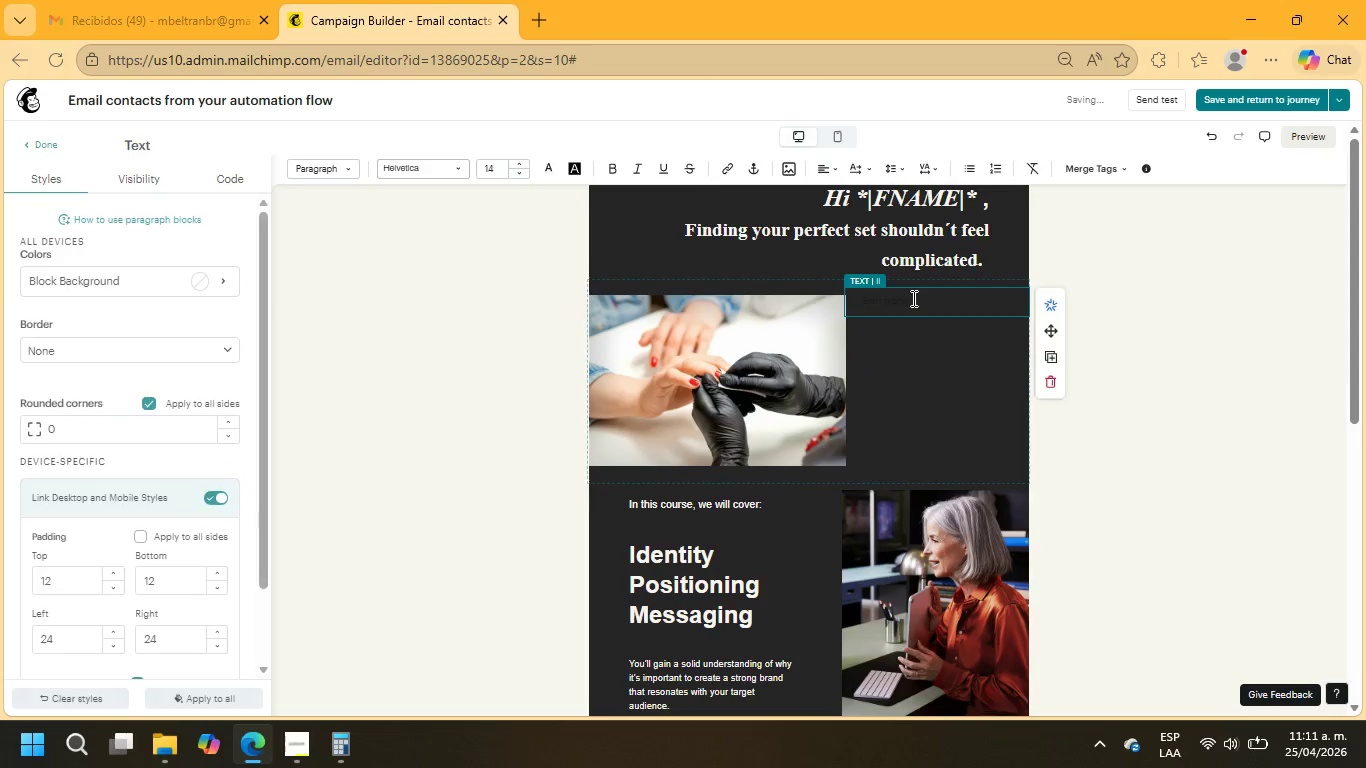 
type(At Varnish ^ Vaul)
 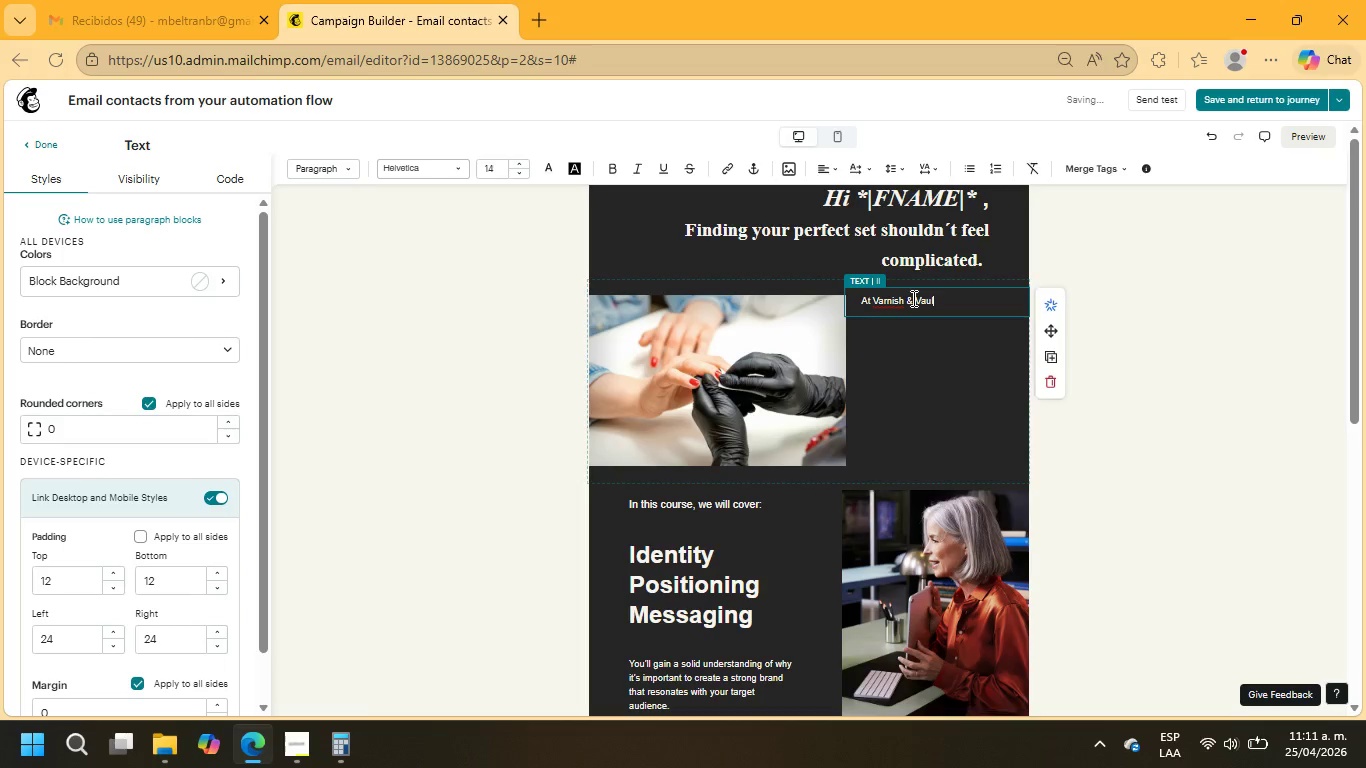 
wait(5.53)
 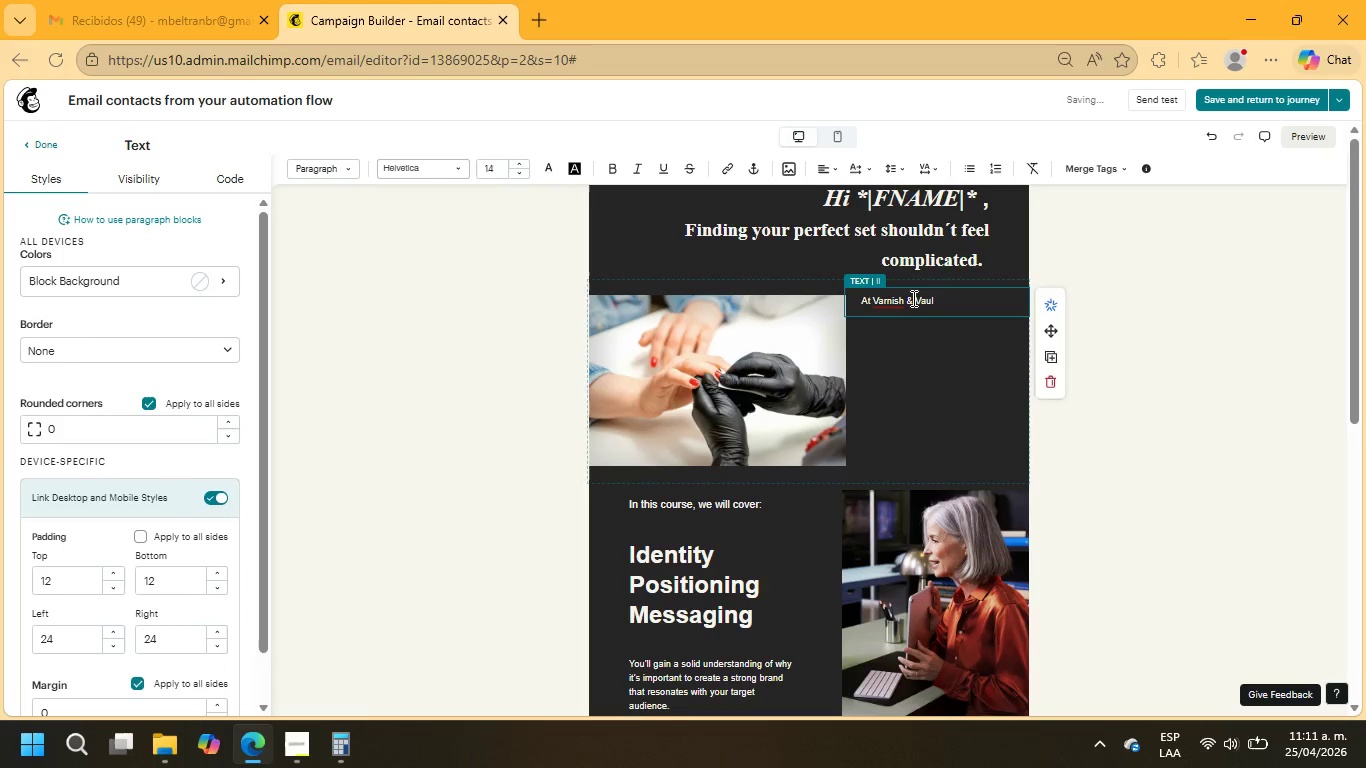 
type(t, every design is created to feel like it was made just for you - because it is.)
 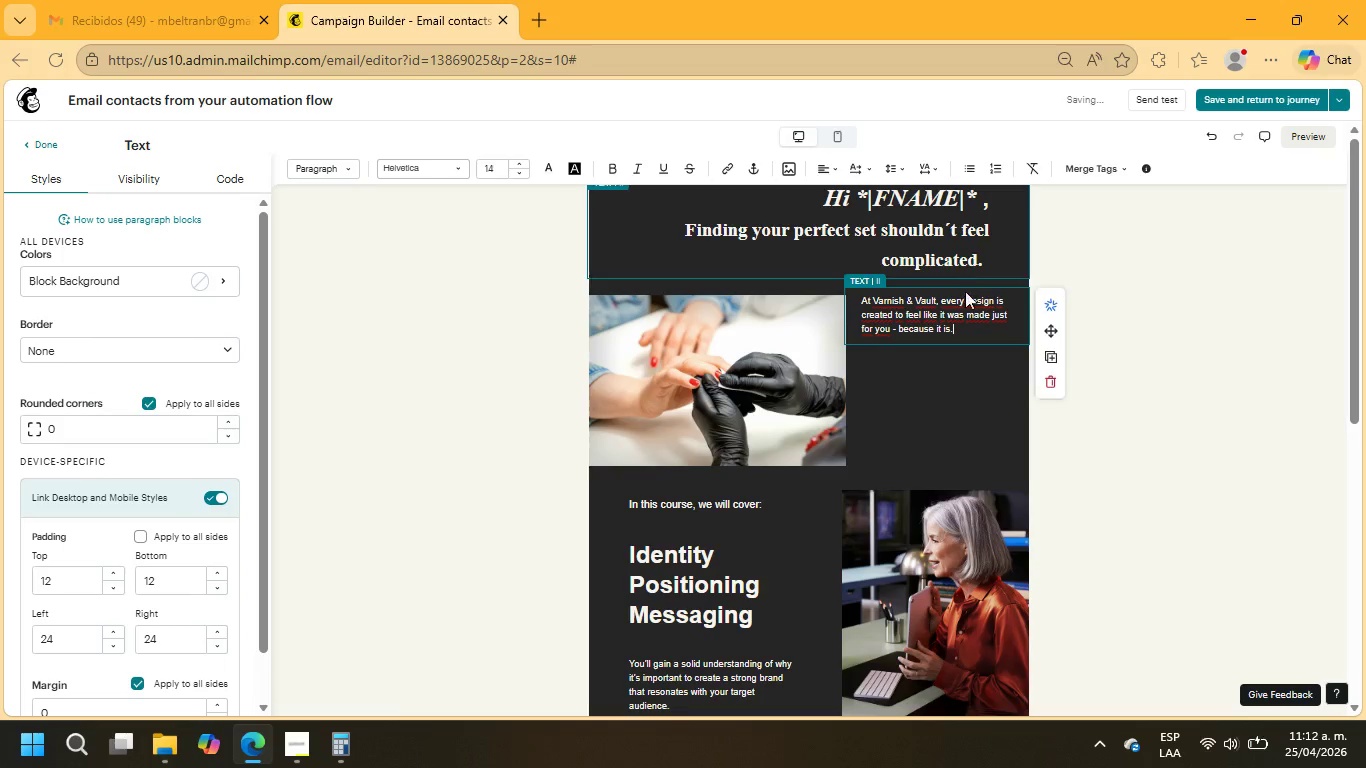 
left_click_drag(start_coordinate=[965, 330], to_coordinate=[846, 304])
 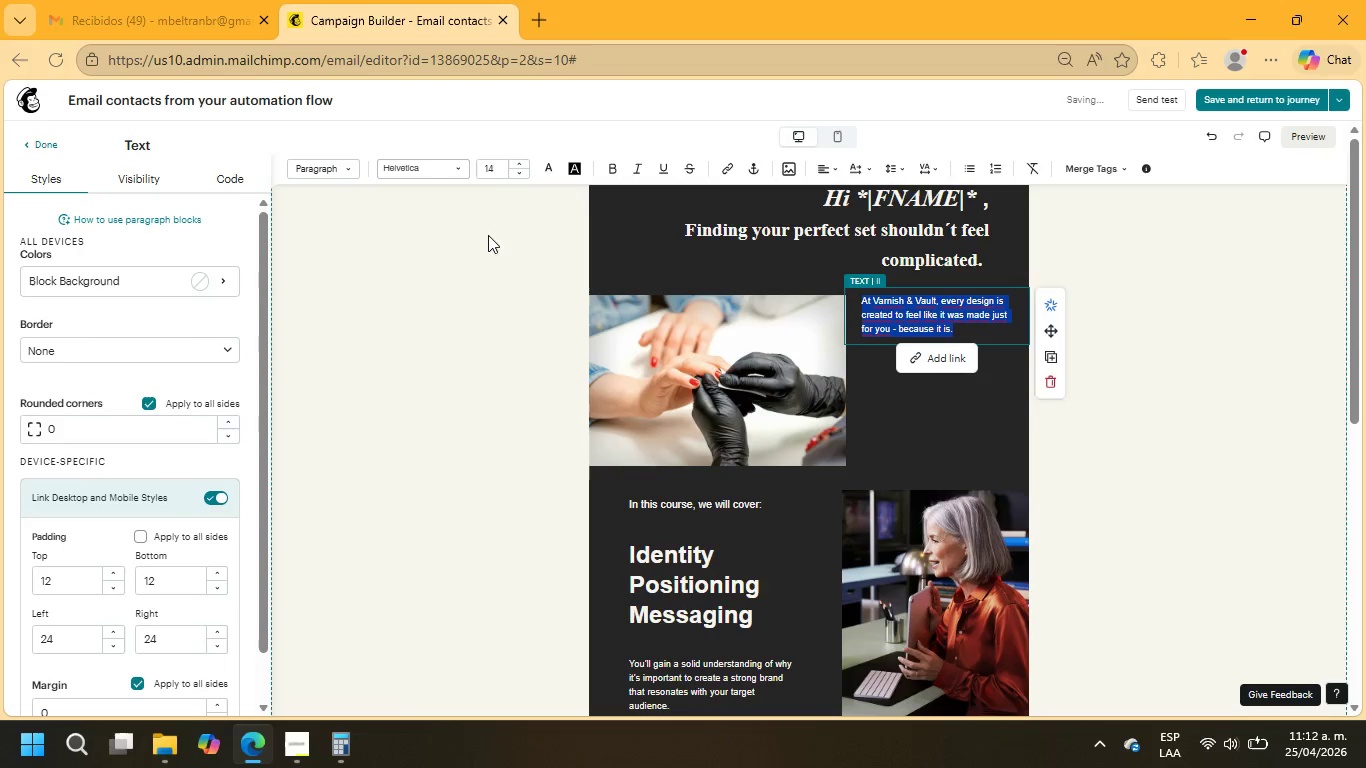 
left_click([432, 169])
 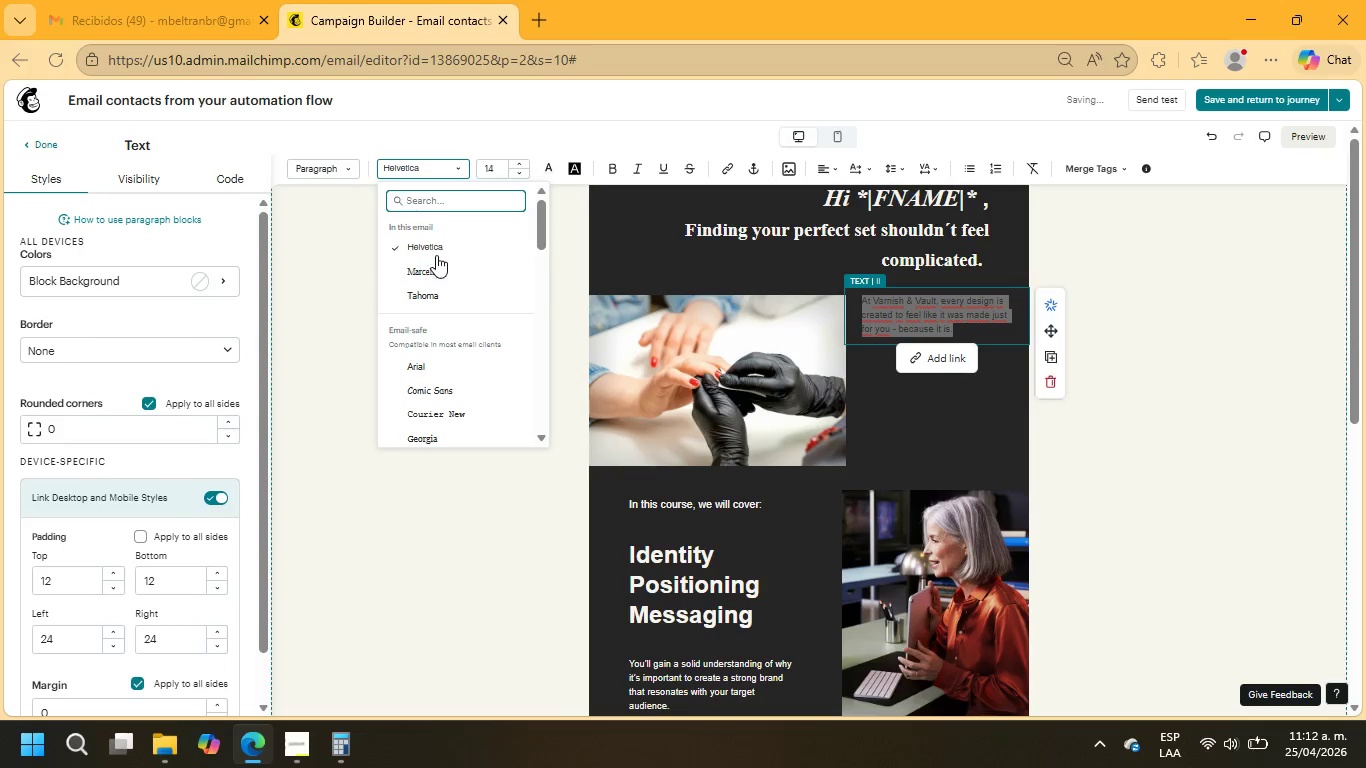 
left_click([440, 262])
 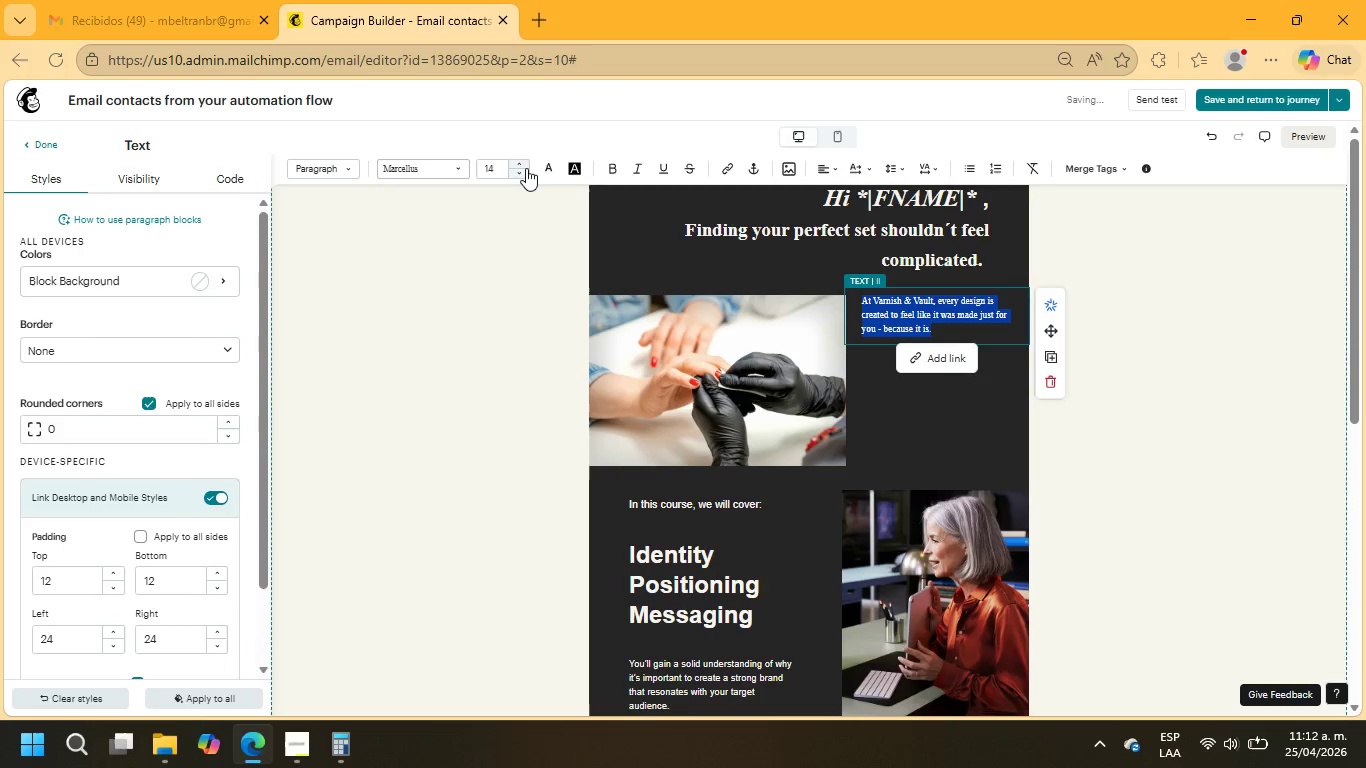 
left_click([491, 165])
 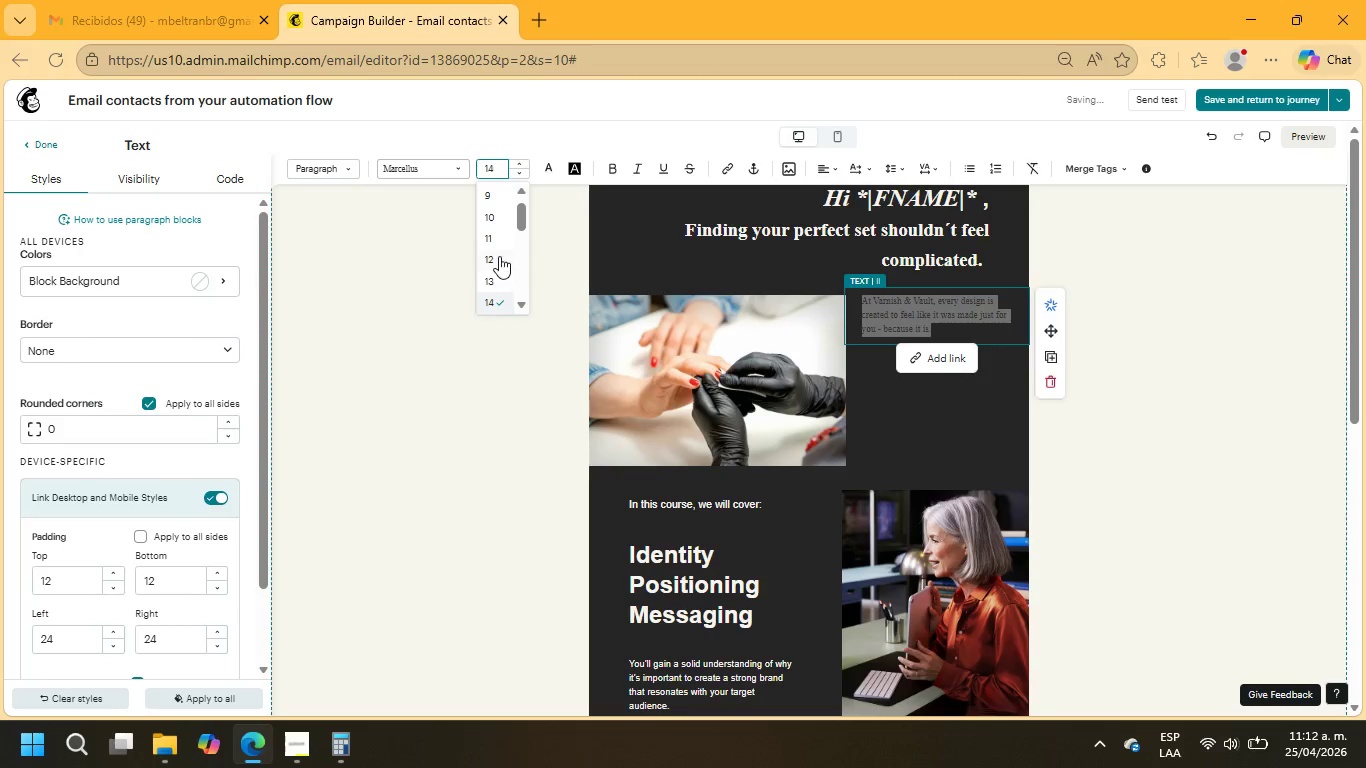 
scroll: coordinate [498, 256], scroll_direction: down, amount: 1.0
 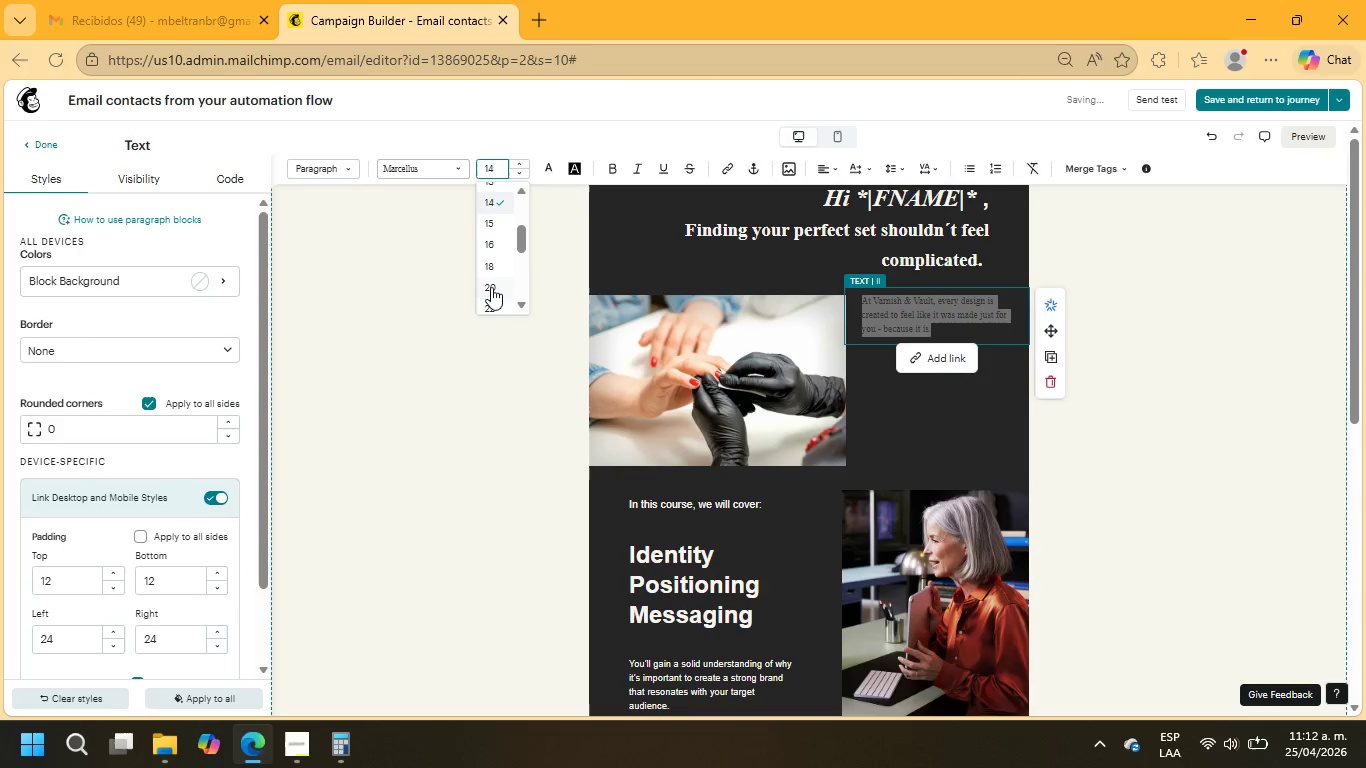 
left_click([491, 287])
 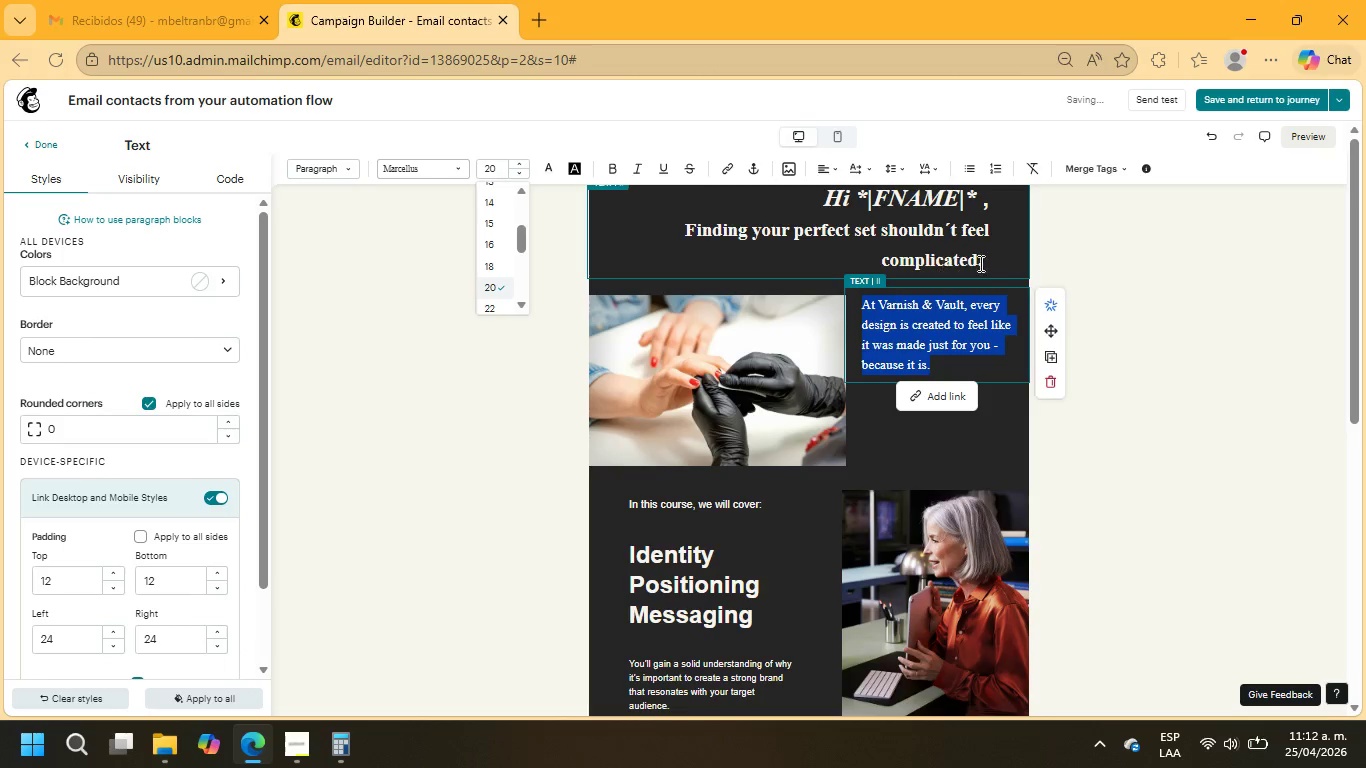 
wait(5.14)
 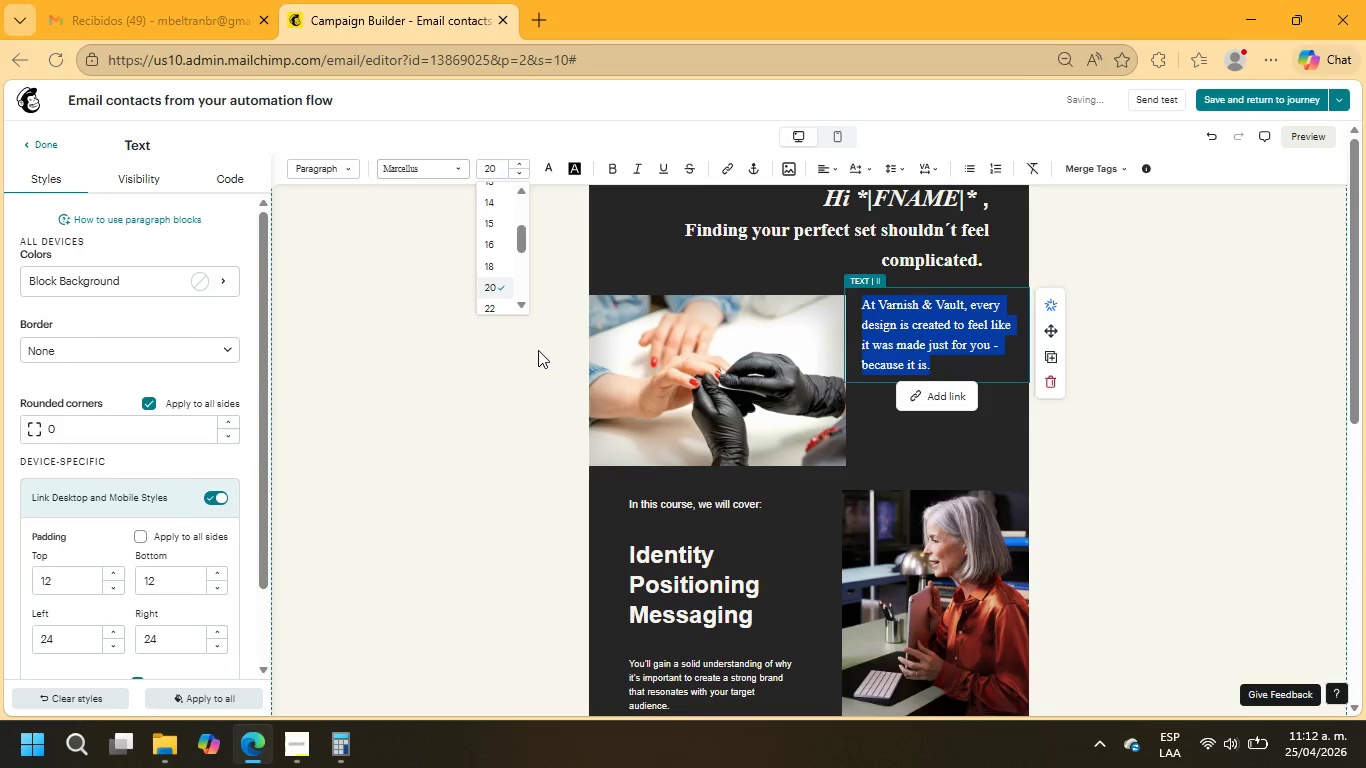 
left_click([948, 359])
 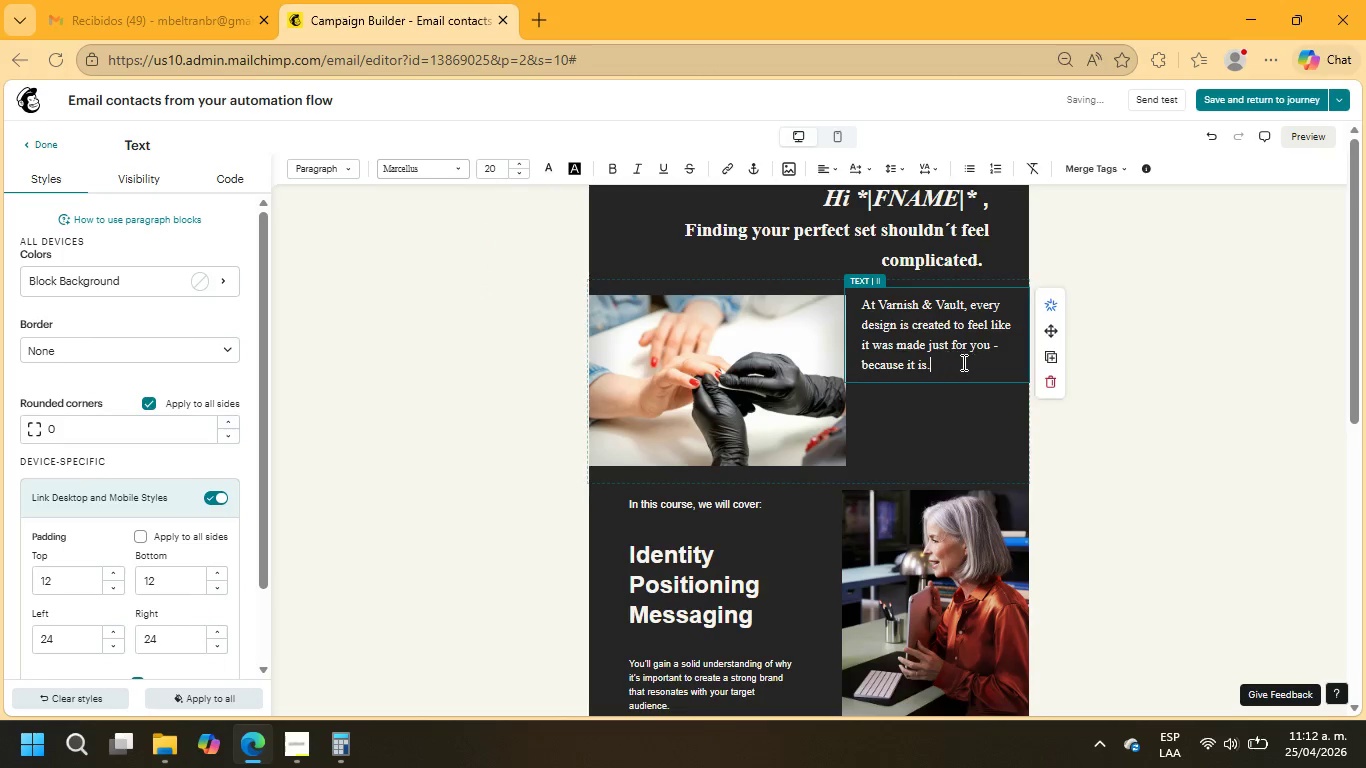 
key(Enter)
 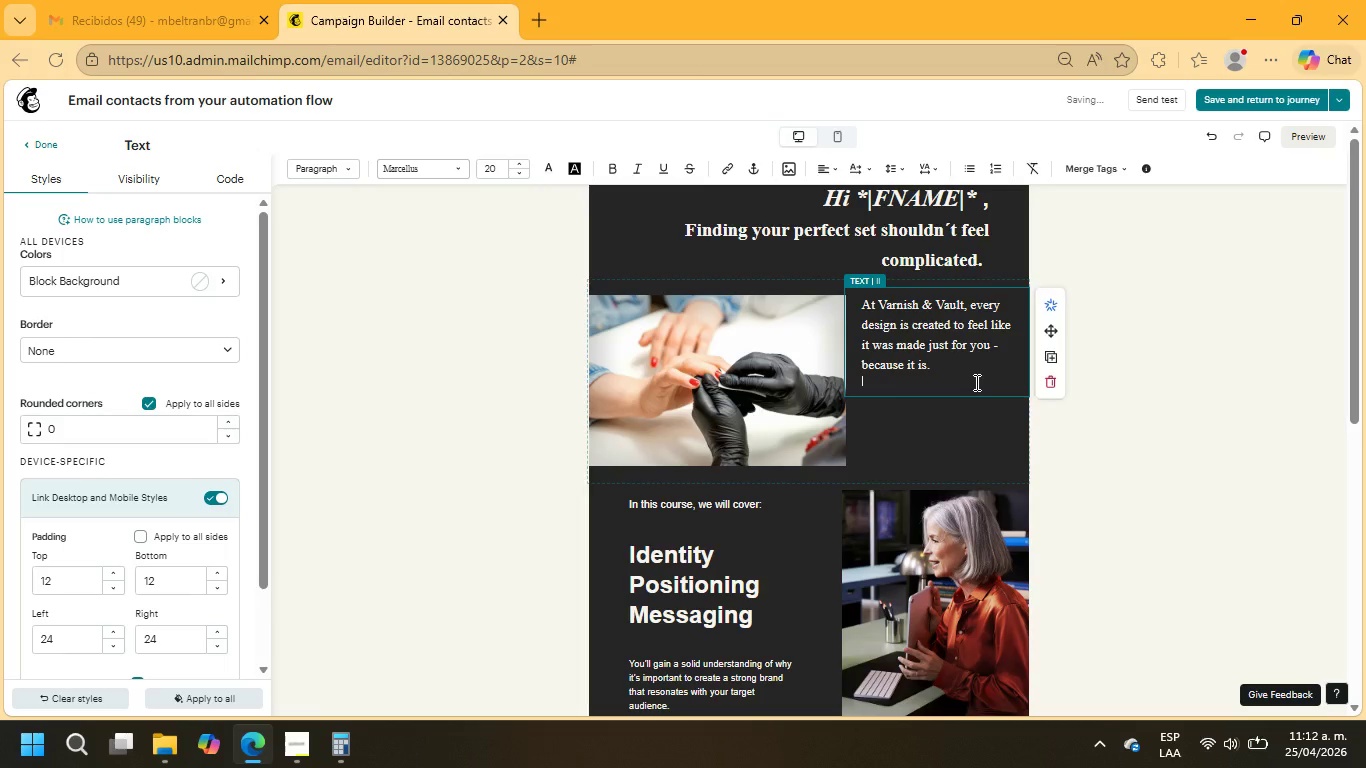 
key(Enter)
 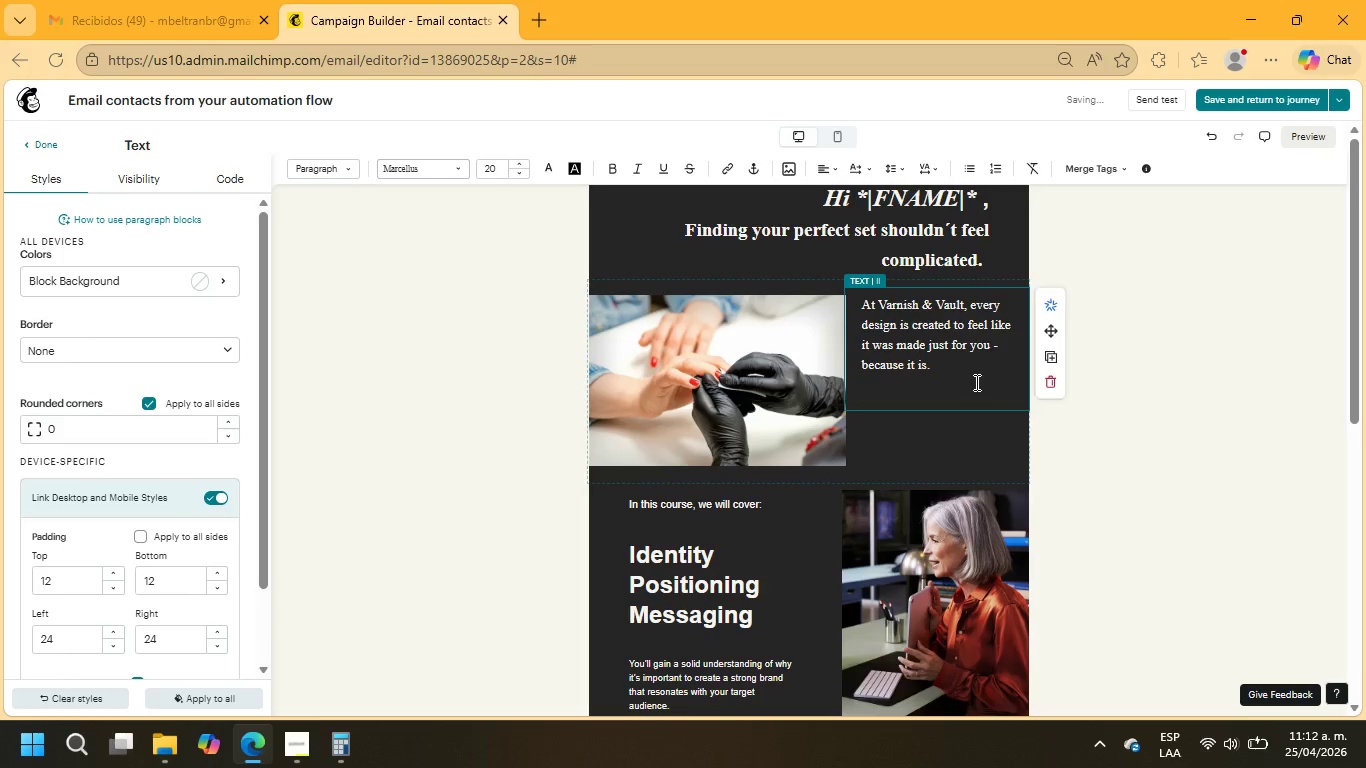 
type(Whether you lean toward subtle elegance or hold )
key(Backspace)
key(Backspace)
key(Backspace)
key(Backspace)
key(Backspace)
key(Backspace)
type( bold)
key(Backspace)
type(d expresion, your style tells a story)
 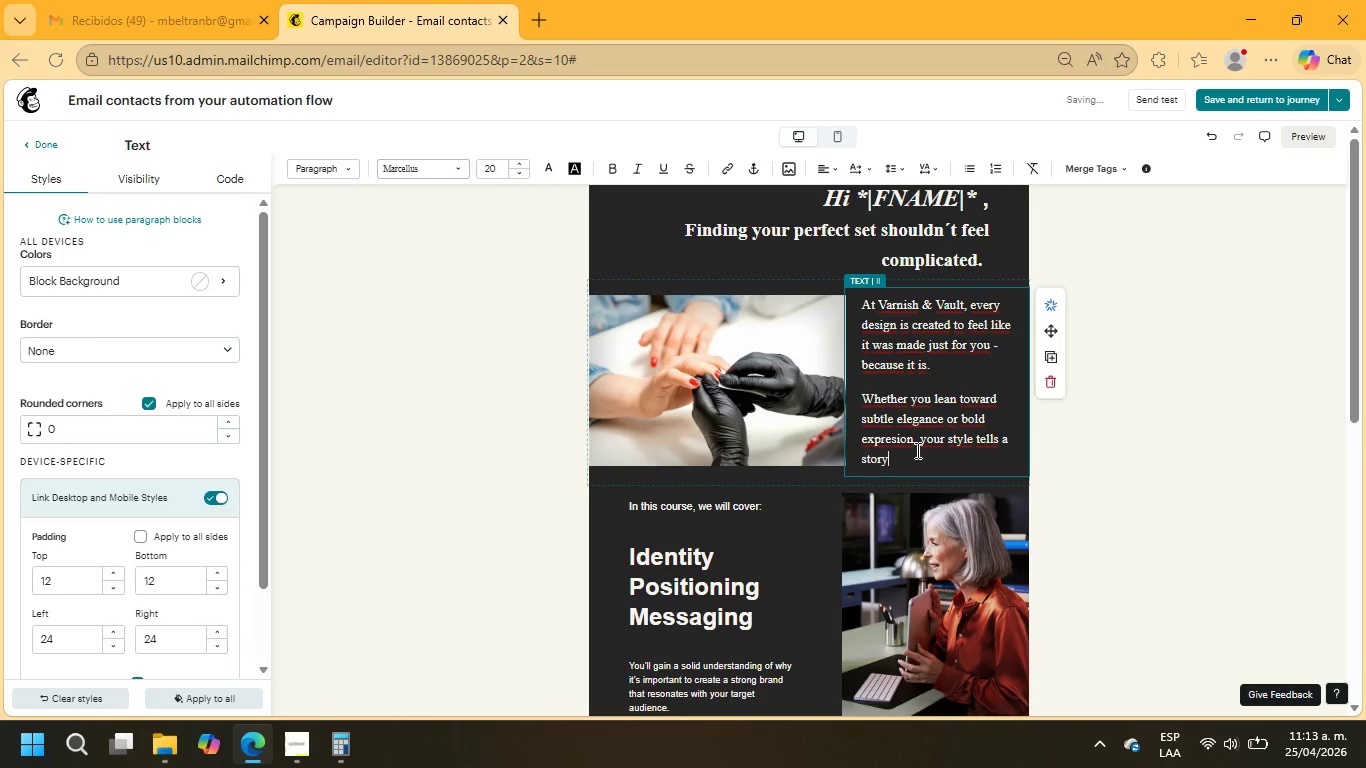 
key(Period)
 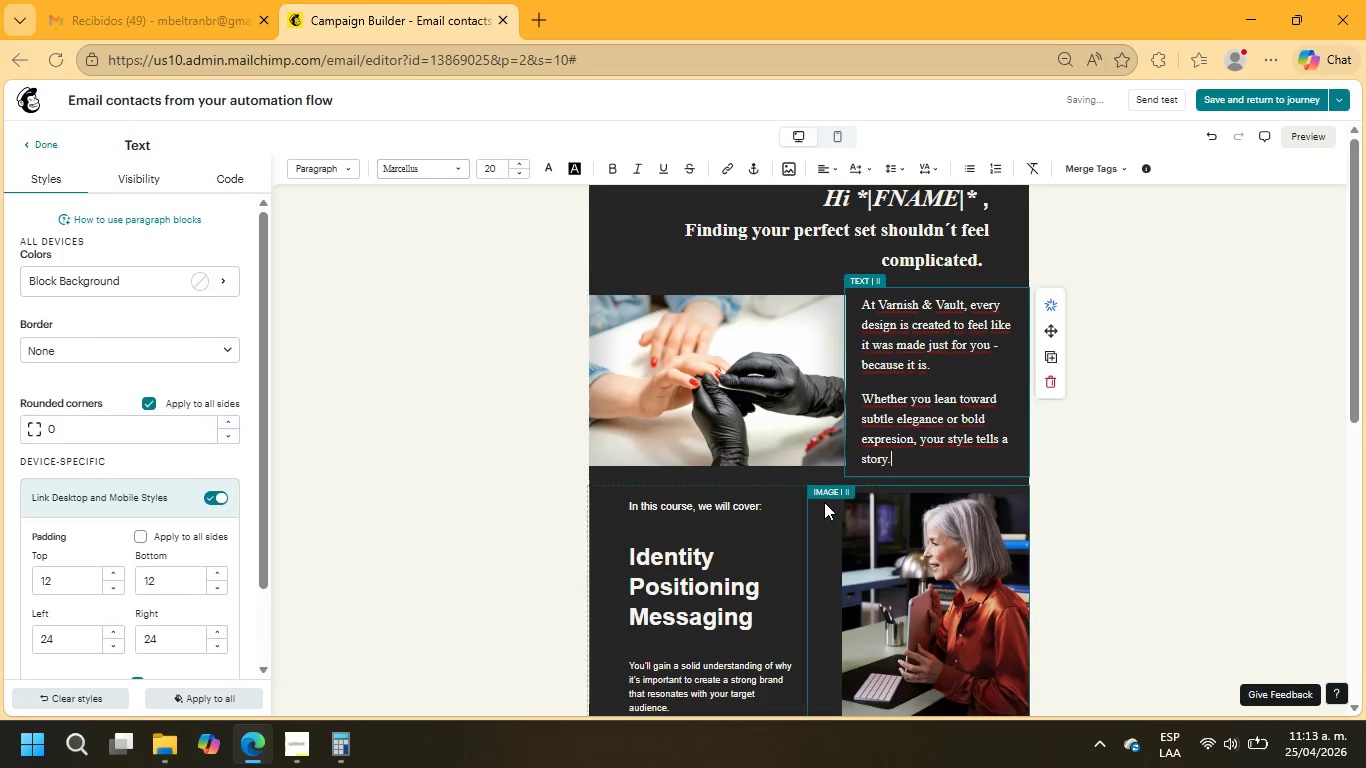 
left_click([824, 502])
 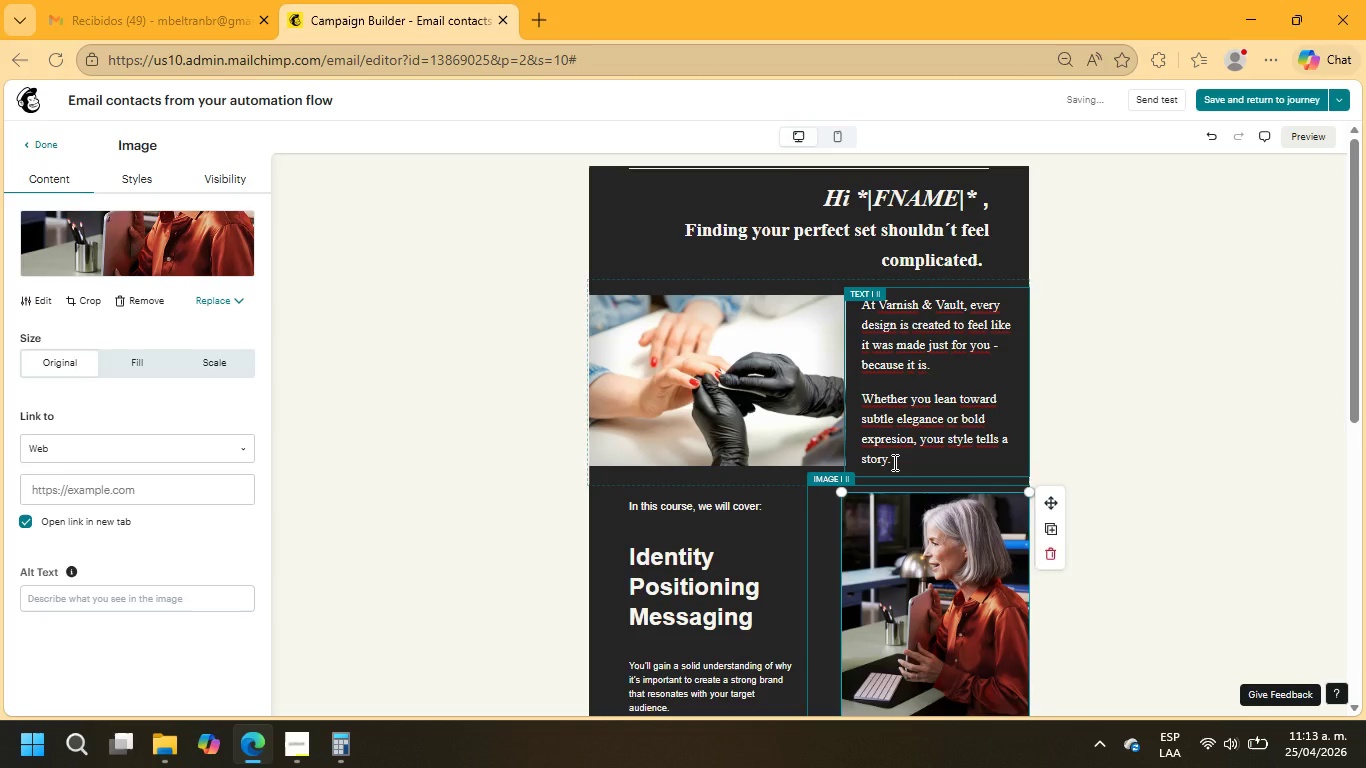 
wait(6.47)
 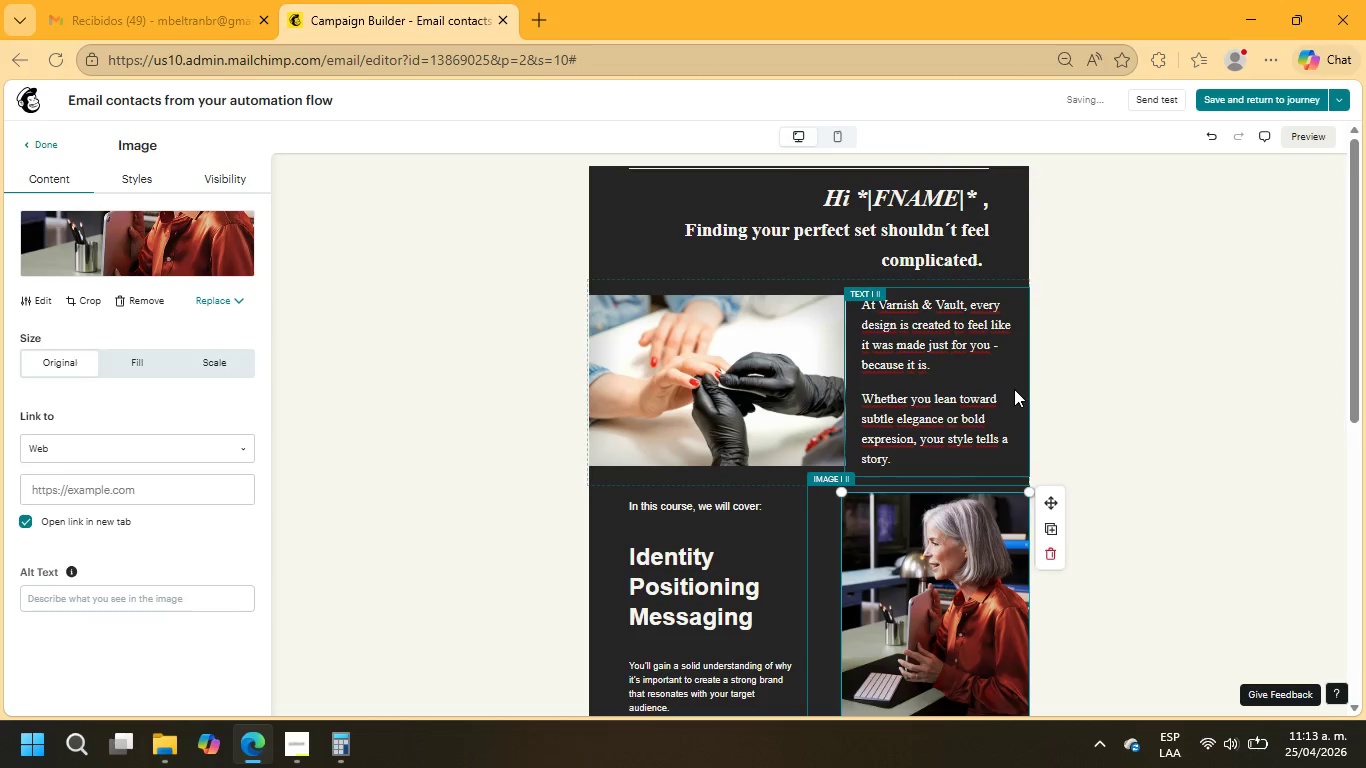 
left_click_drag(start_coordinate=[893, 462], to_coordinate=[922, 441])
 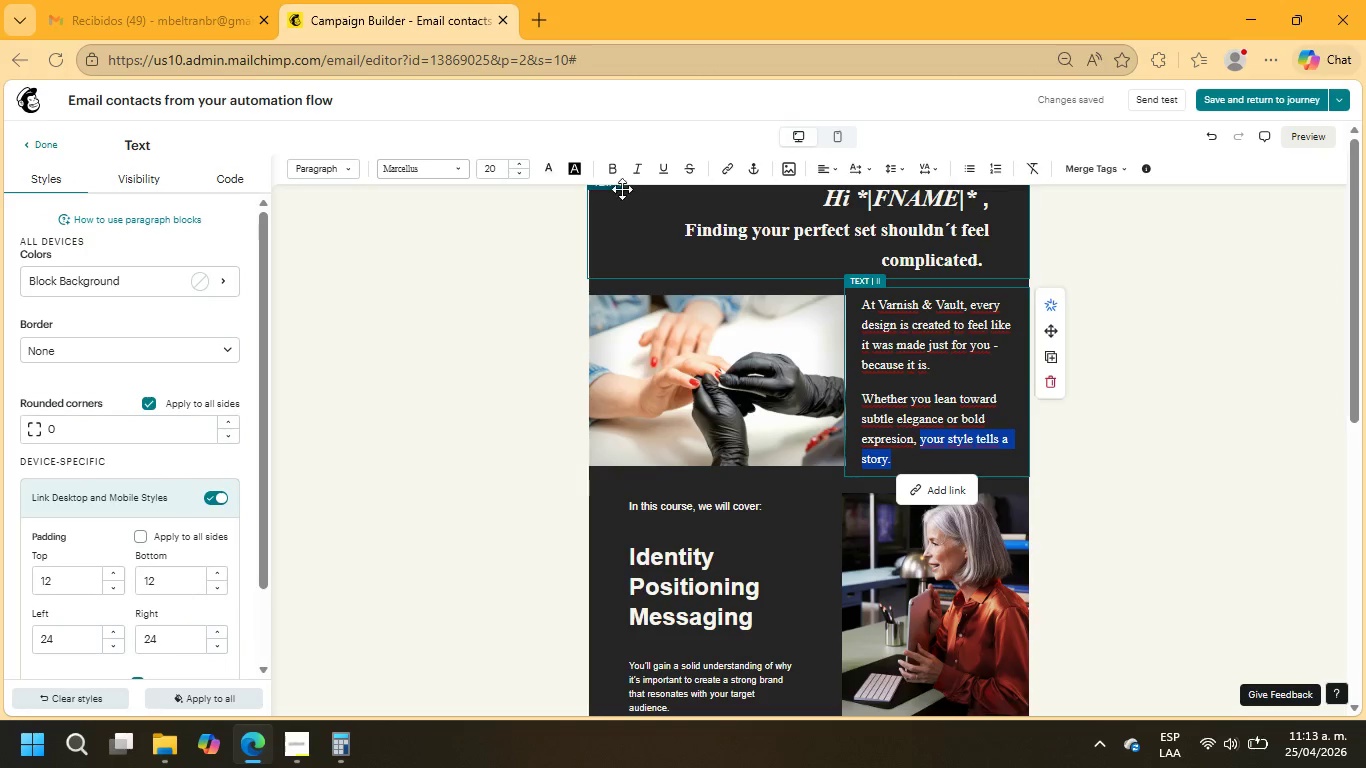 
left_click([613, 174])
 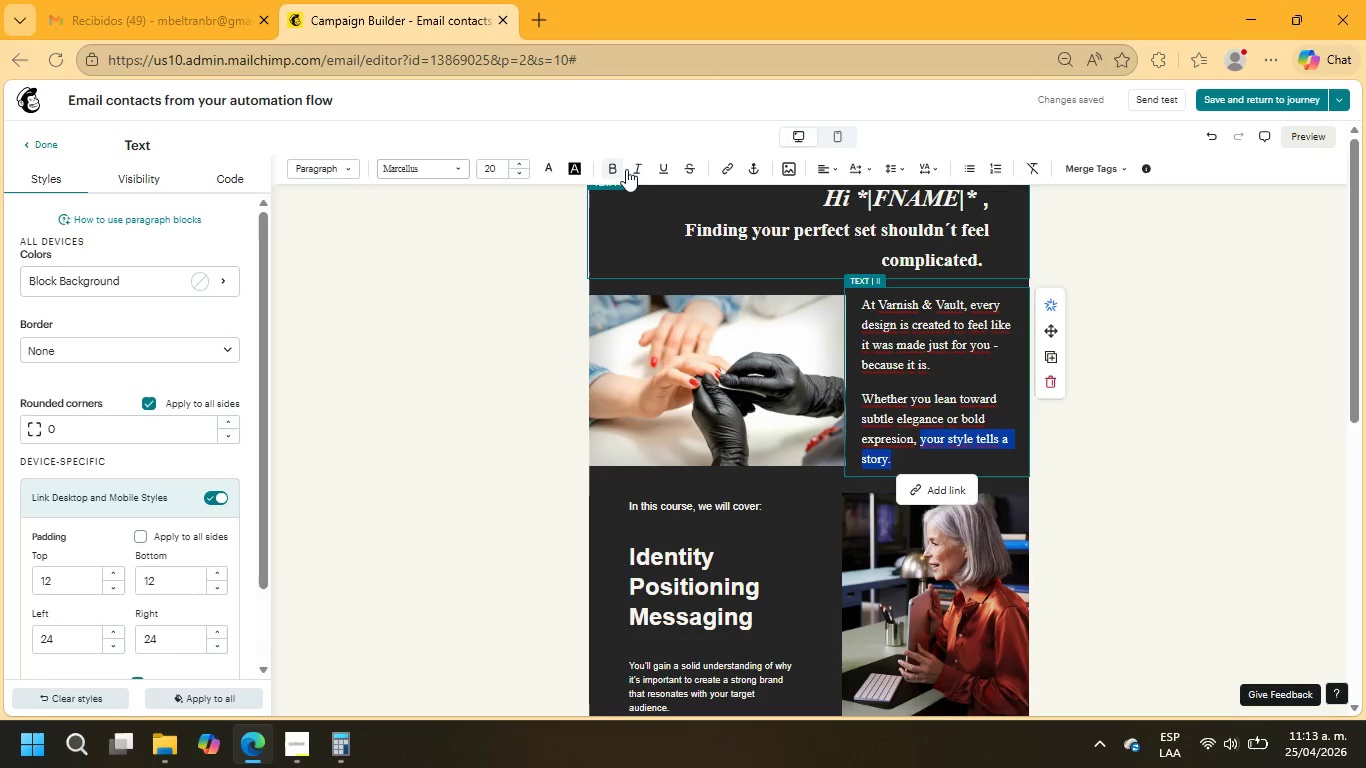 
mouse_move([660, 184])
 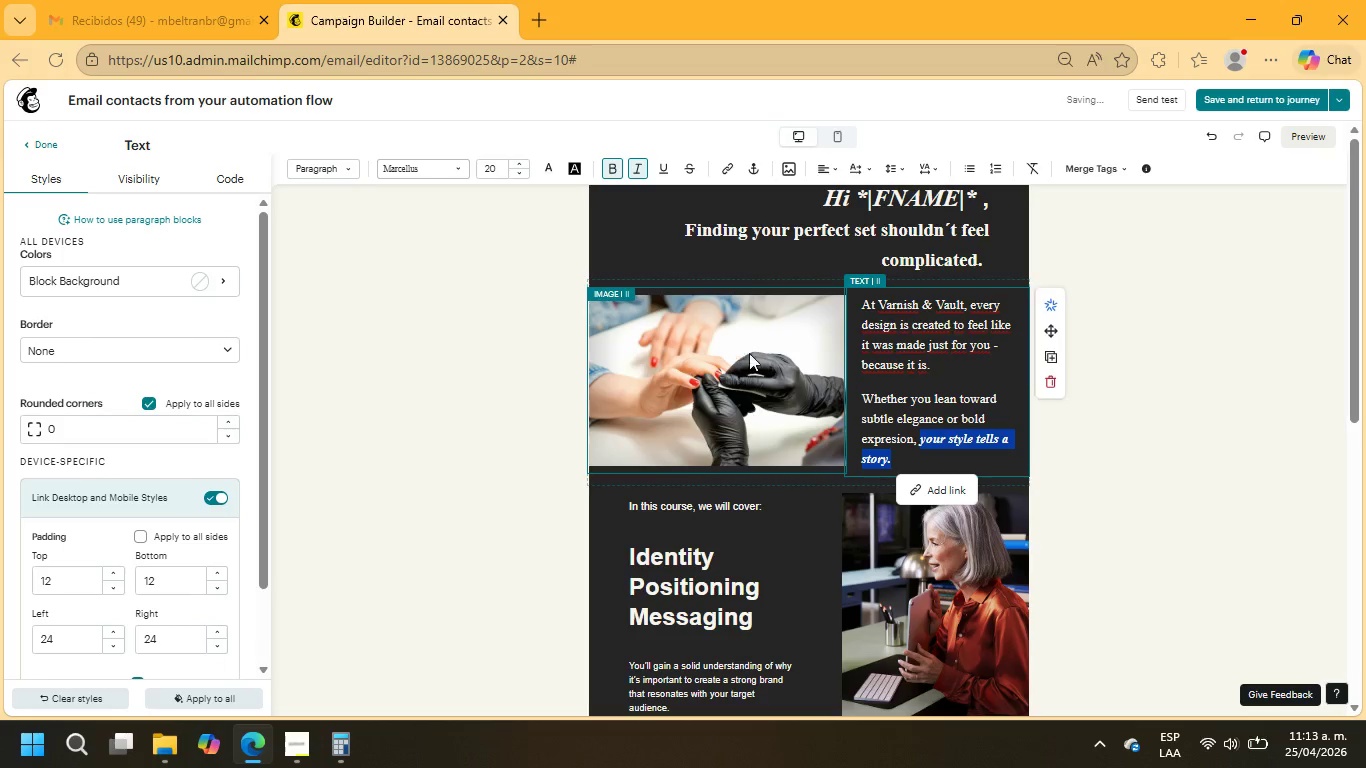 
left_click([1133, 401])
 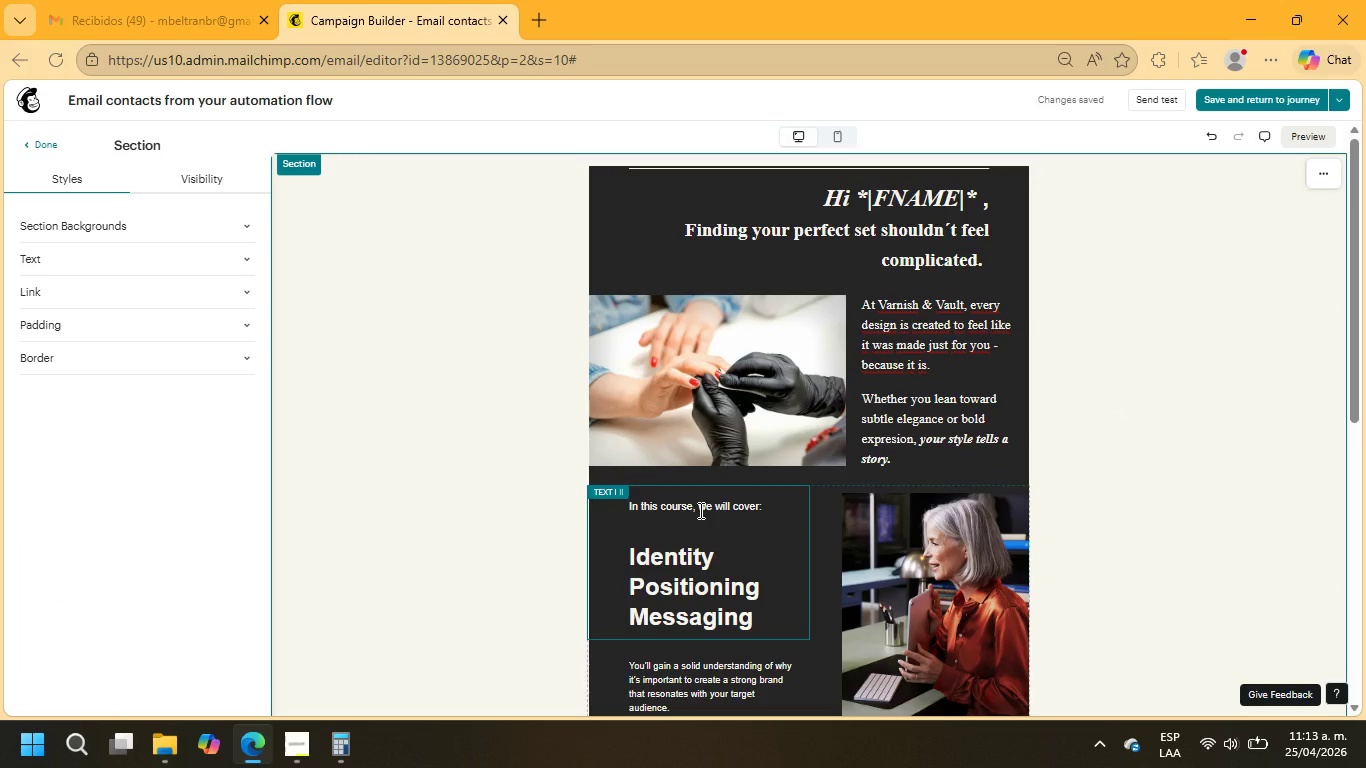 
wait(11.77)
 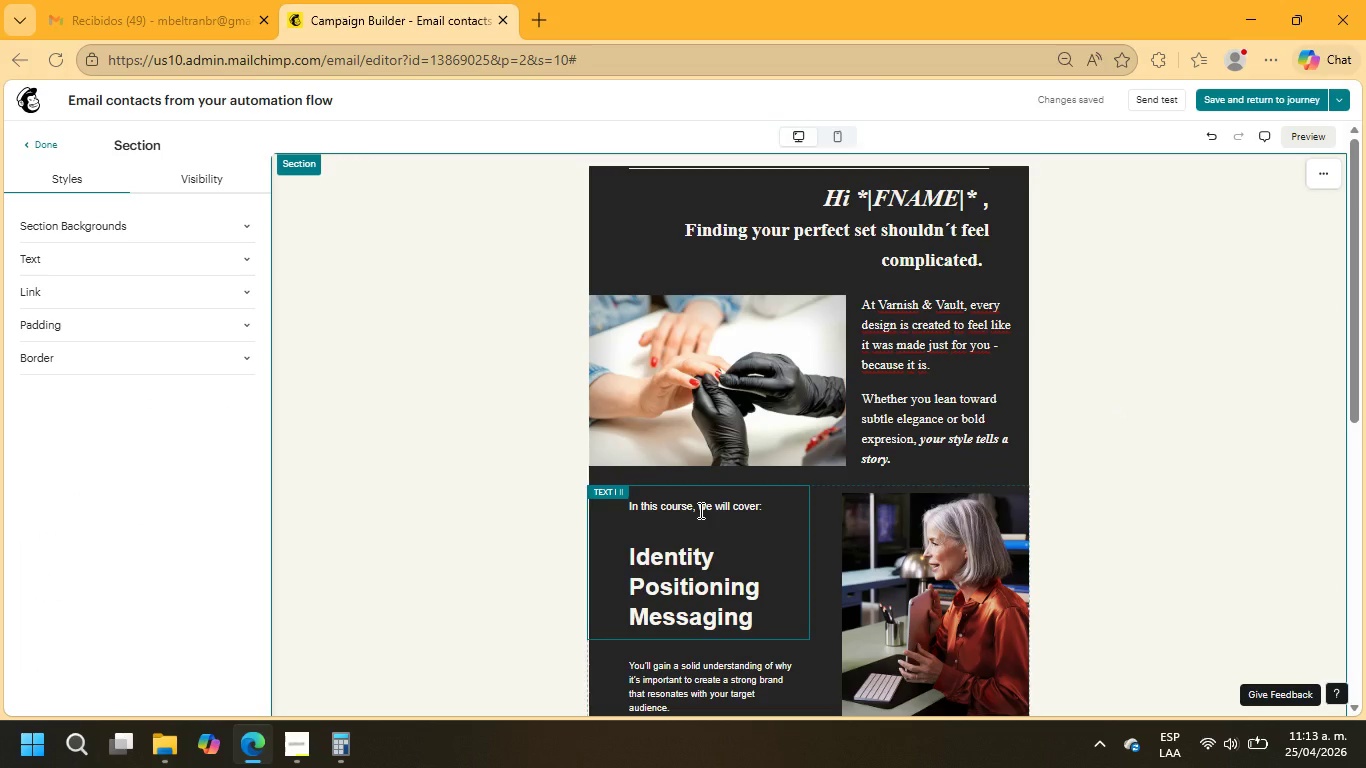 
scroll: coordinate [985, 562], scroll_direction: down, amount: 2.0
 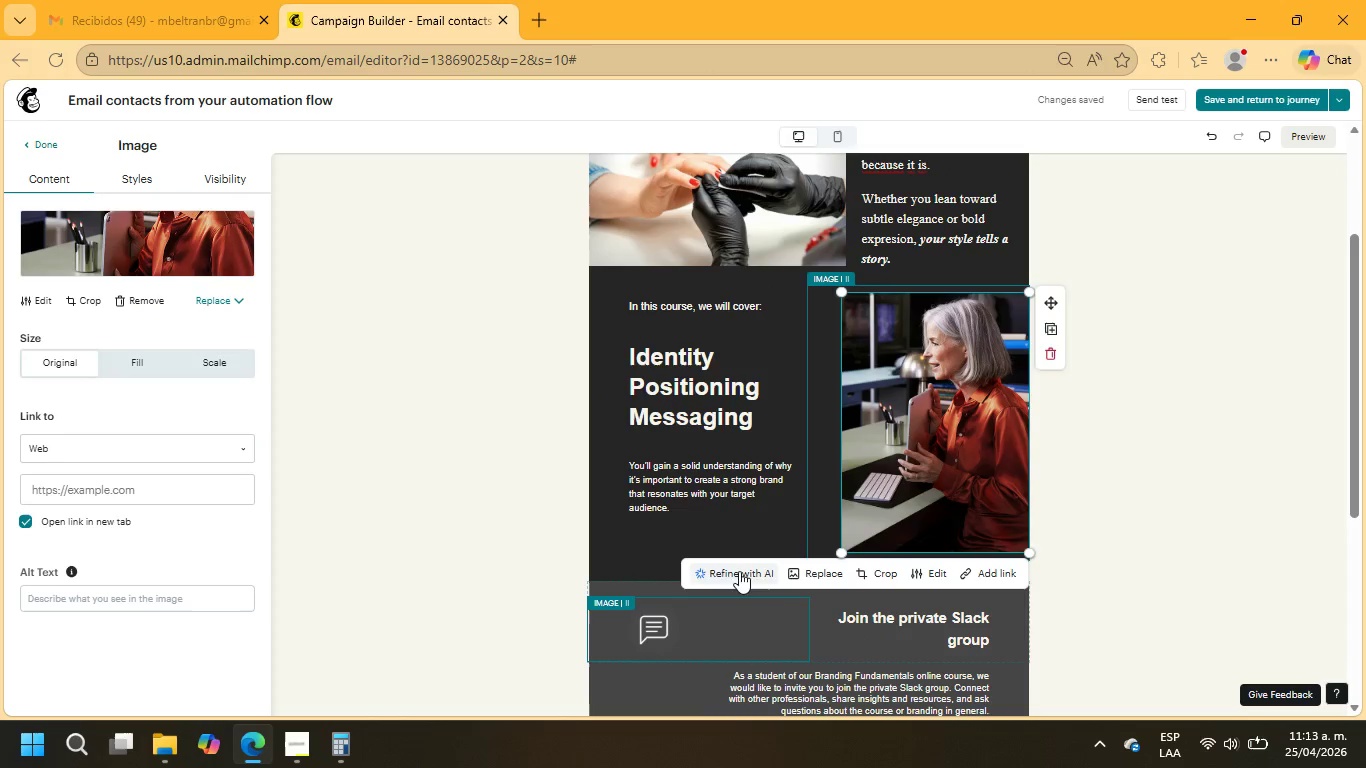 
left_click([810, 578])
 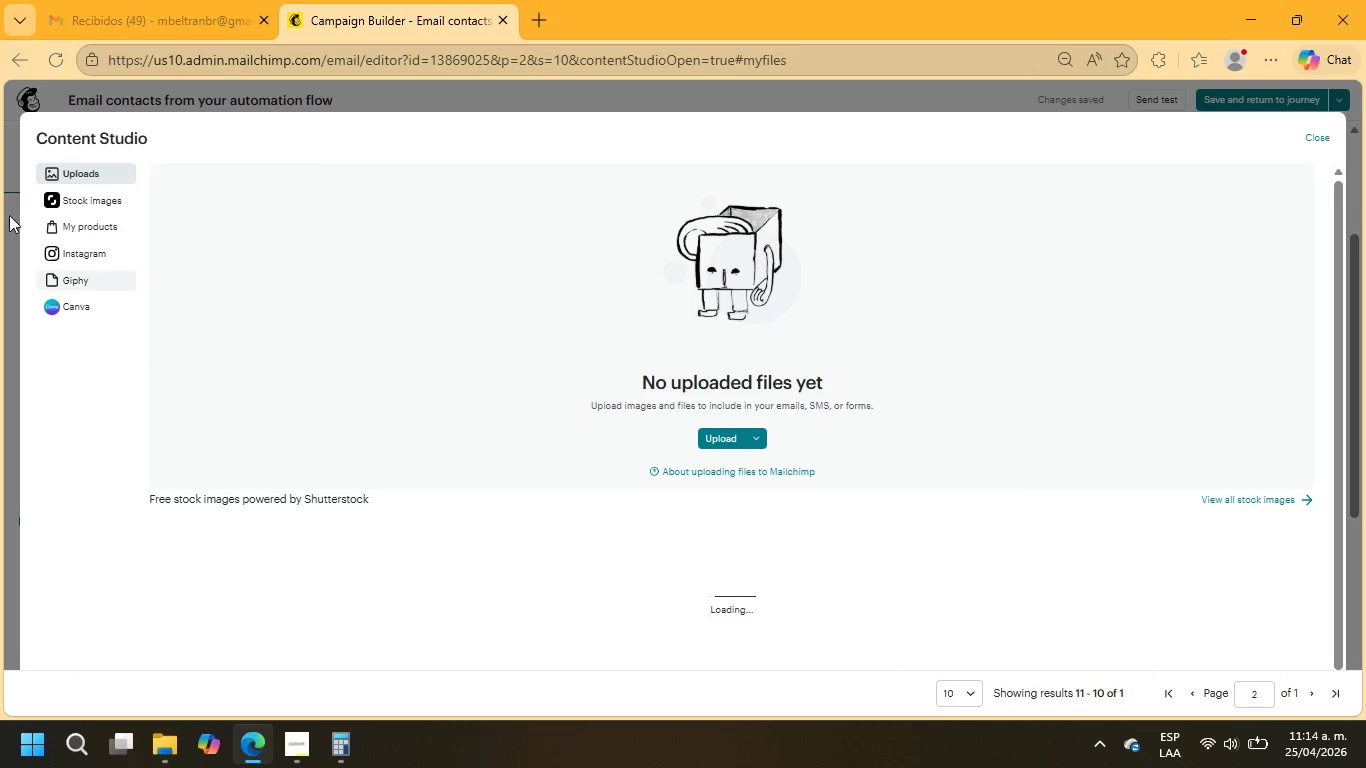 
left_click([68, 197])
 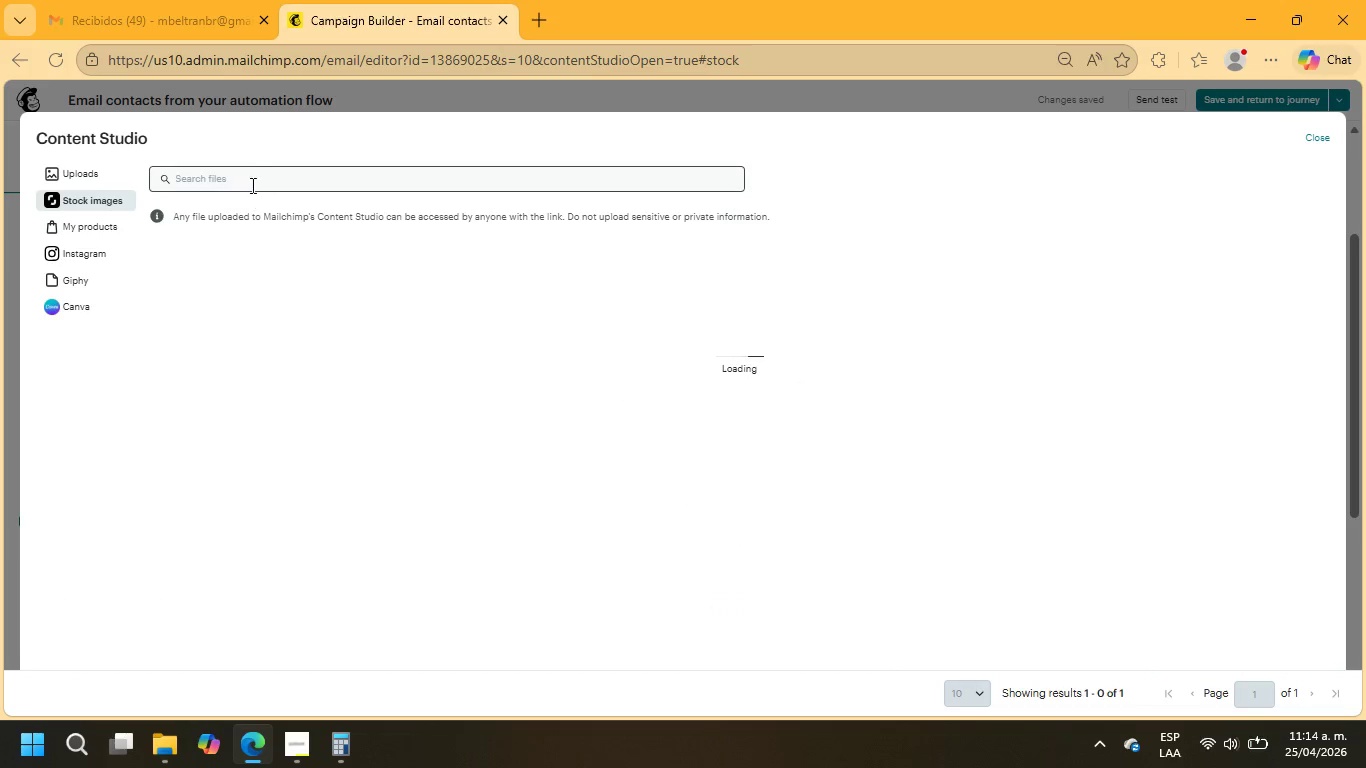 
left_click([253, 180])
 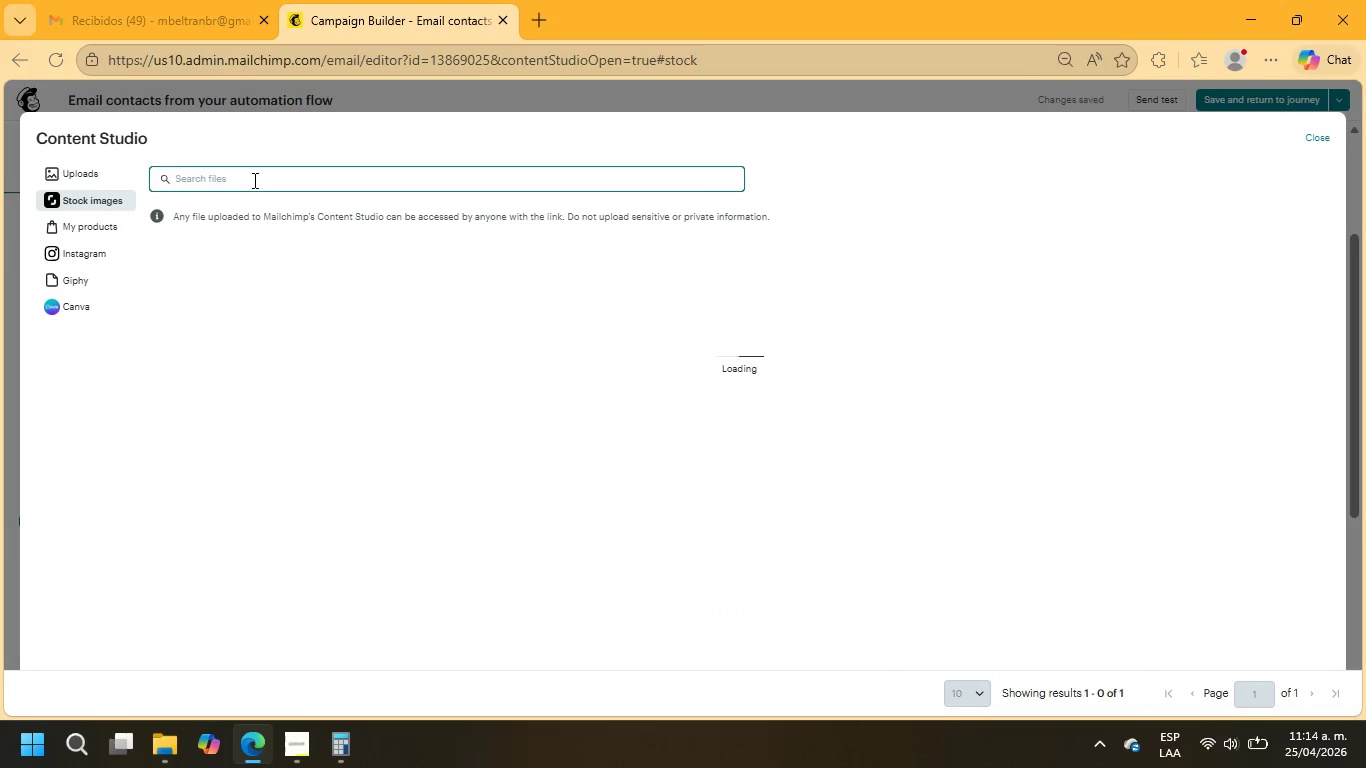 
type(varni9sh)
key(Backspace)
key(Backspace)
key(Backspace)
type(sh)
 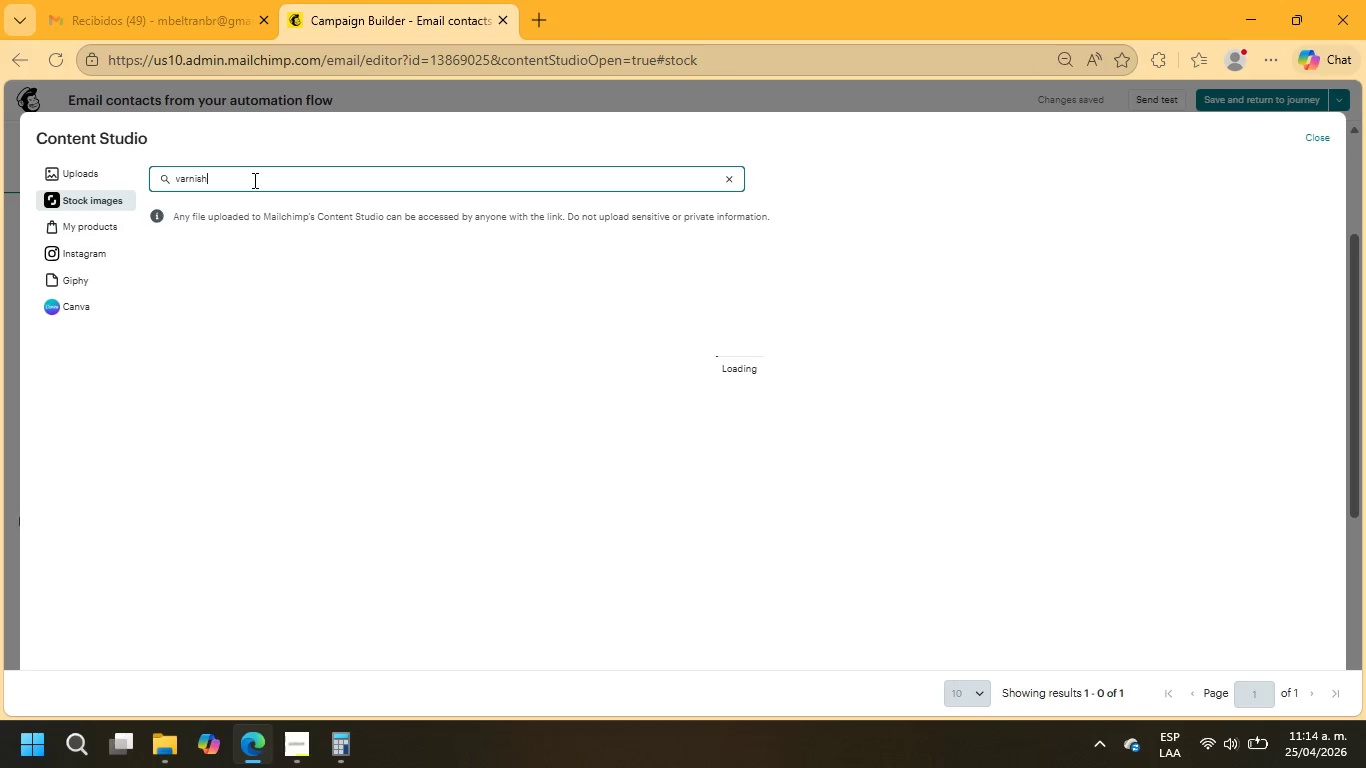 
key(Enter)
 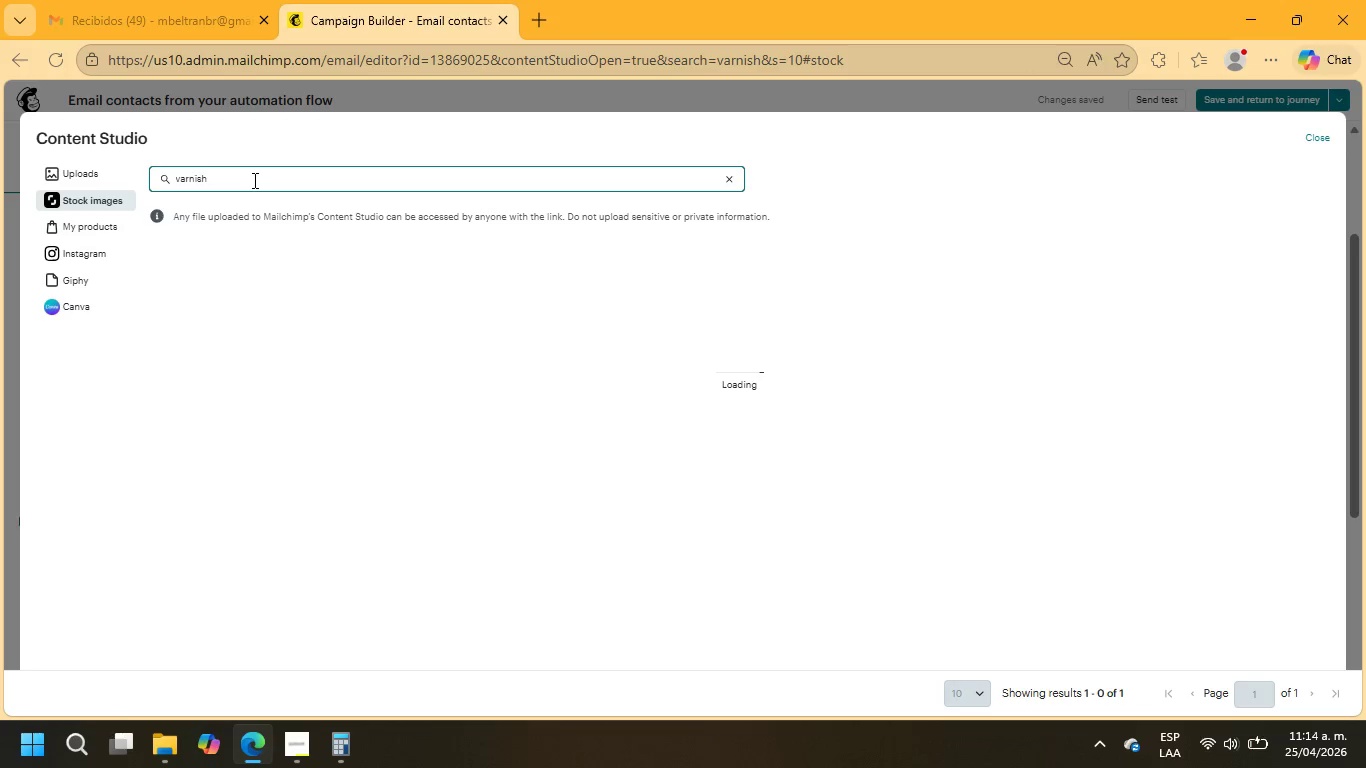 
wait(8.52)
 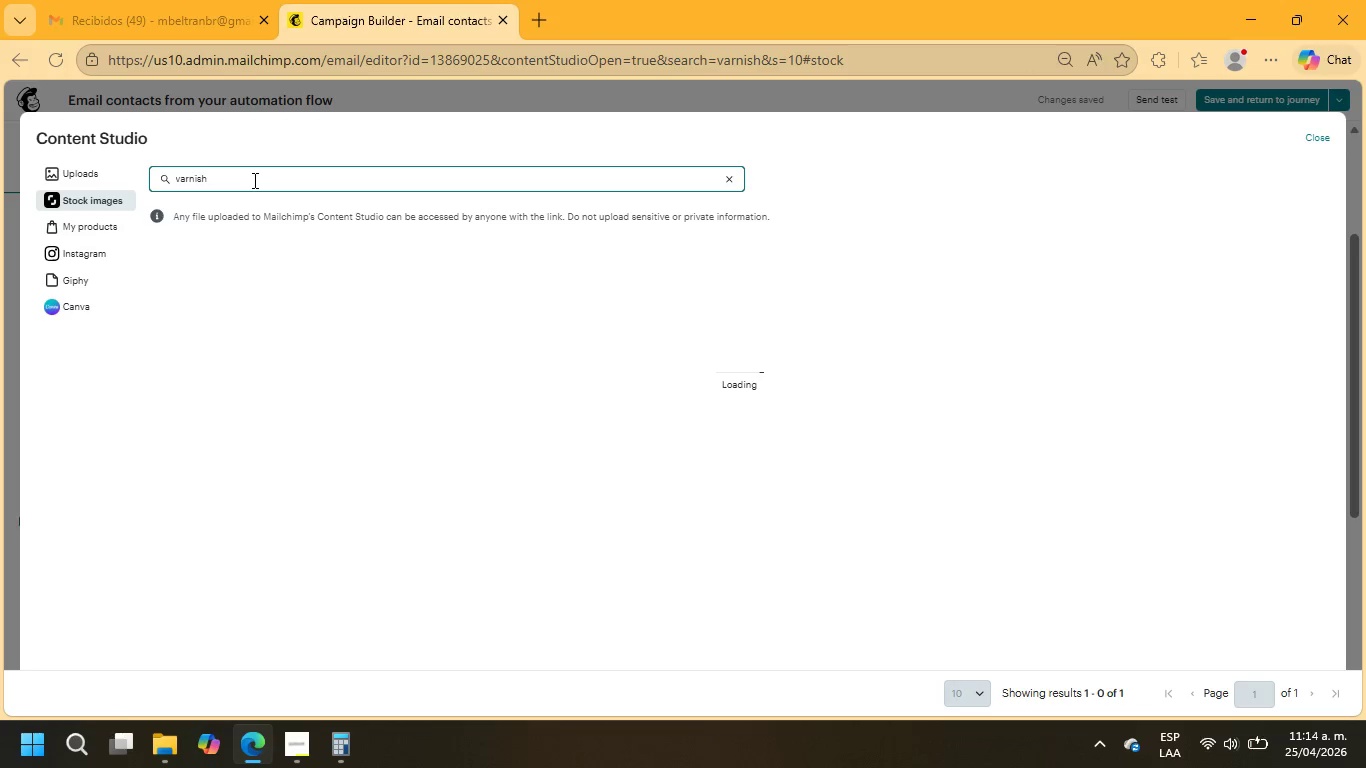 
scroll: coordinate [662, 385], scroll_direction: down, amount: 4.0
 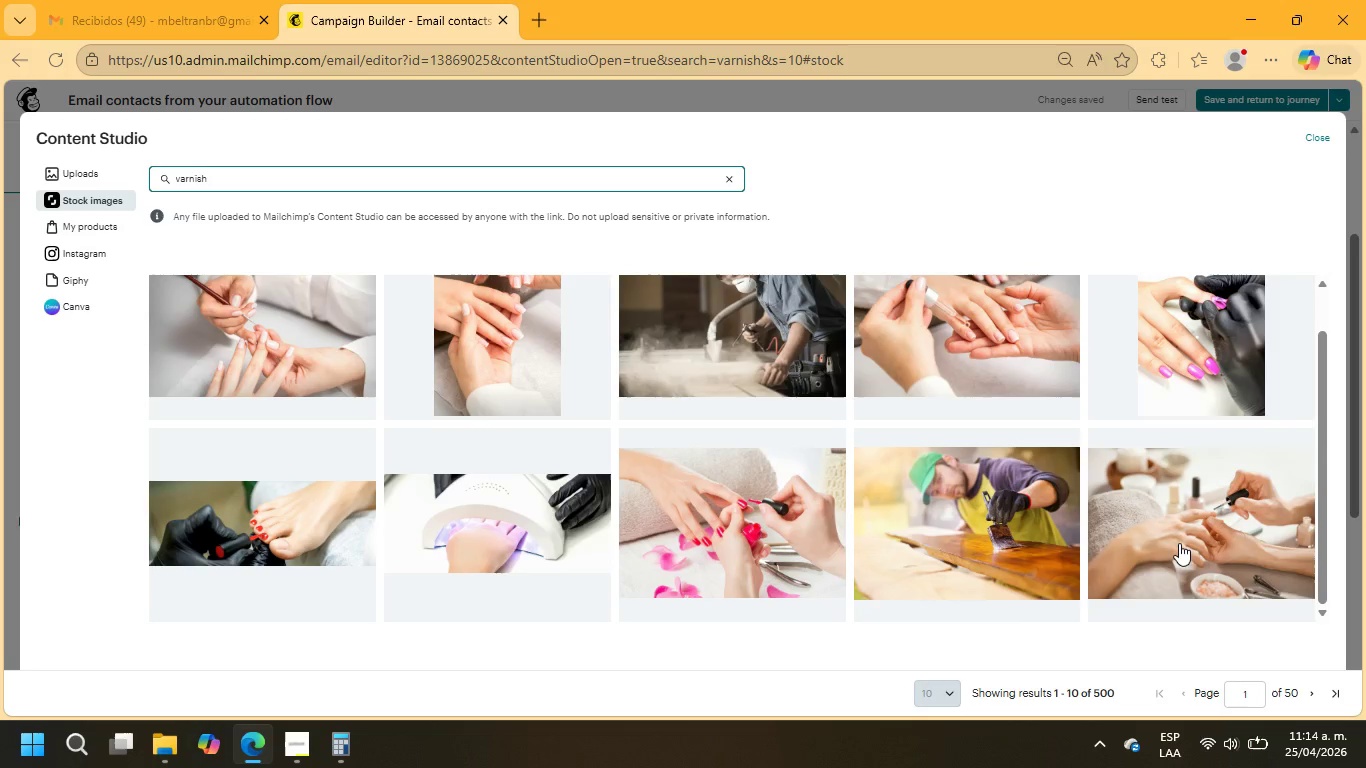 
left_click([1183, 542])
 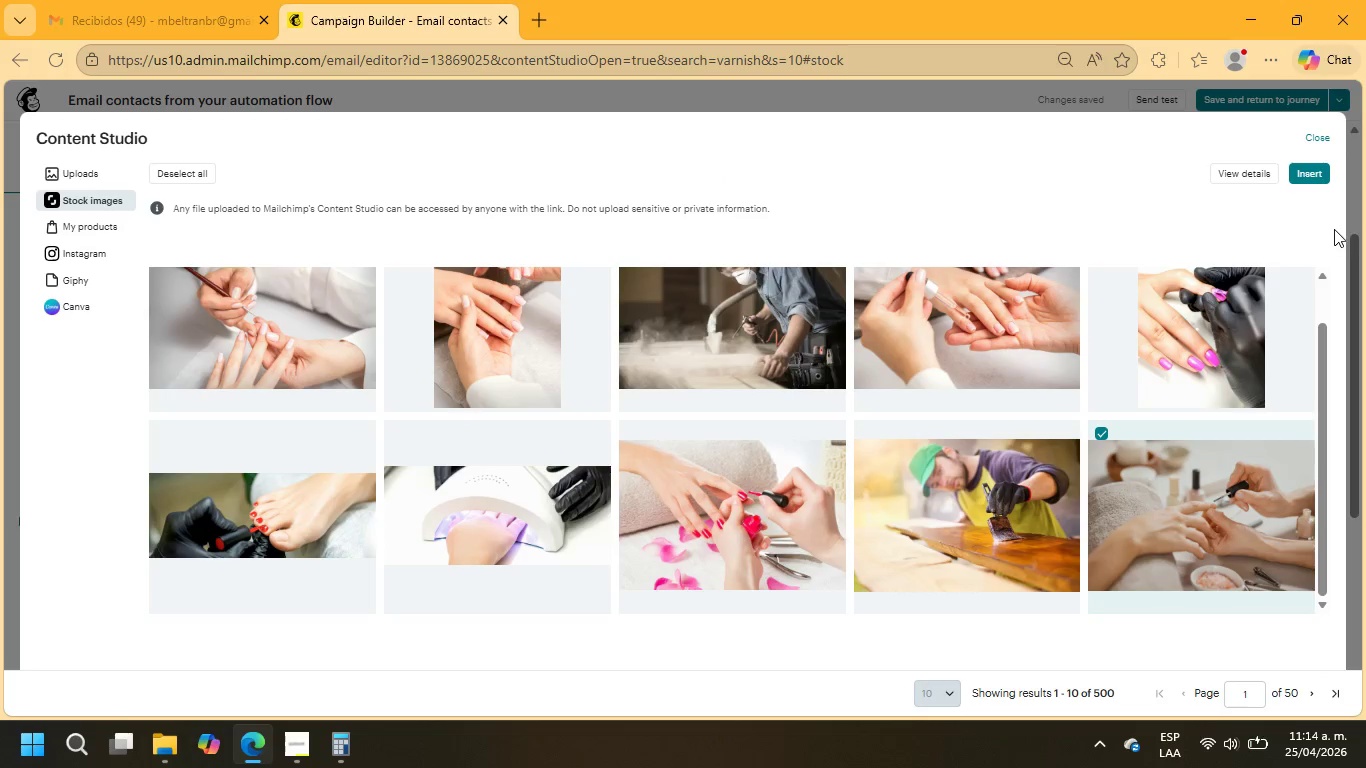 
left_click([1307, 175])
 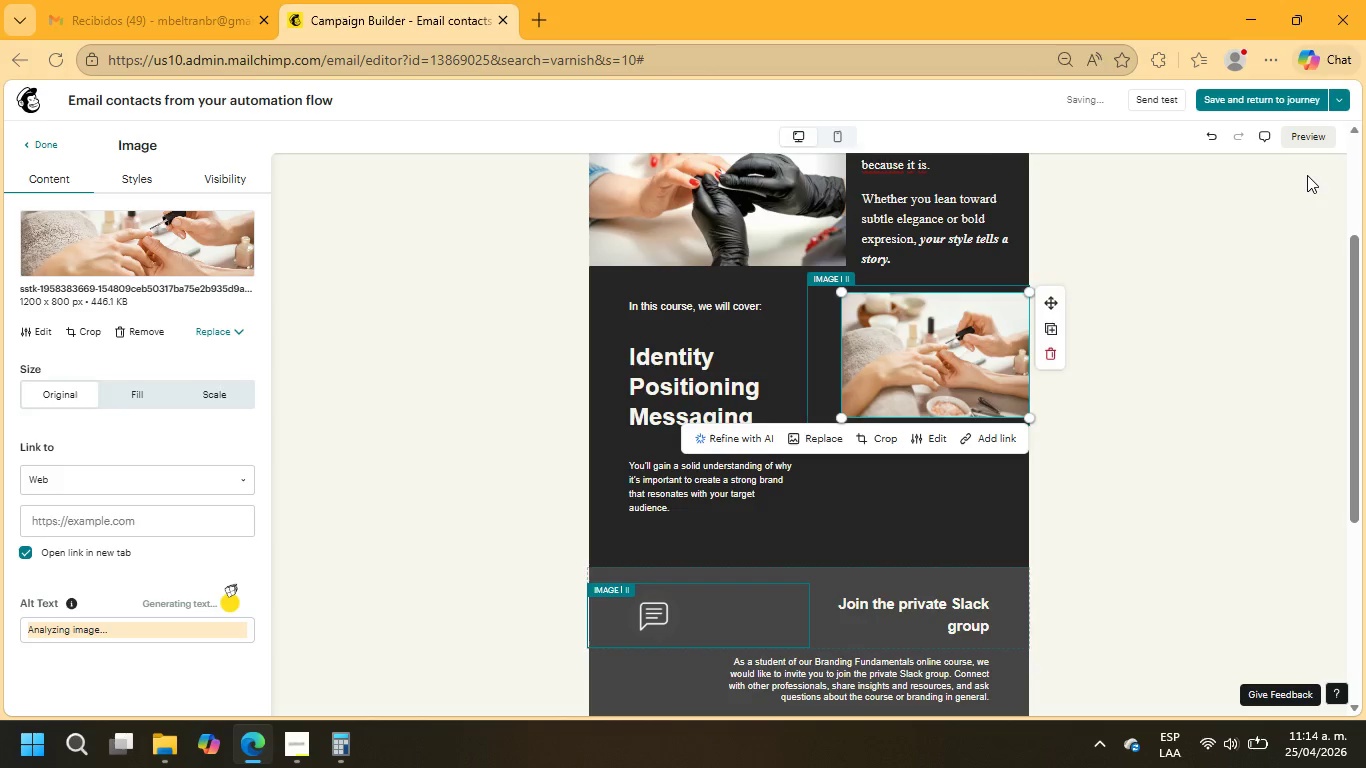 
wait(14.31)
 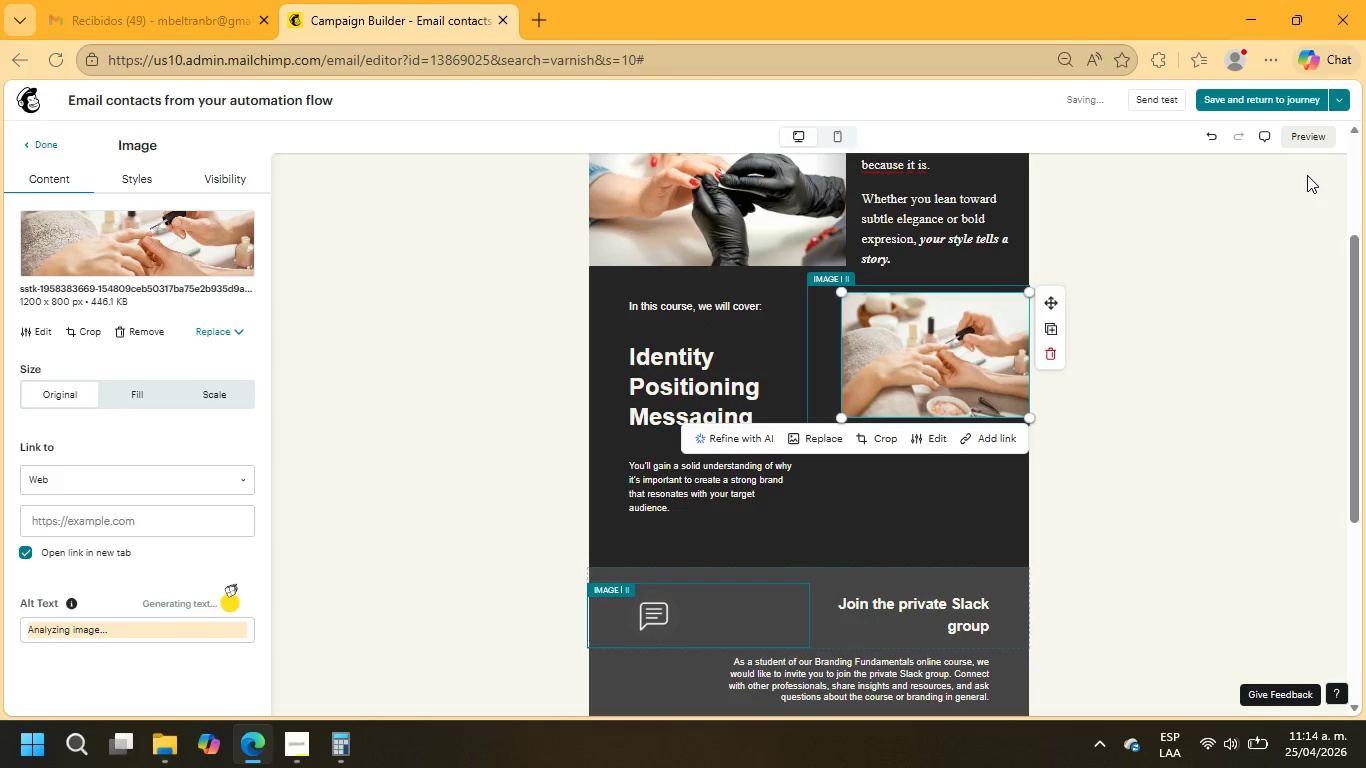 
scroll: coordinate [977, 205], scroll_direction: up, amount: 2.0
 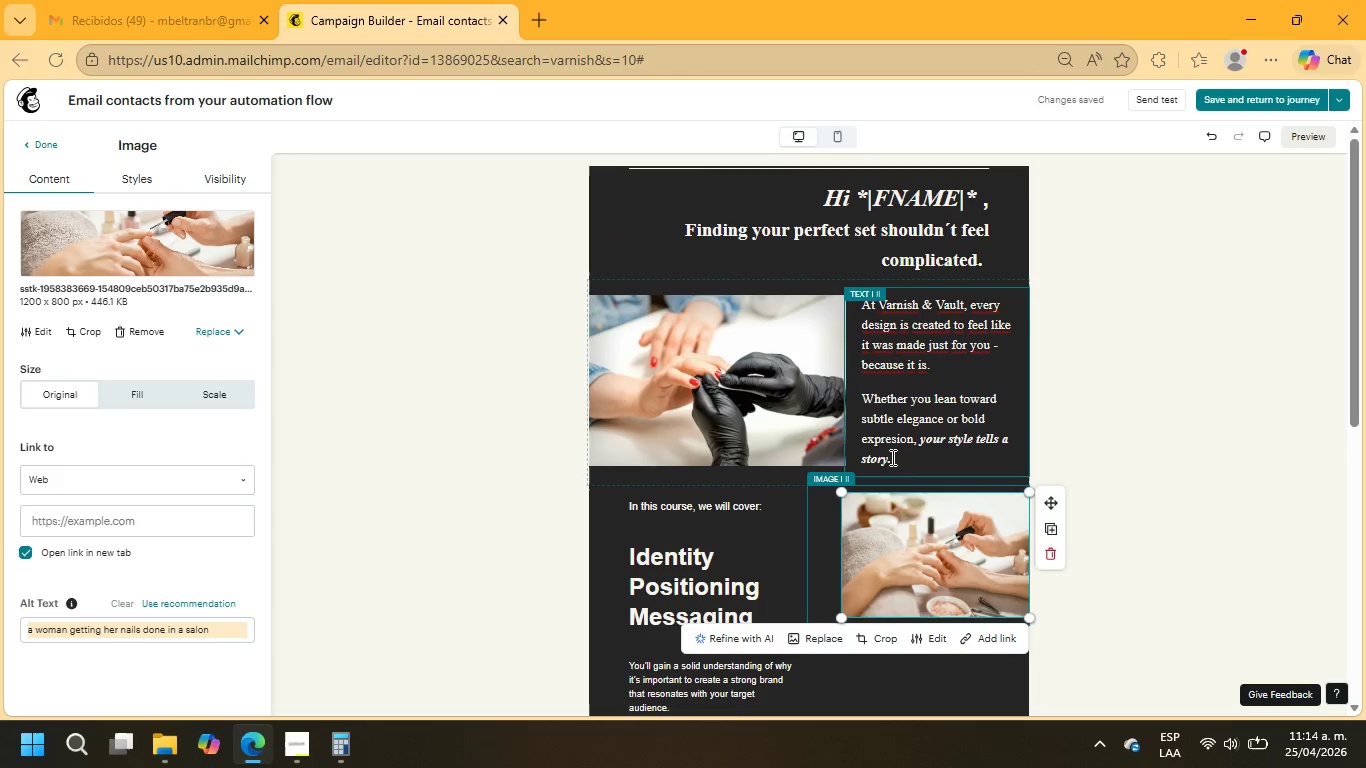 
left_click_drag(start_coordinate=[891, 461], to_coordinate=[842, 399])
 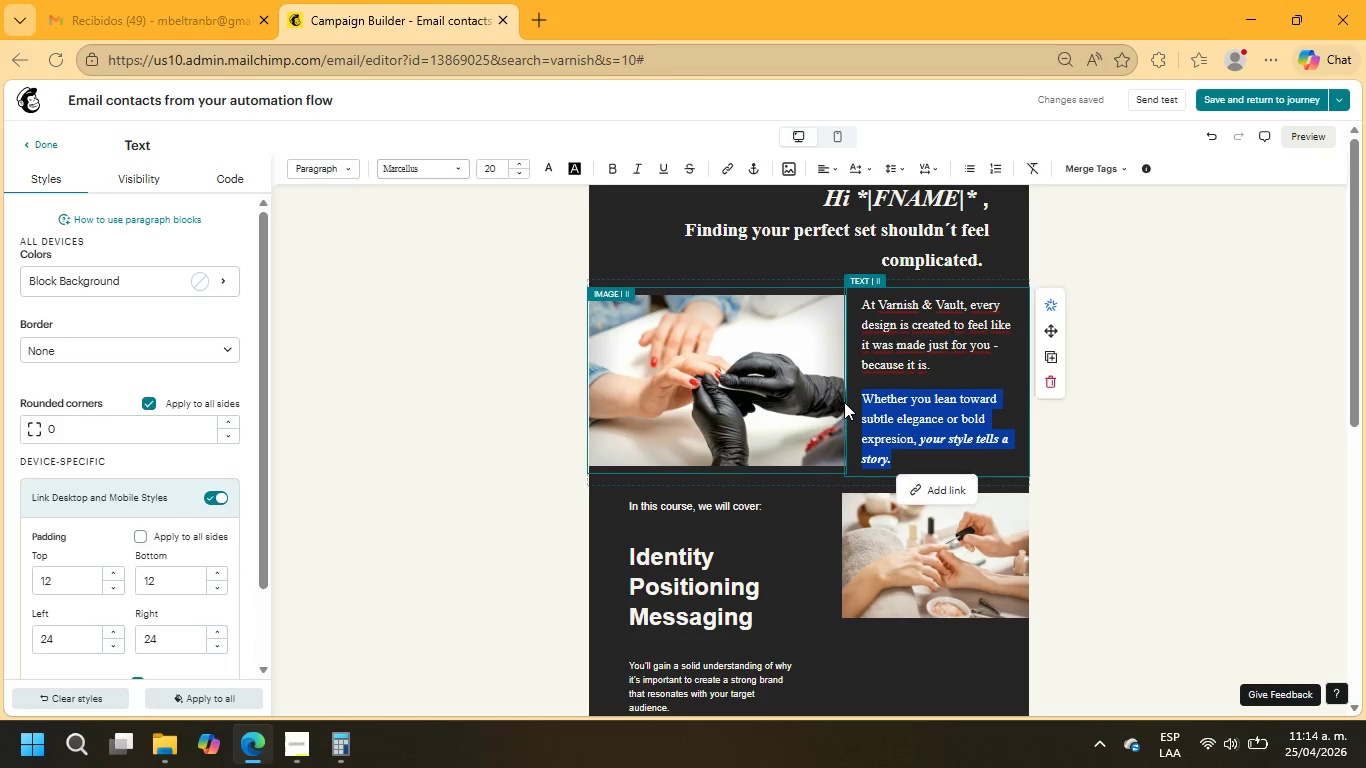 
key(Control+X)
 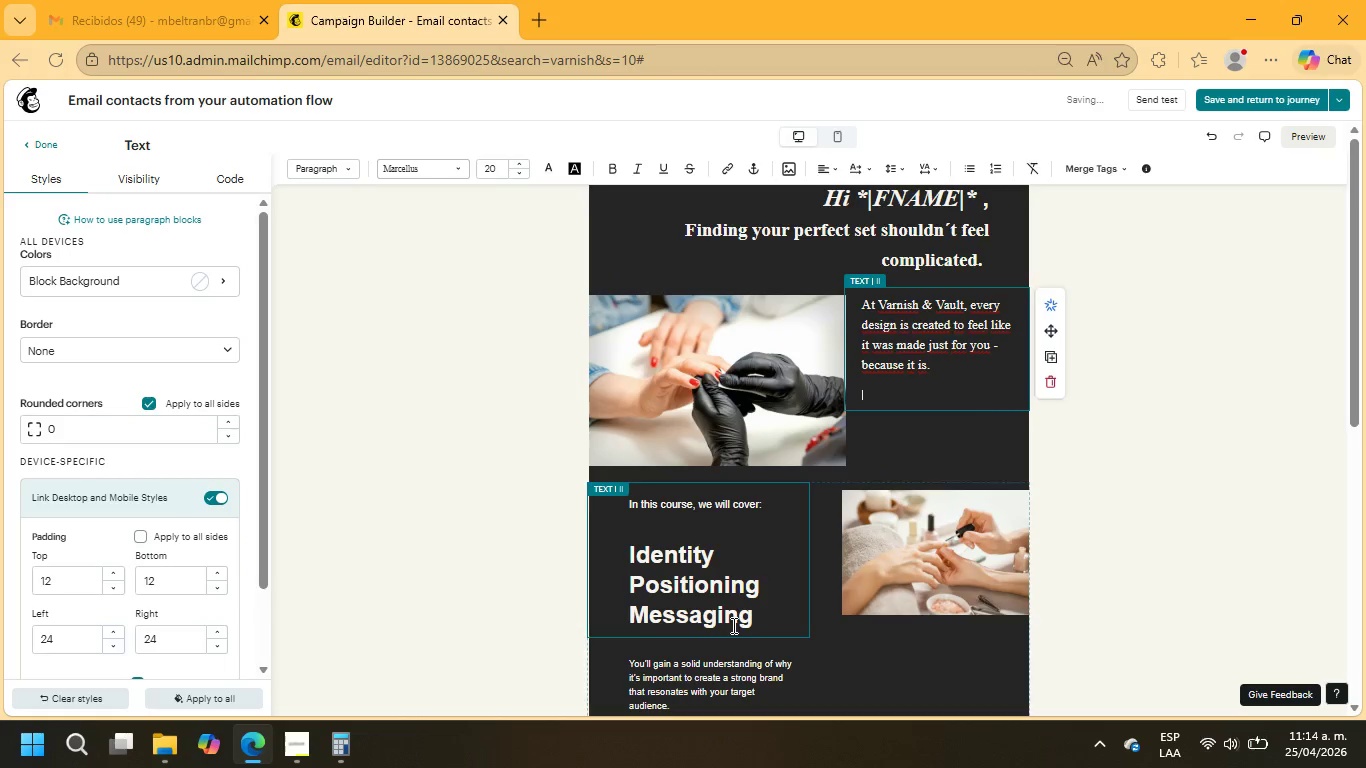 
left_click([716, 583])
 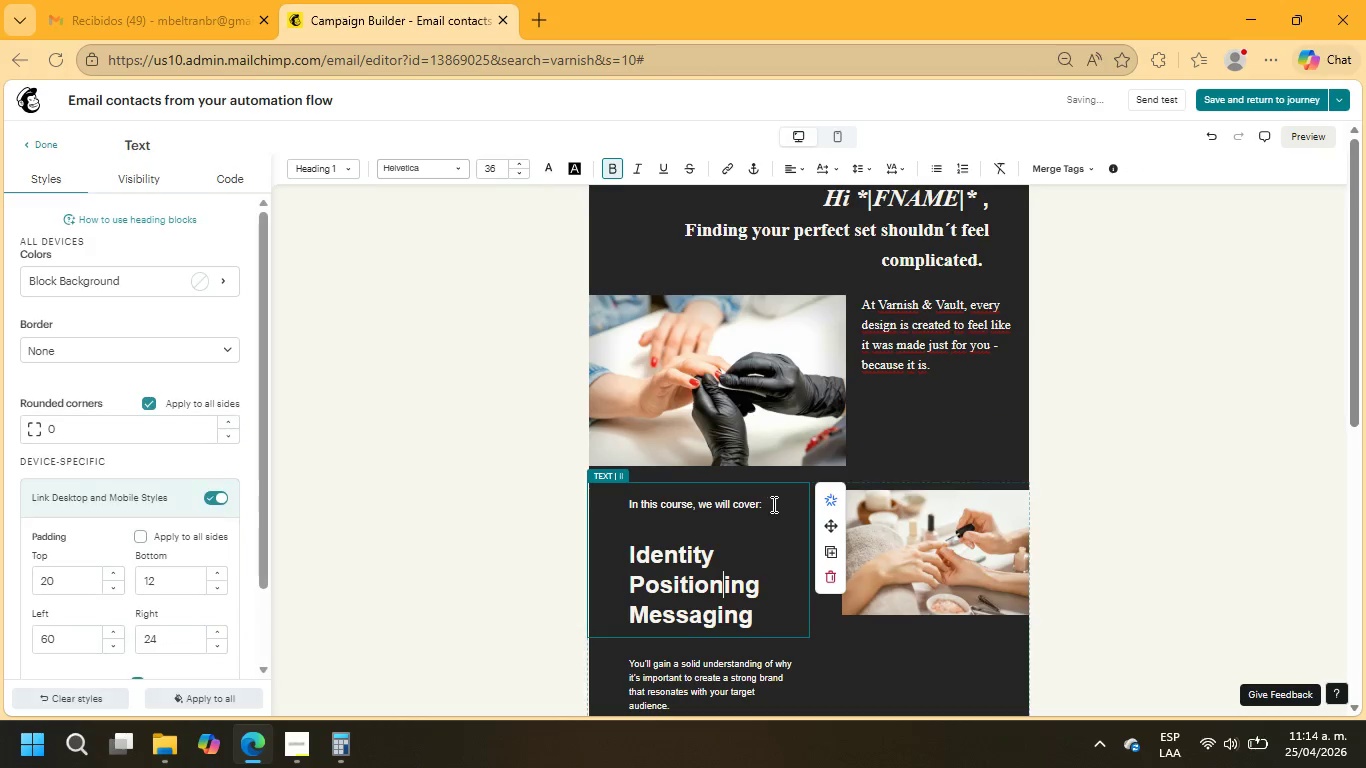 
left_click_drag(start_coordinate=[781, 508], to_coordinate=[595, 497])
 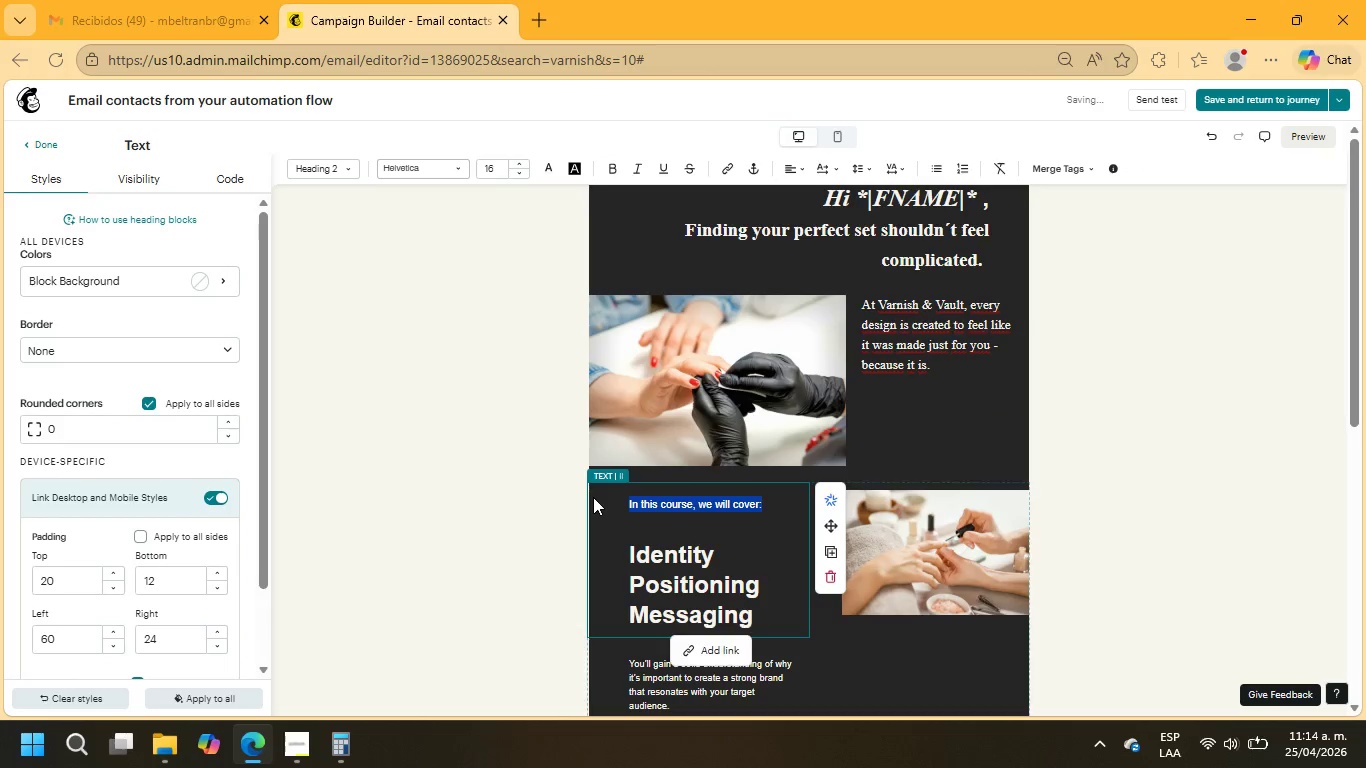 
key(Control+V)
 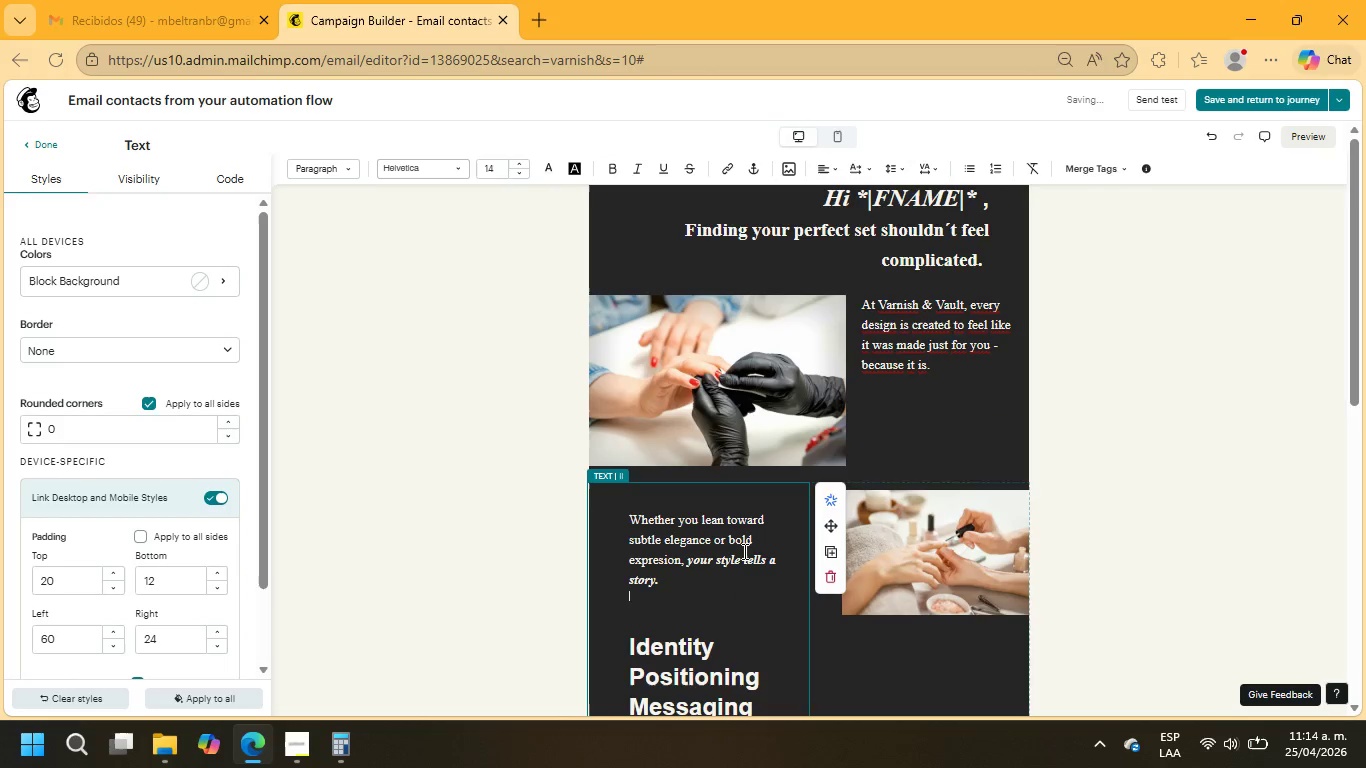 
scroll: coordinate [743, 551], scroll_direction: down, amount: 1.0
 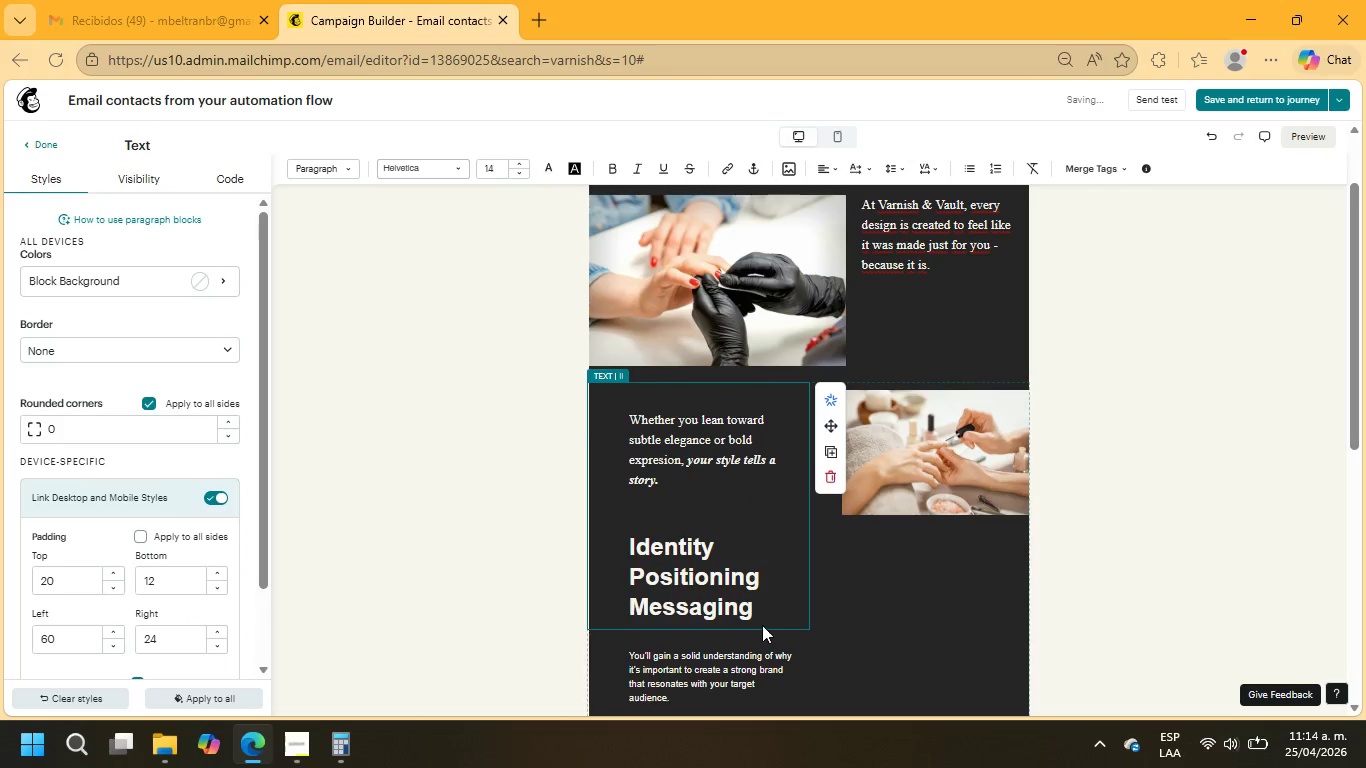 
left_click_drag(start_coordinate=[757, 613], to_coordinate=[621, 514])
 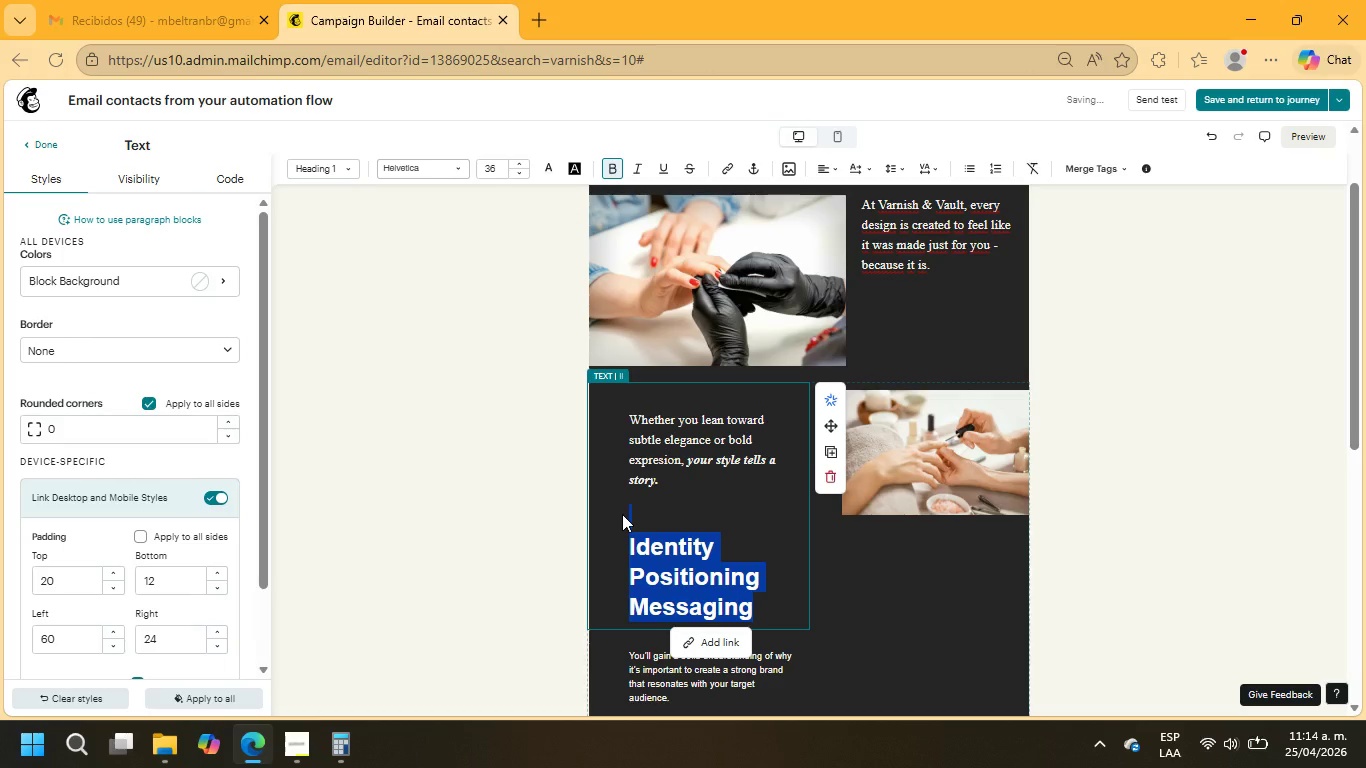 
type(Ad)
key(Backspace)
type(nd this is where it begins)
 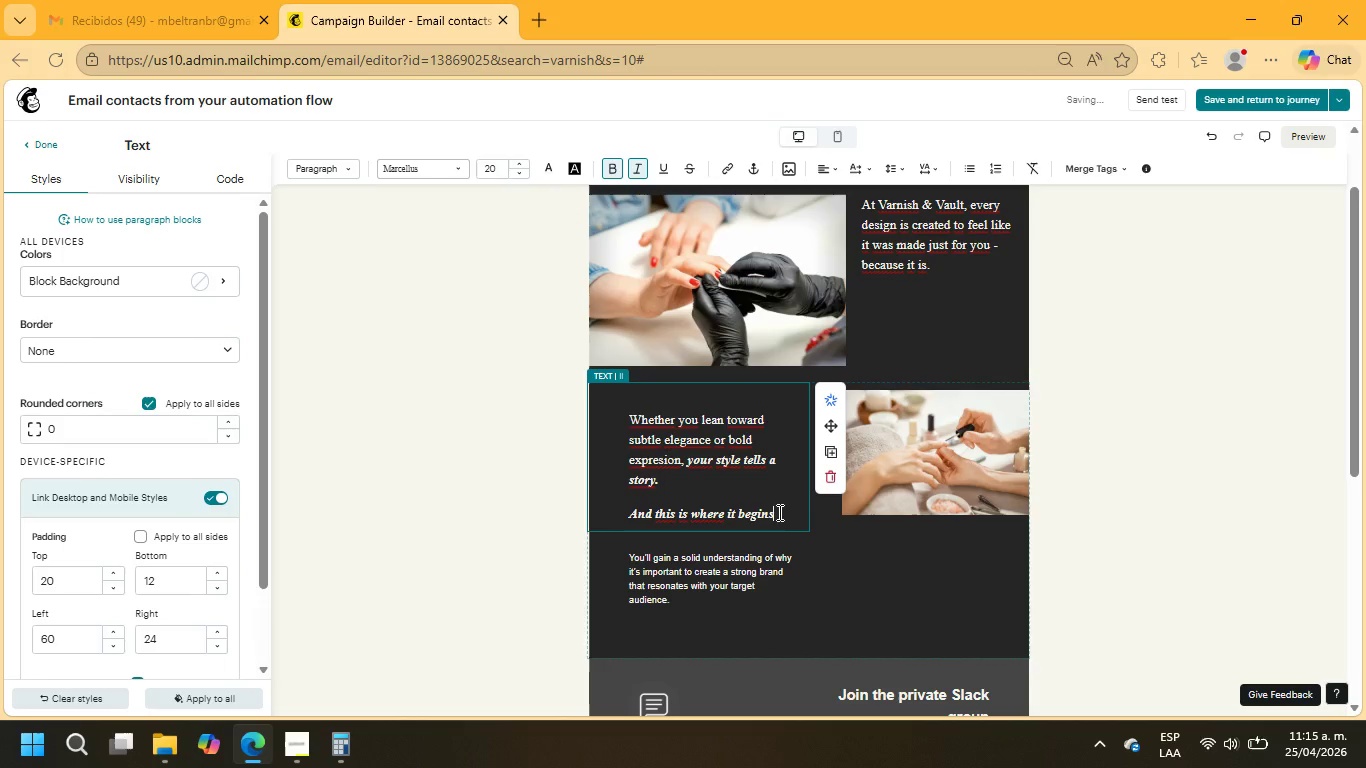 
left_click([716, 586])
 